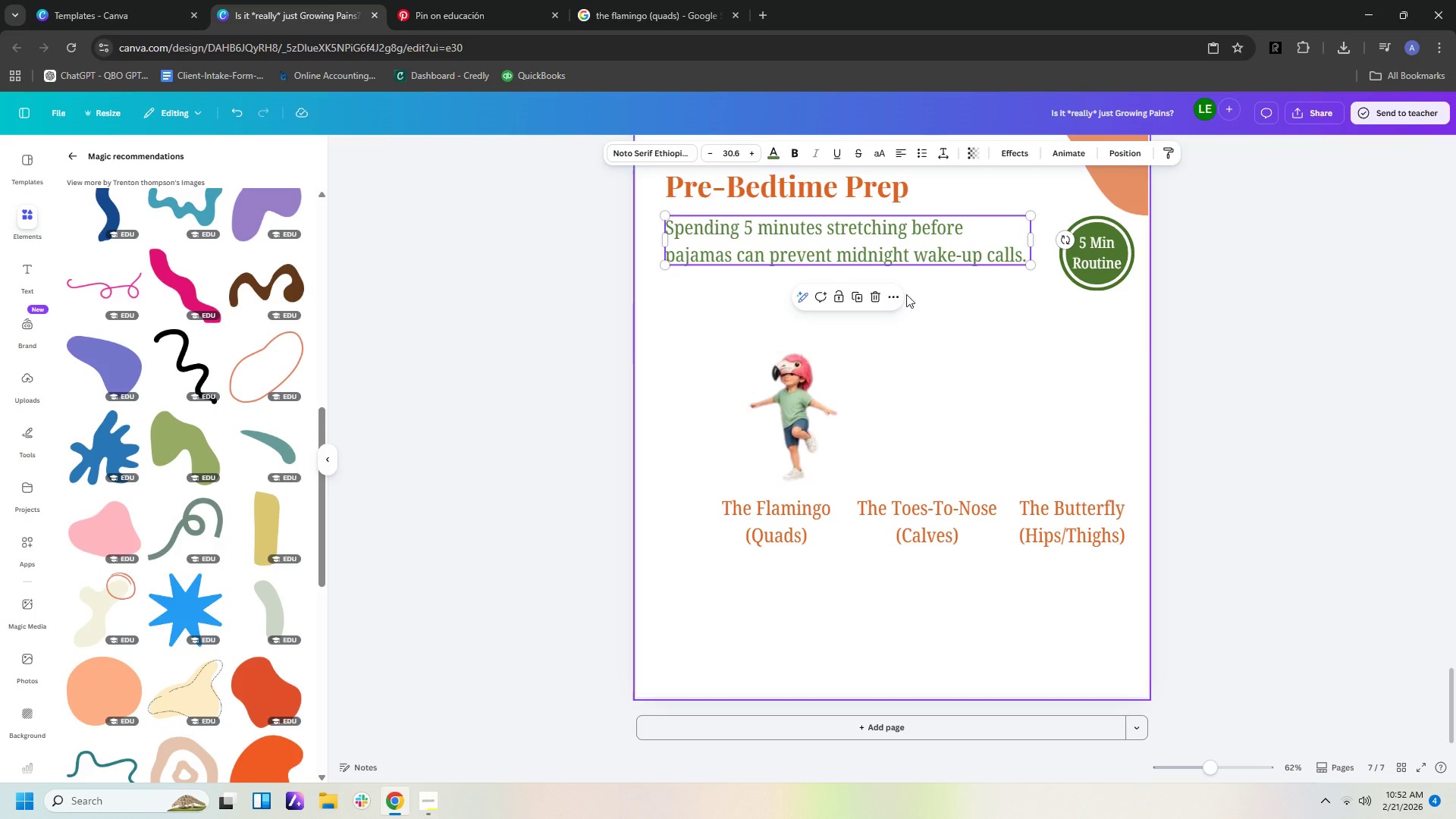 
right_click([912, 286])
 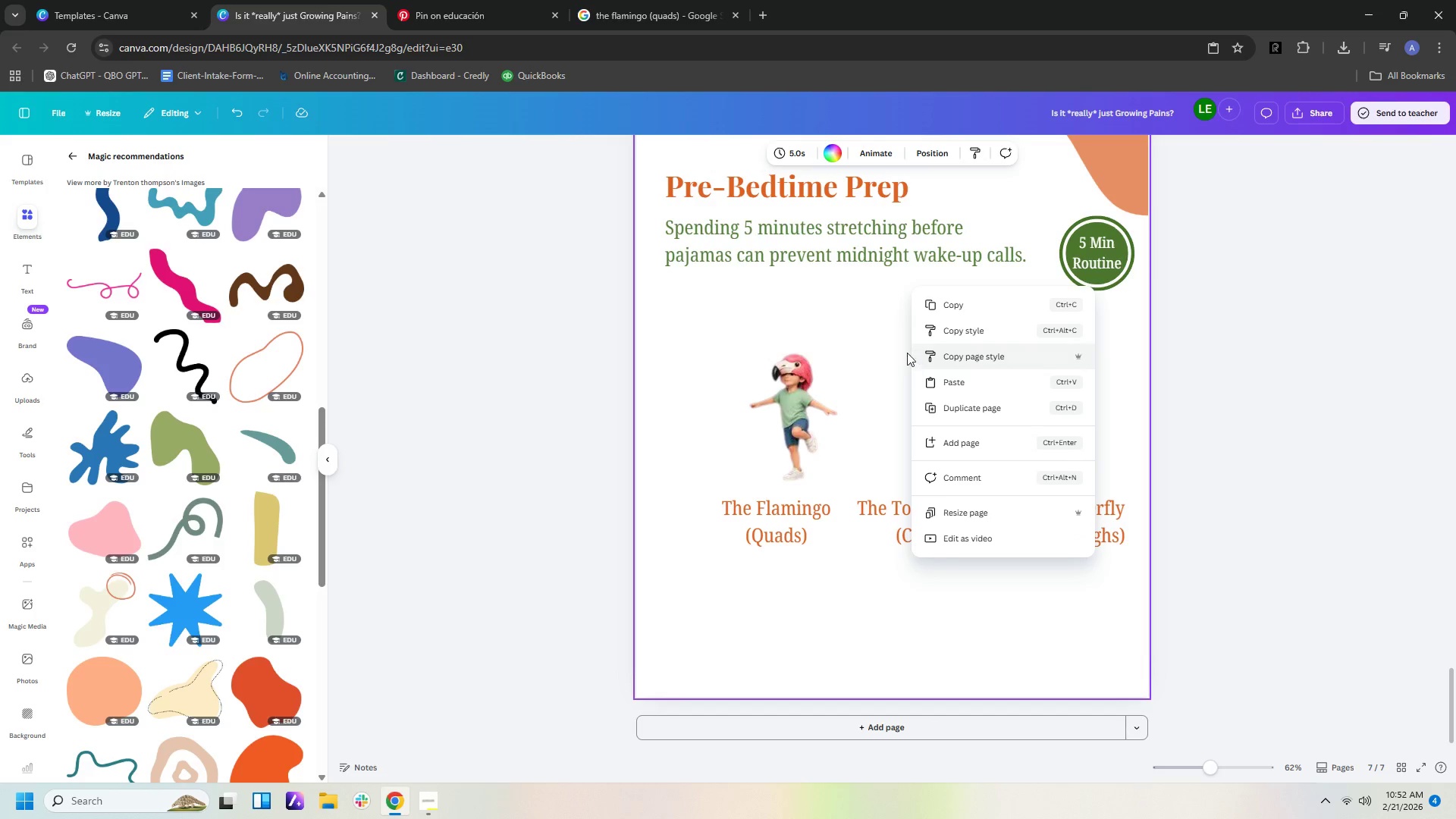 
left_click([896, 363])
 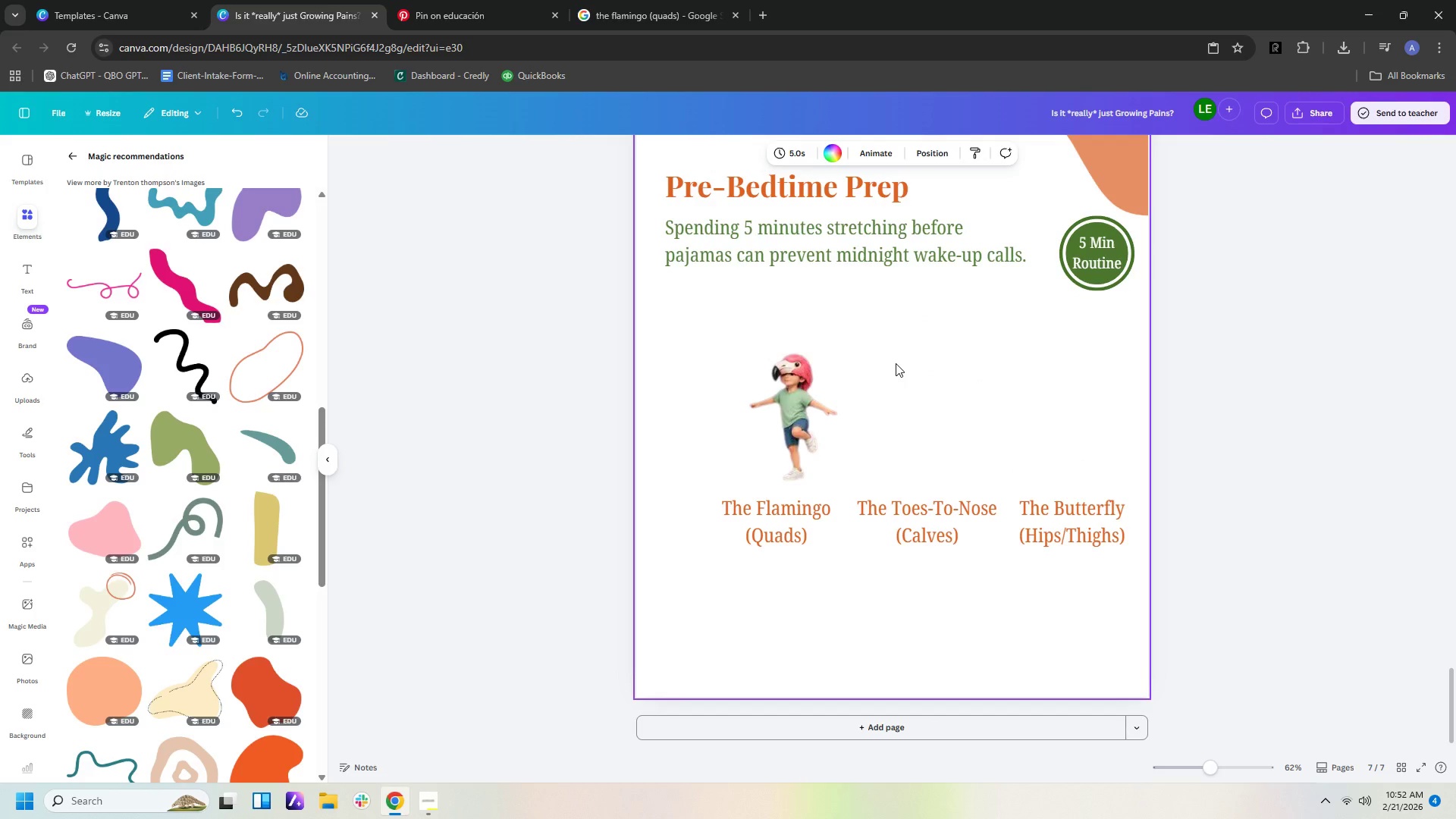 
right_click([896, 363])
 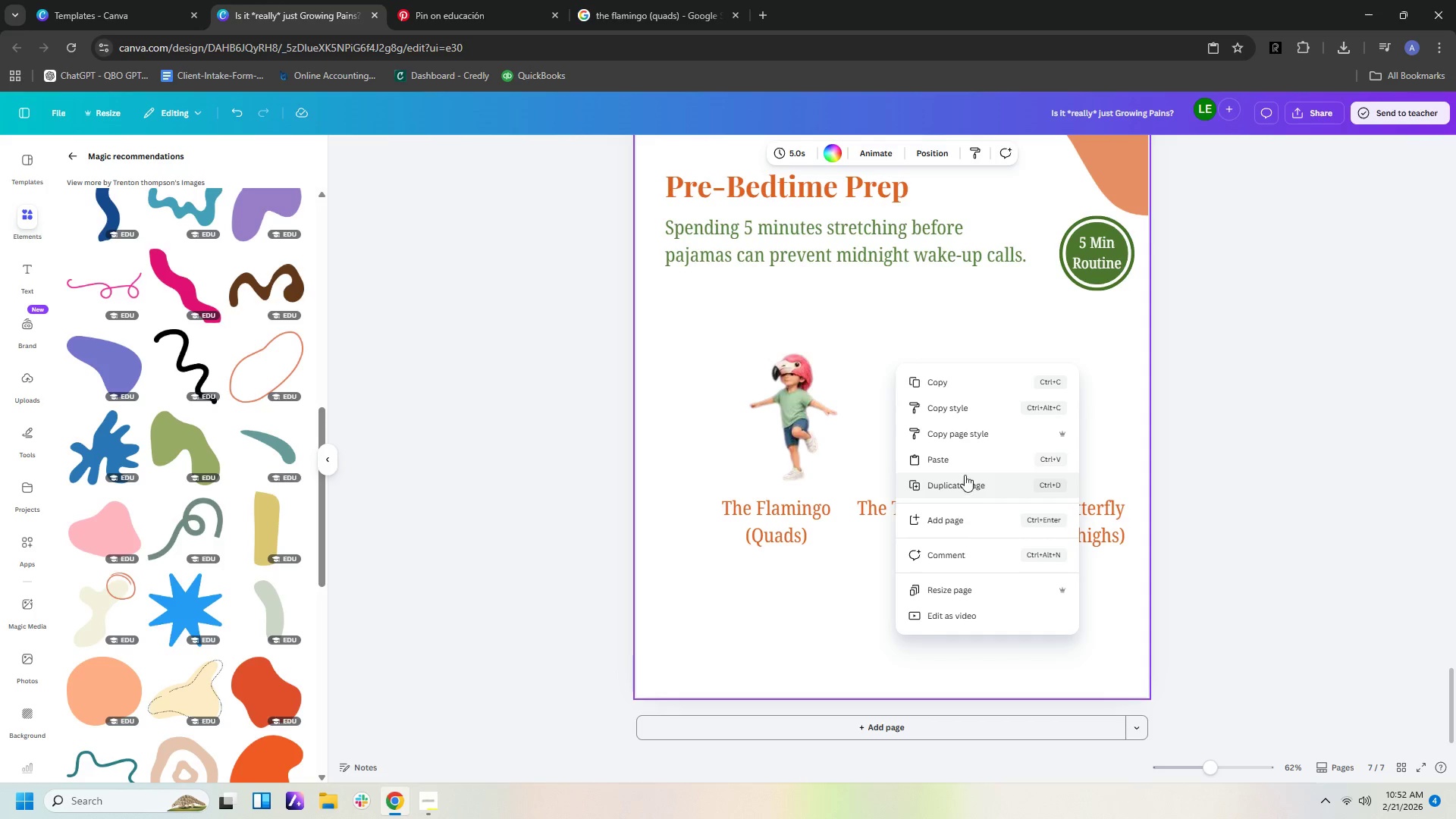 
left_click([970, 461])
 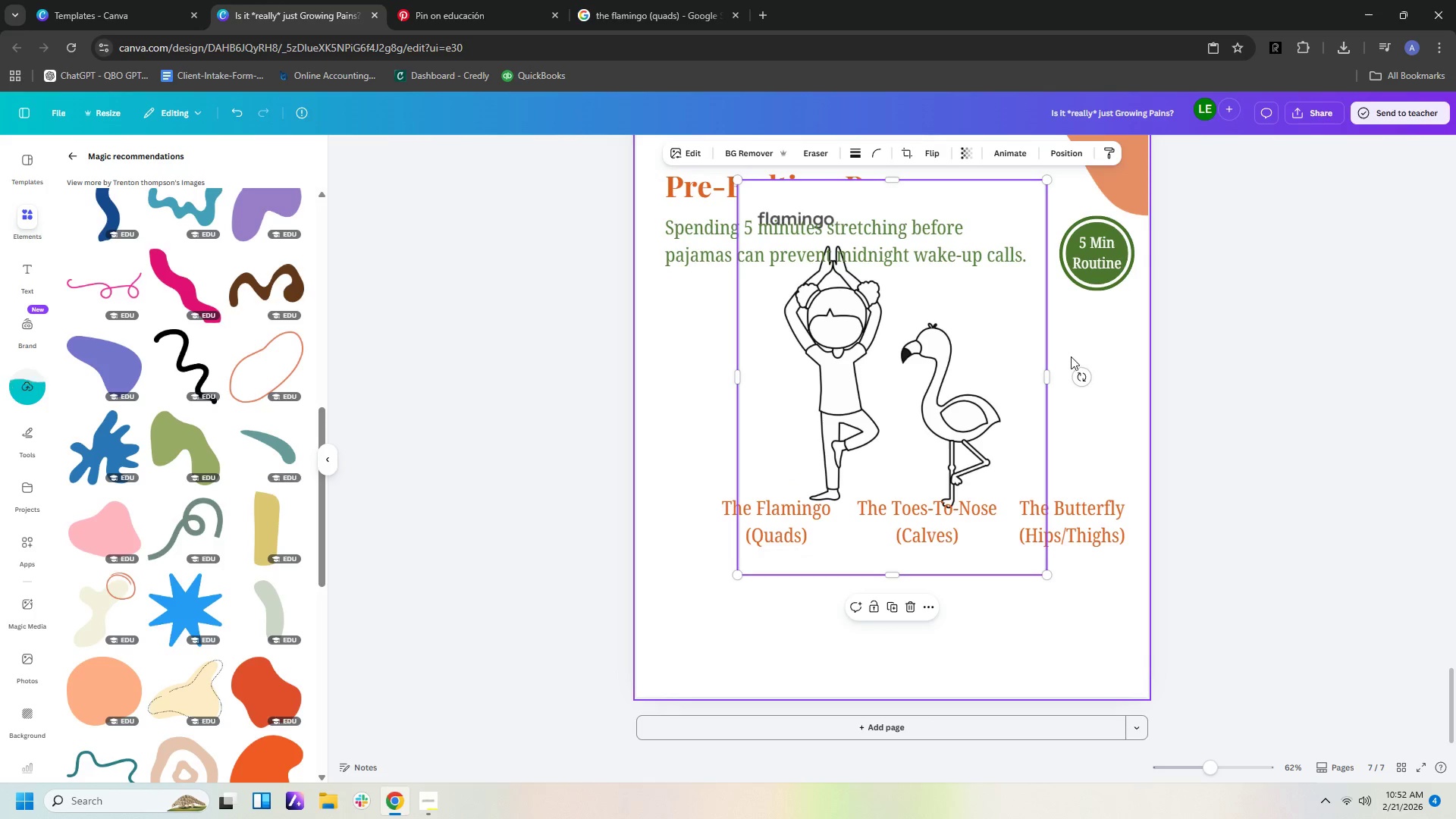 
left_click_drag(start_coordinate=[1044, 375], to_coordinate=[890, 384])
 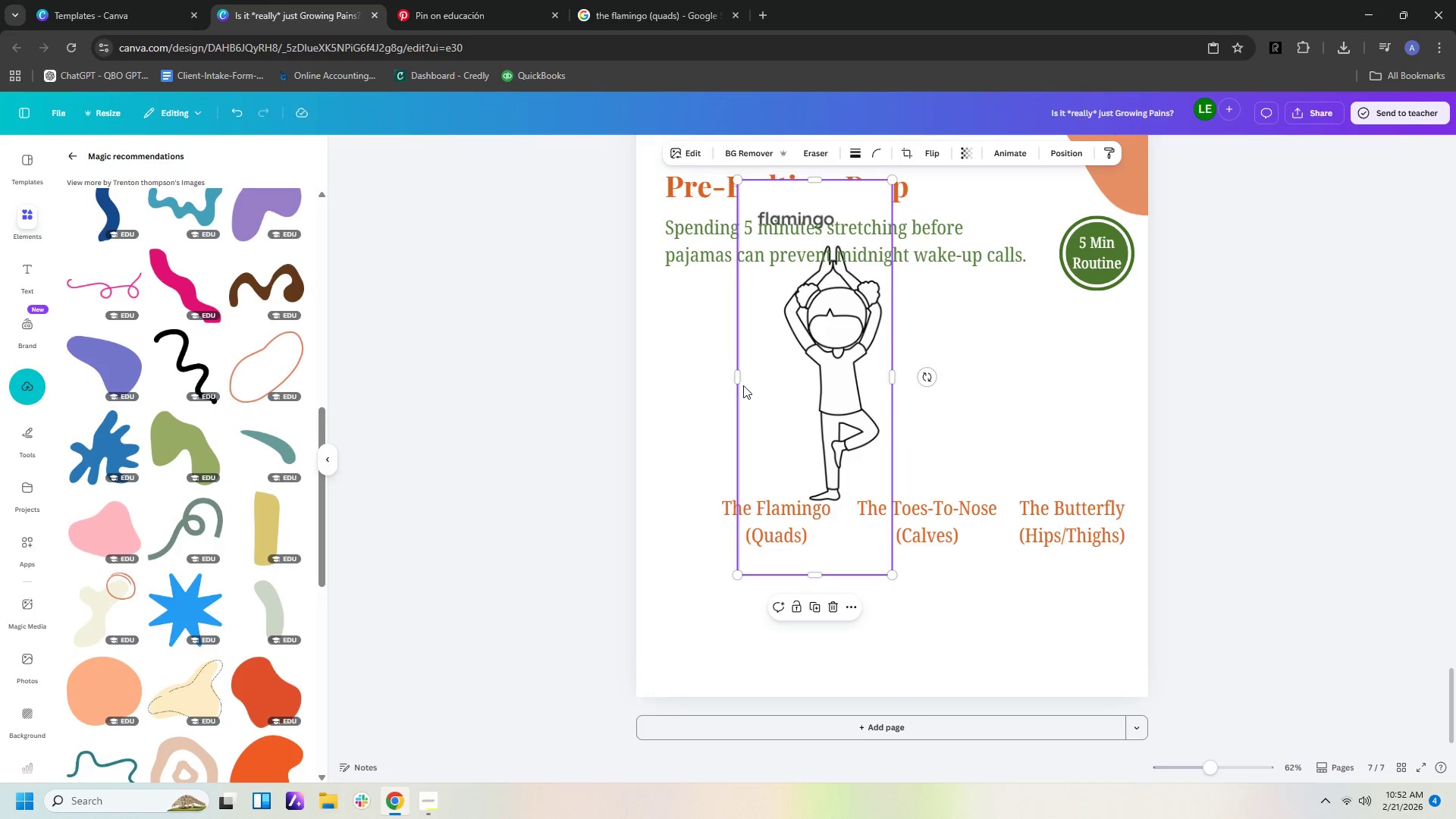 
left_click_drag(start_coordinate=[737, 380], to_coordinate=[777, 378])
 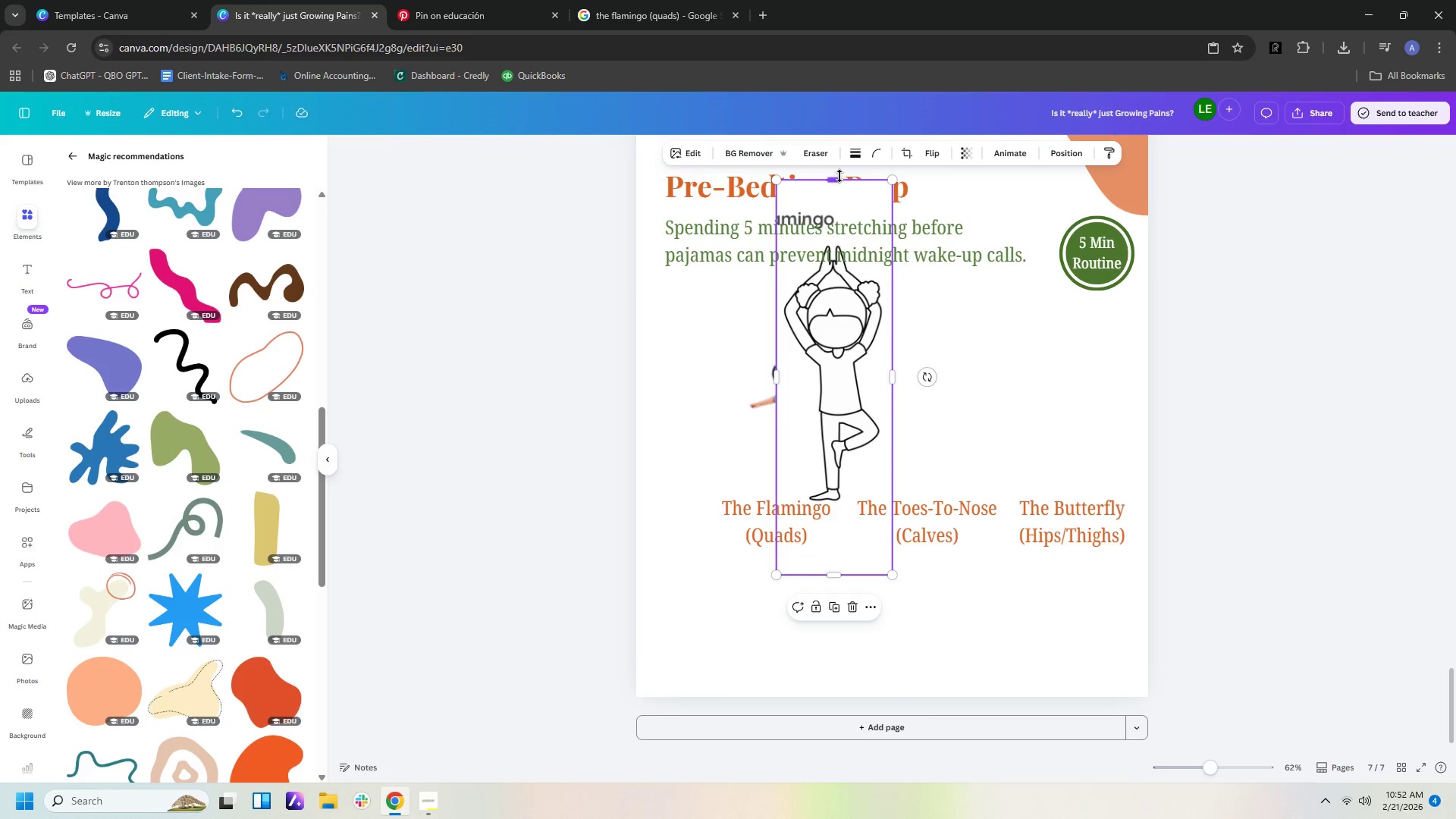 
left_click_drag(start_coordinate=[839, 177], to_coordinate=[839, 237])
 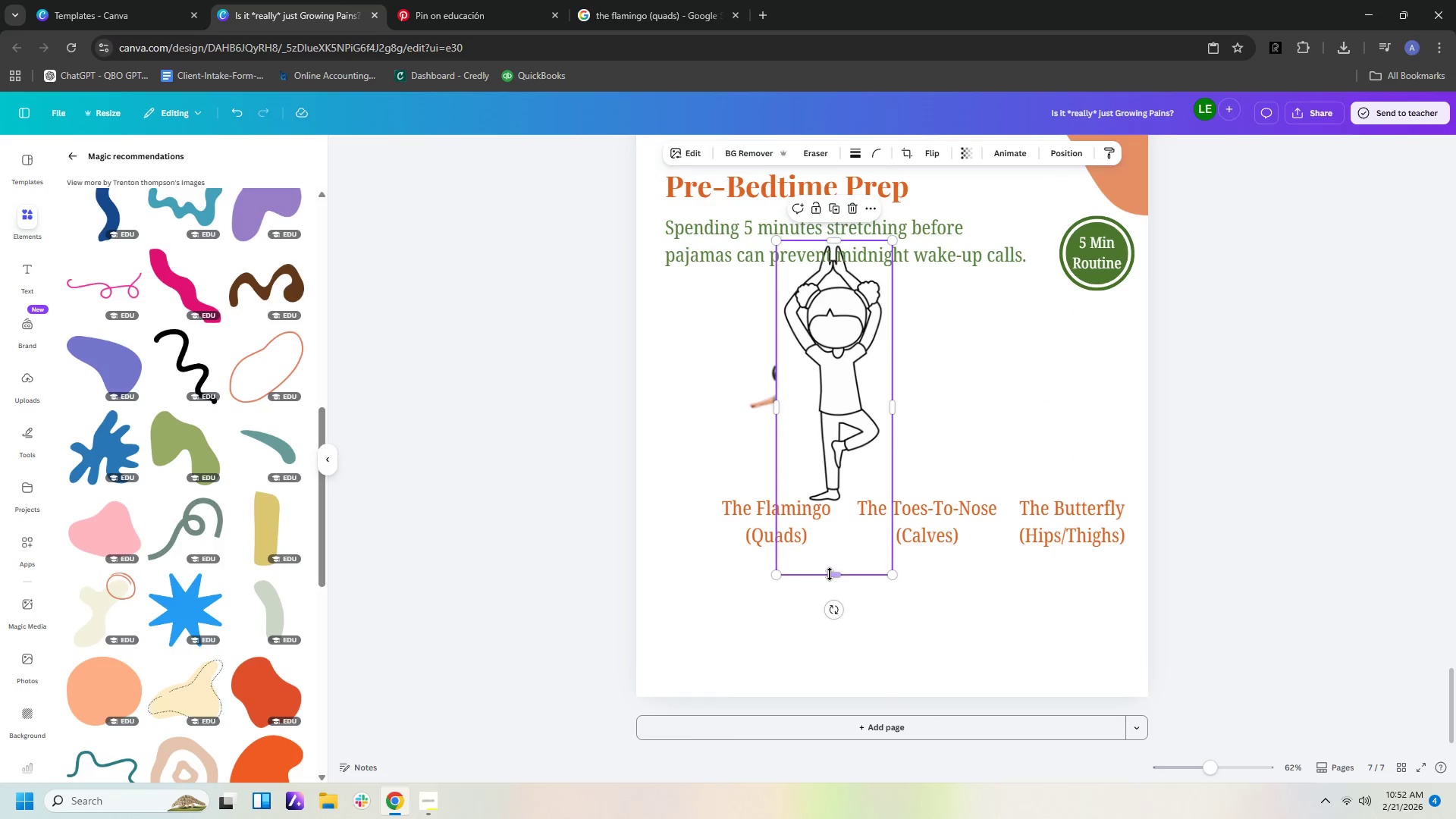 
left_click_drag(start_coordinate=[830, 575], to_coordinate=[838, 510])
 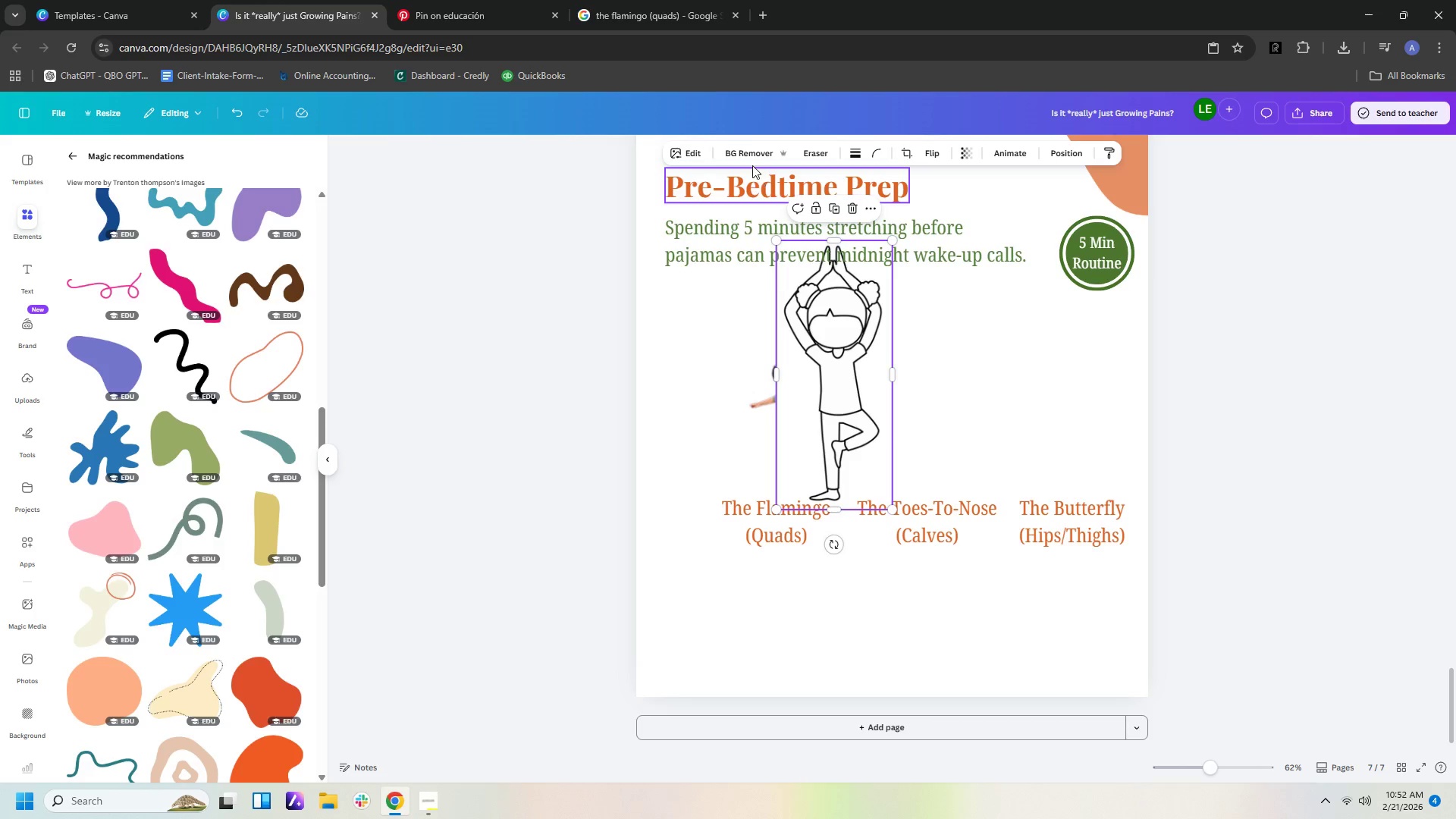 
left_click([752, 157])
 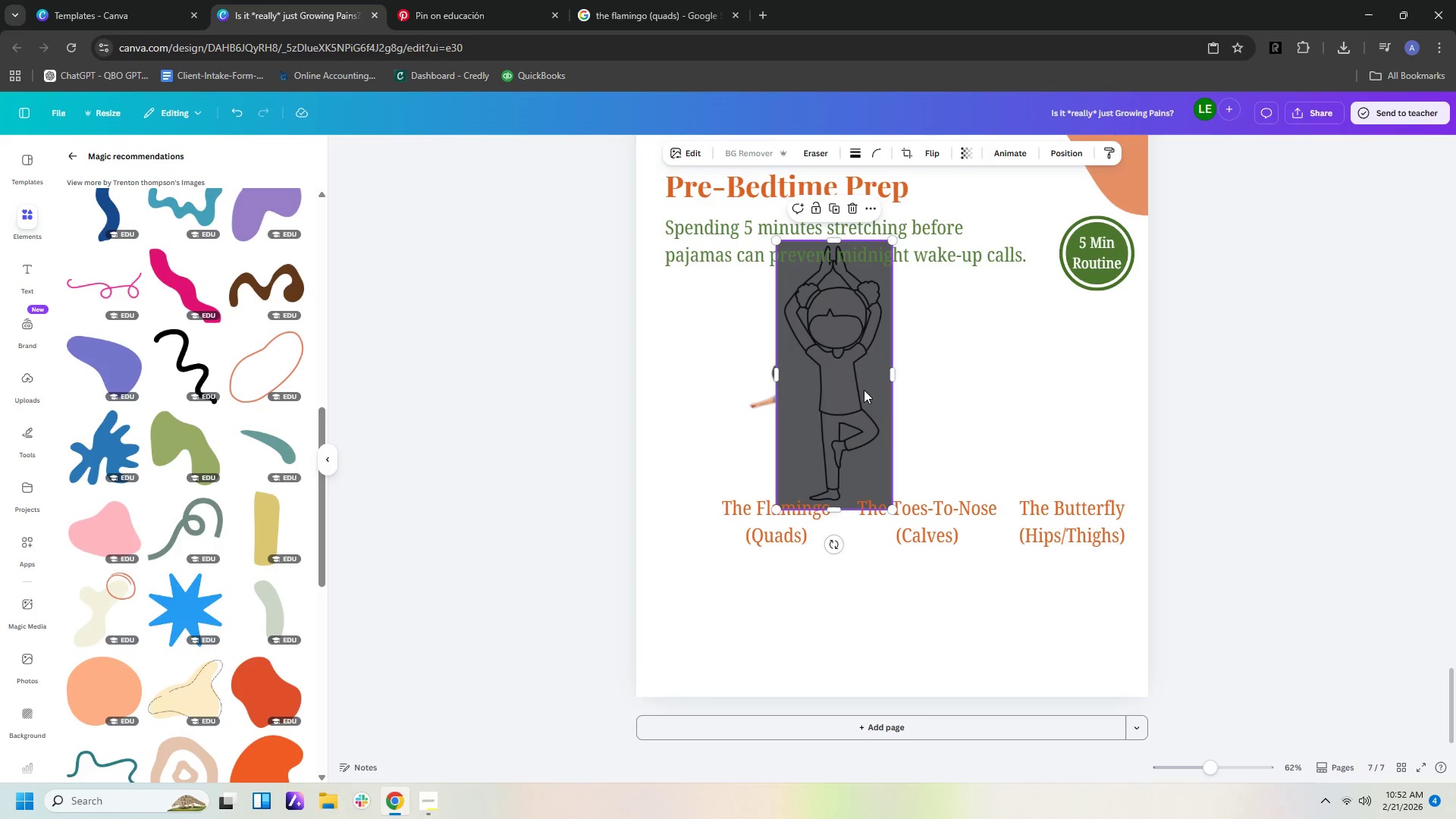 
mouse_move([824, 385])
 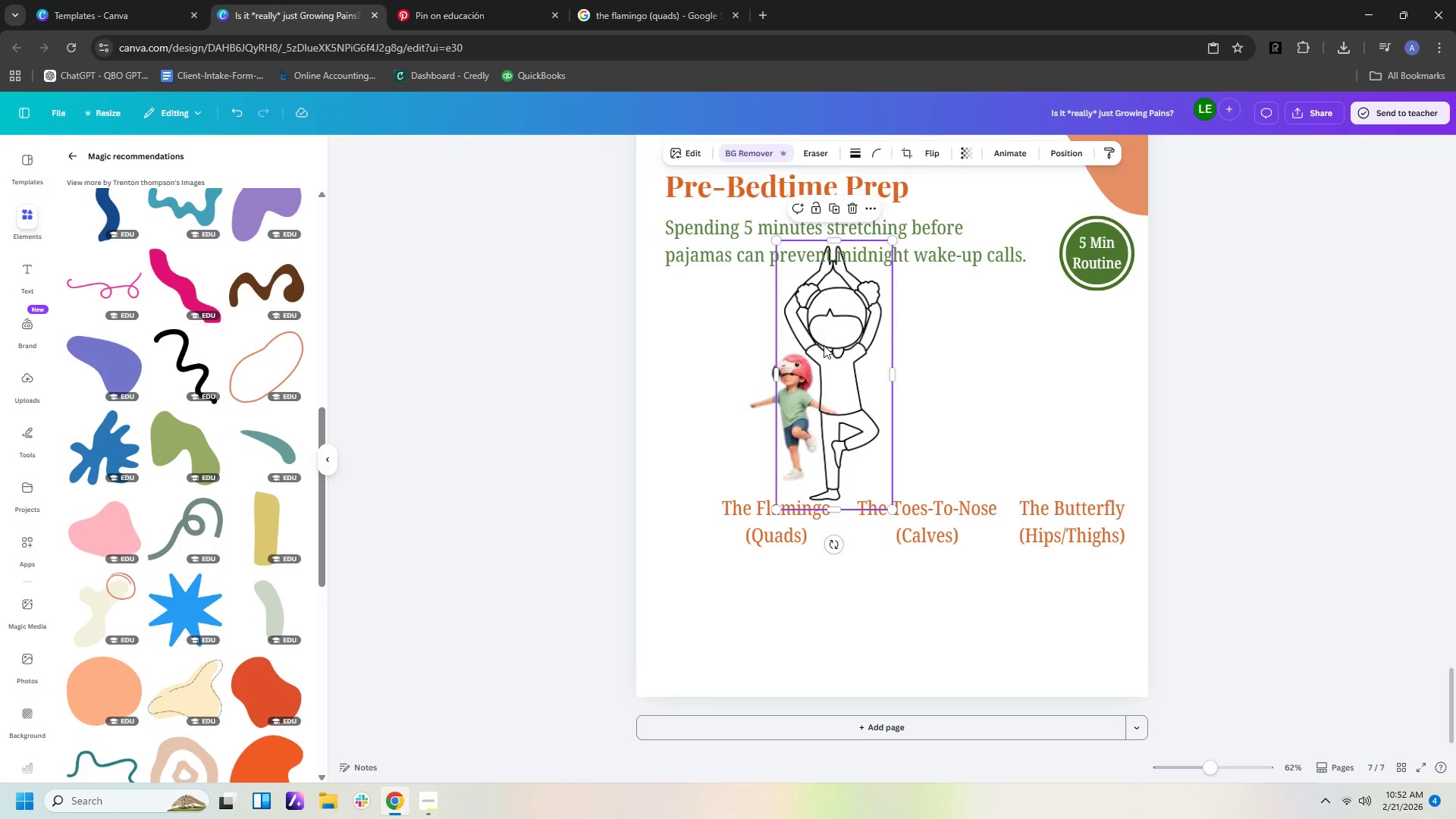 
left_click_drag(start_coordinate=[824, 347], to_coordinate=[936, 350])
 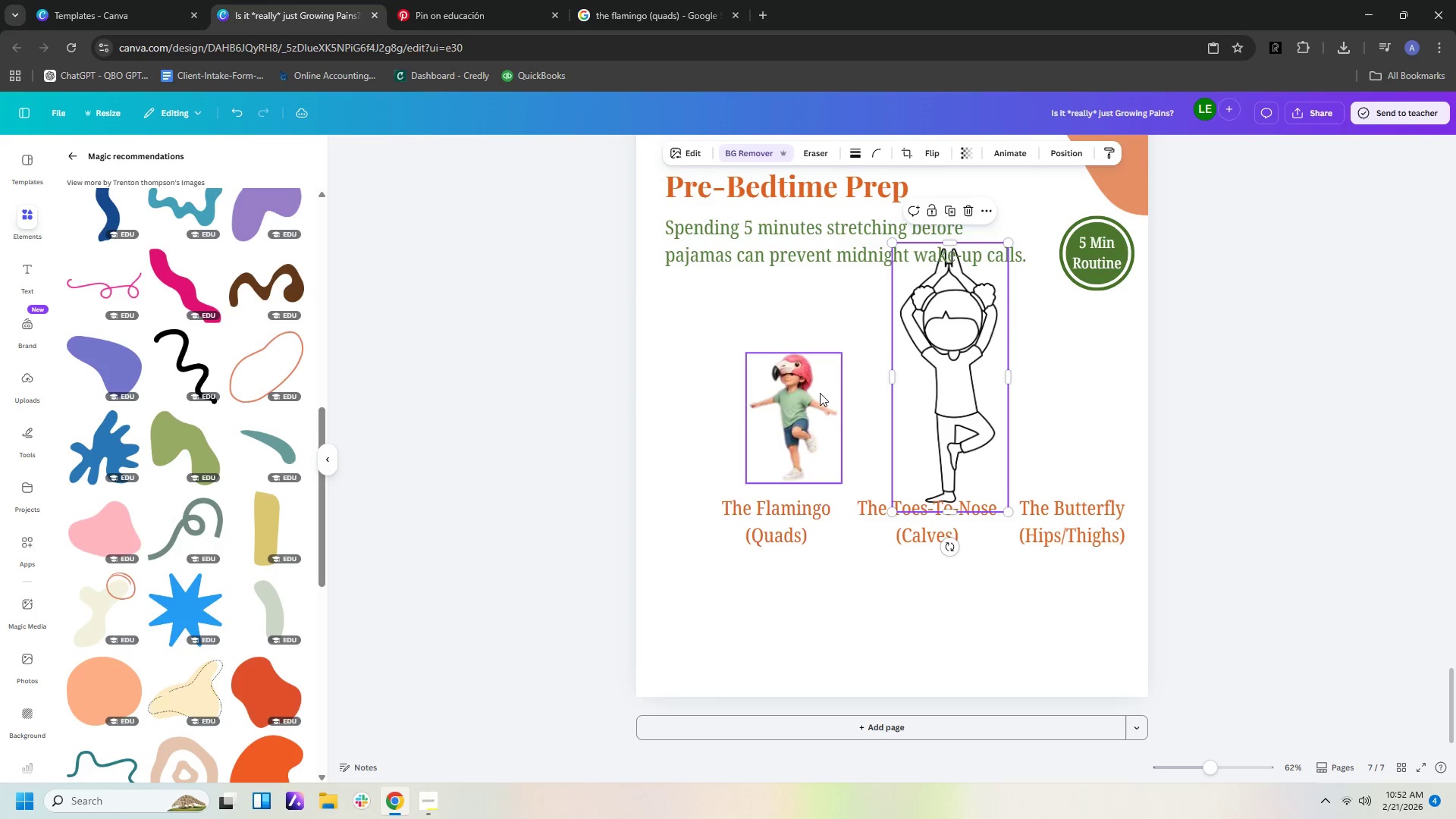 
left_click([814, 398])
 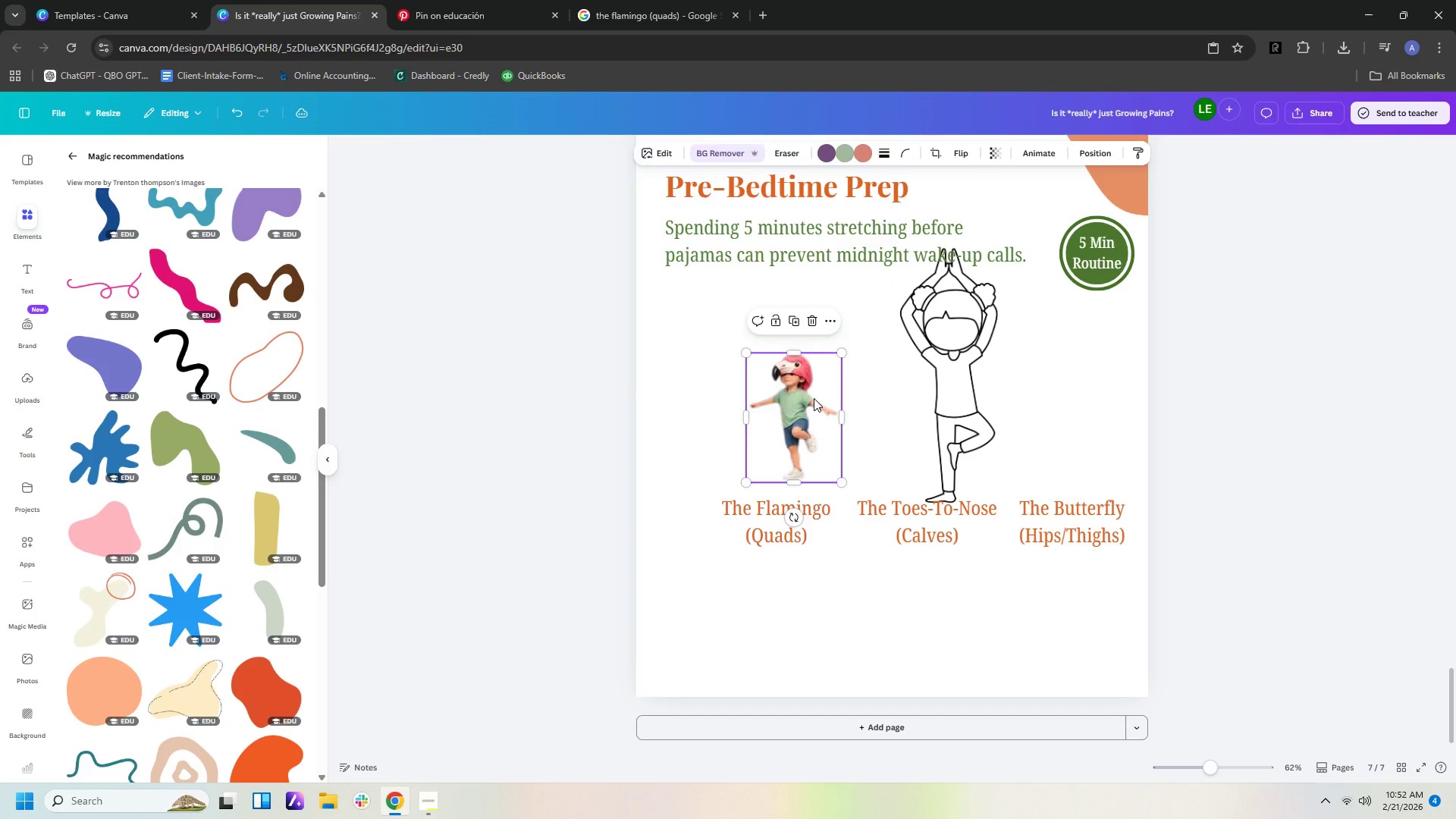 
key(Delete)
 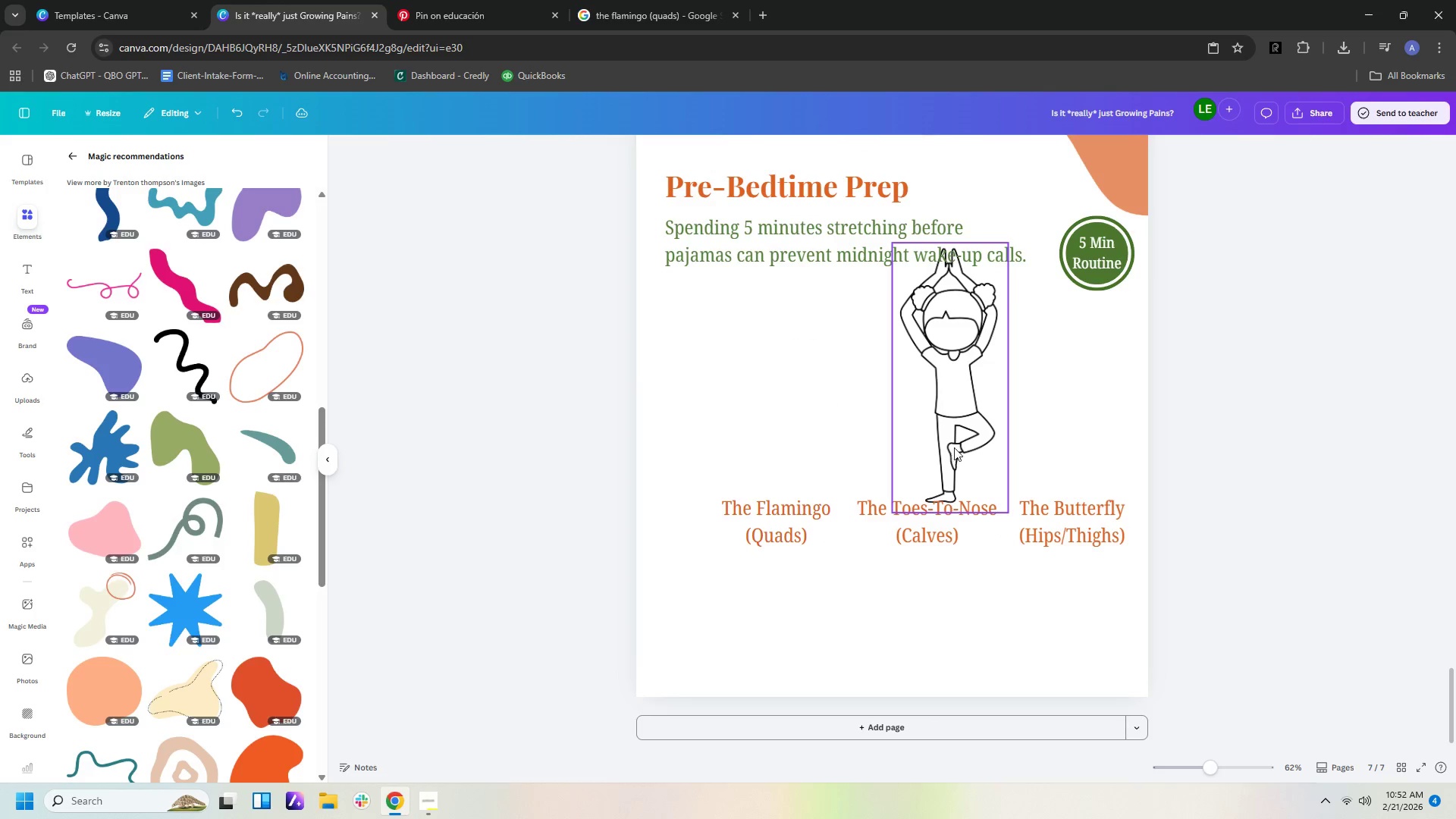 
left_click([961, 419])
 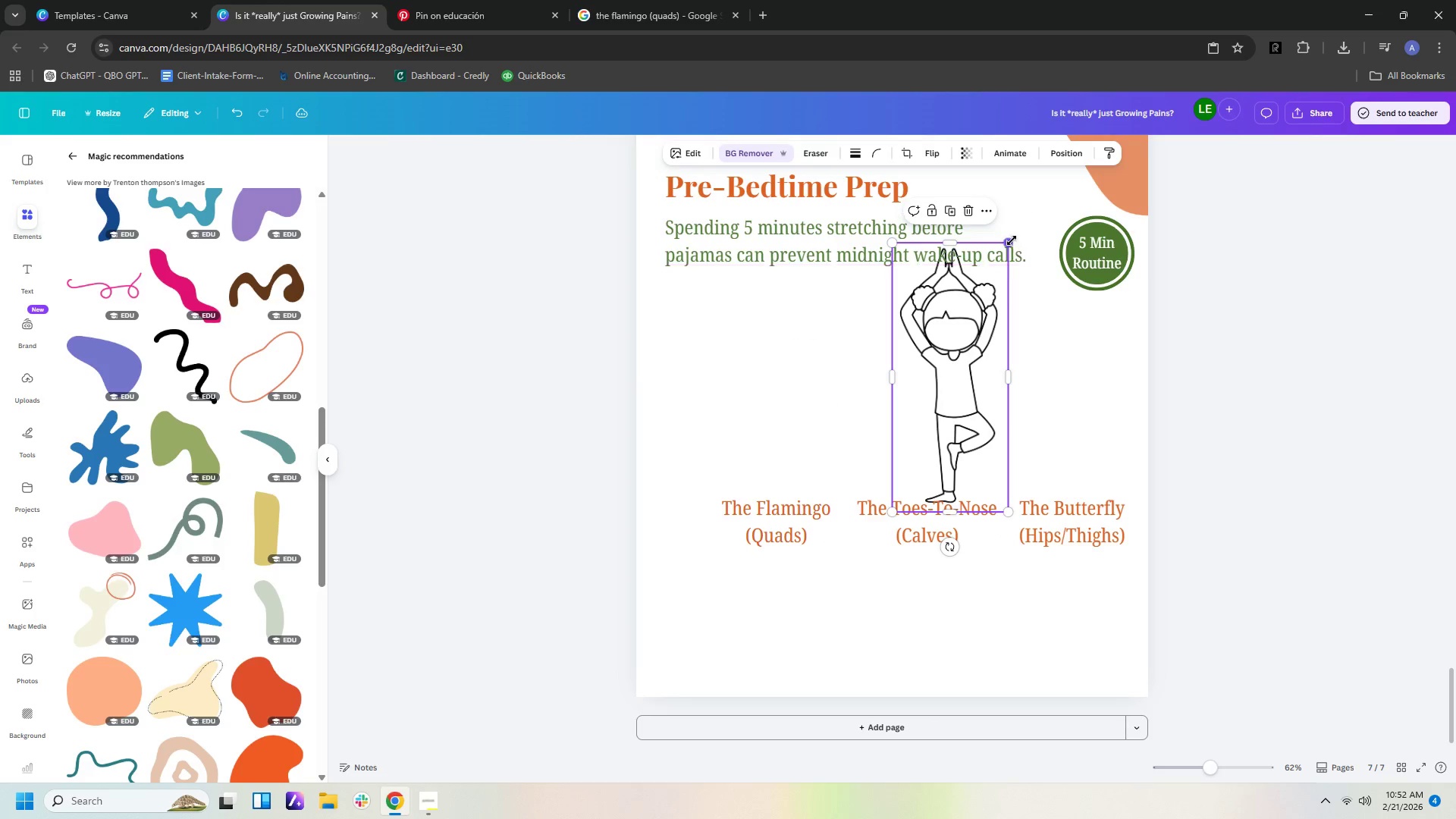 
left_click_drag(start_coordinate=[1012, 240], to_coordinate=[941, 384])
 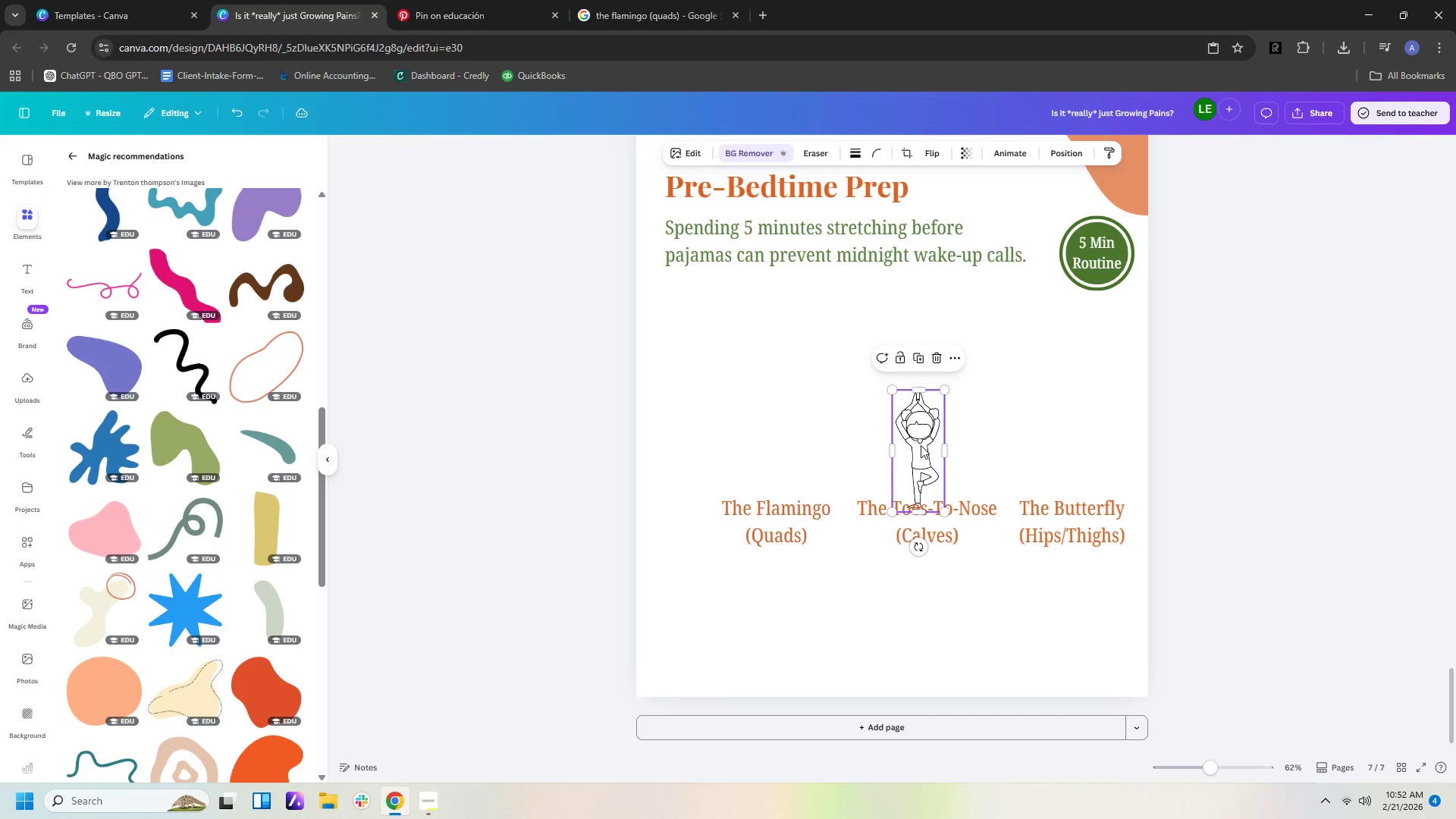 
left_click_drag(start_coordinate=[921, 445], to_coordinate=[783, 425])
 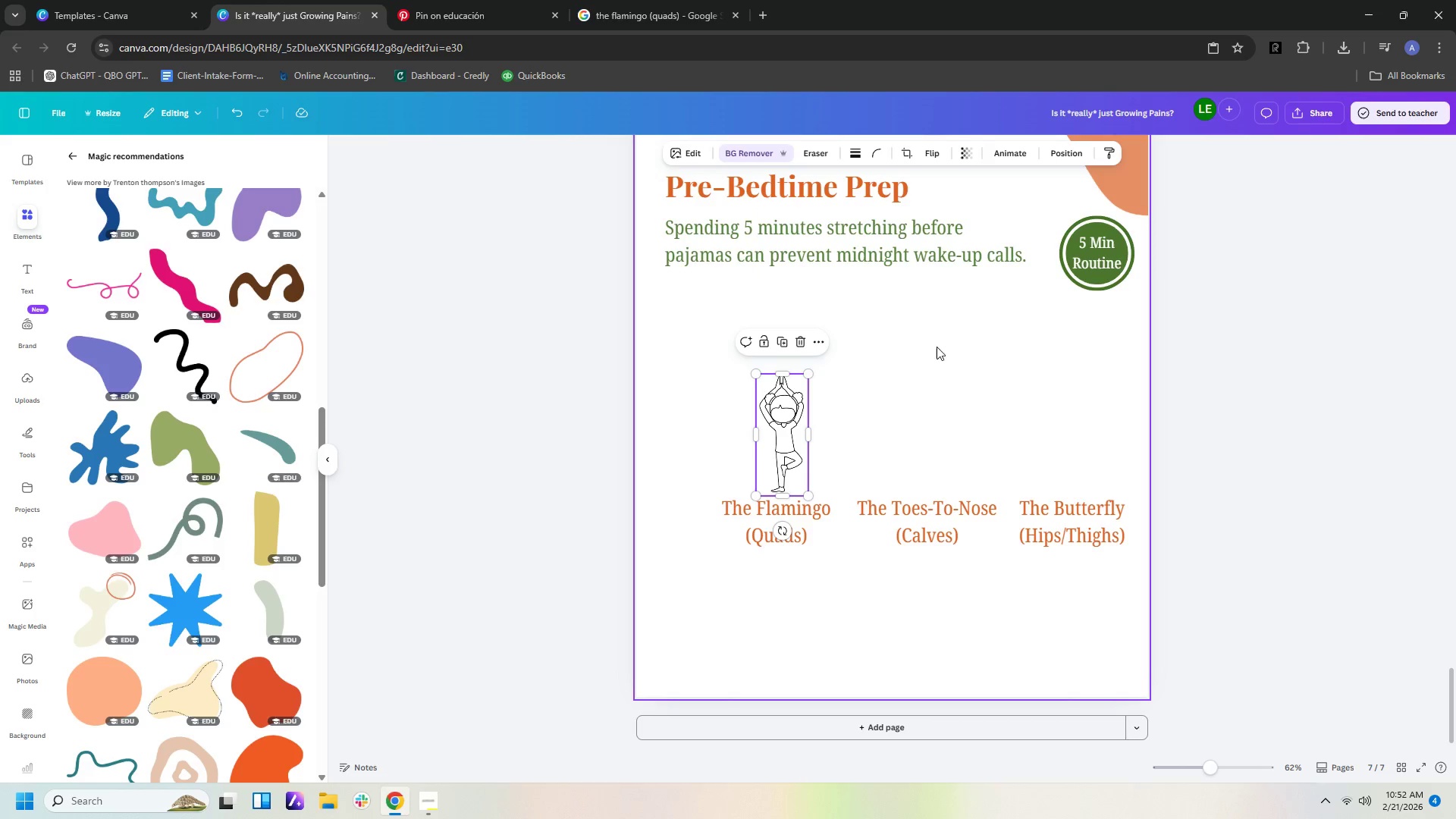 
left_click([937, 347])
 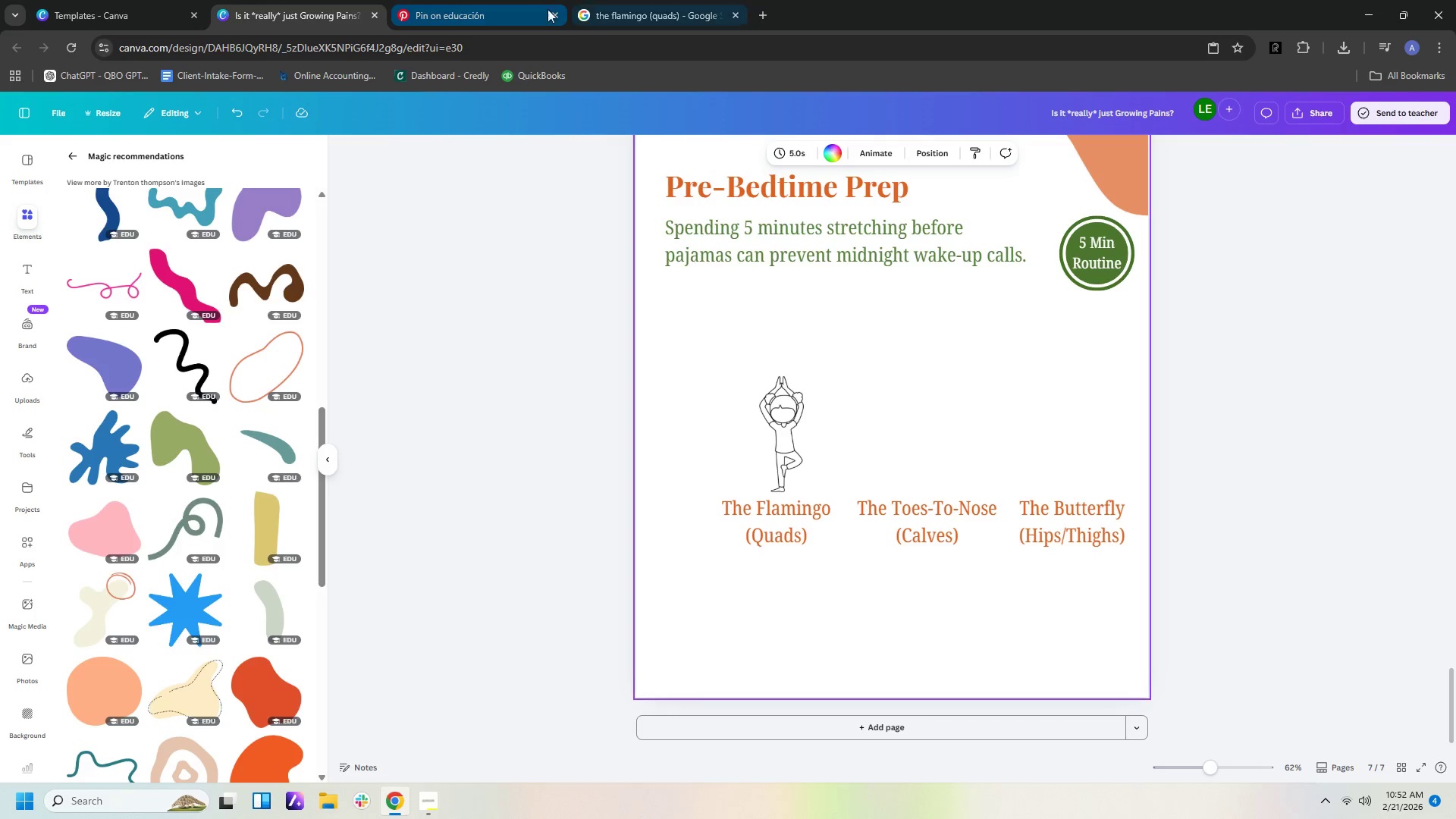 
left_click([505, 9])
 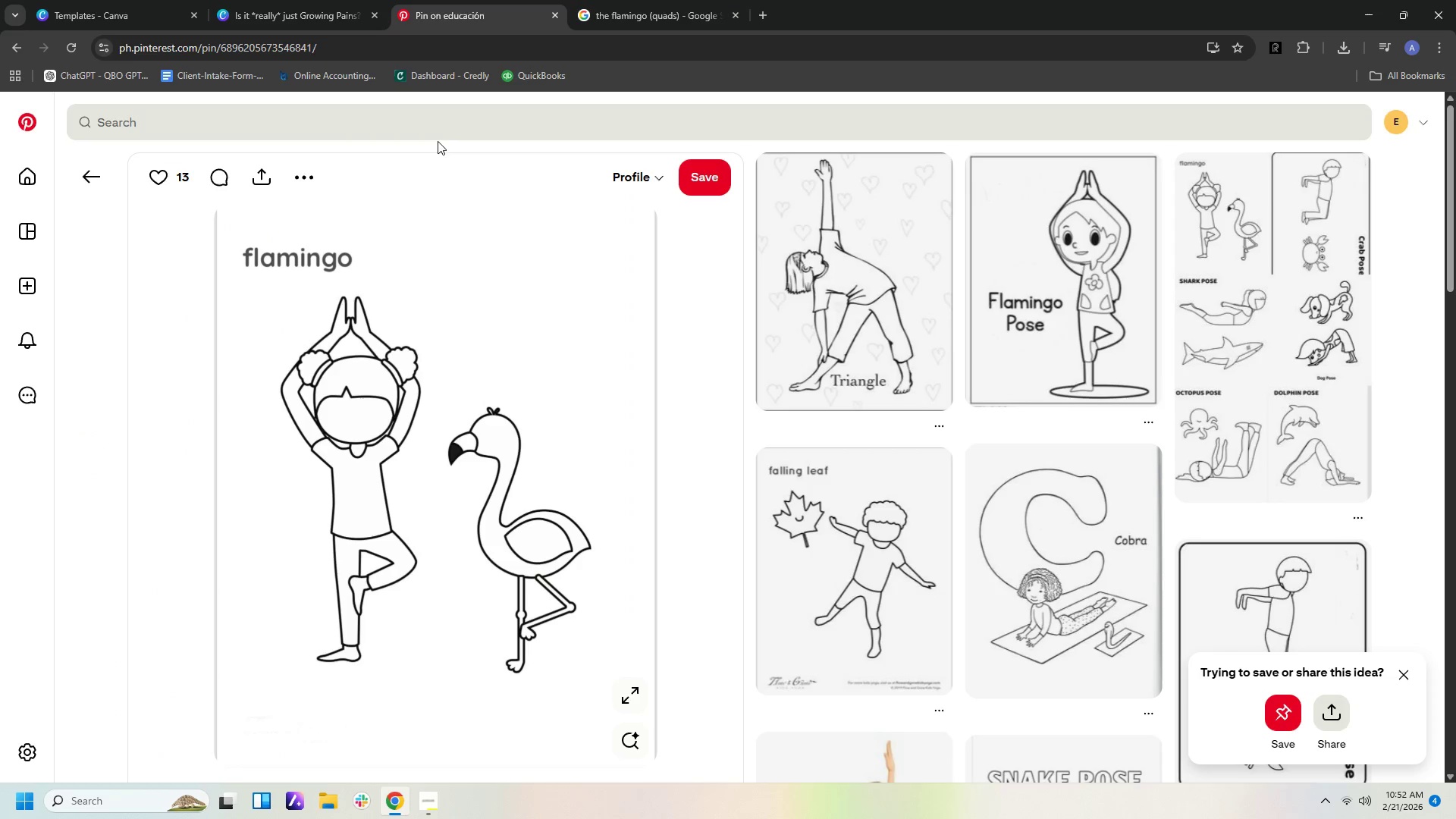 
double_click([434, 130])
 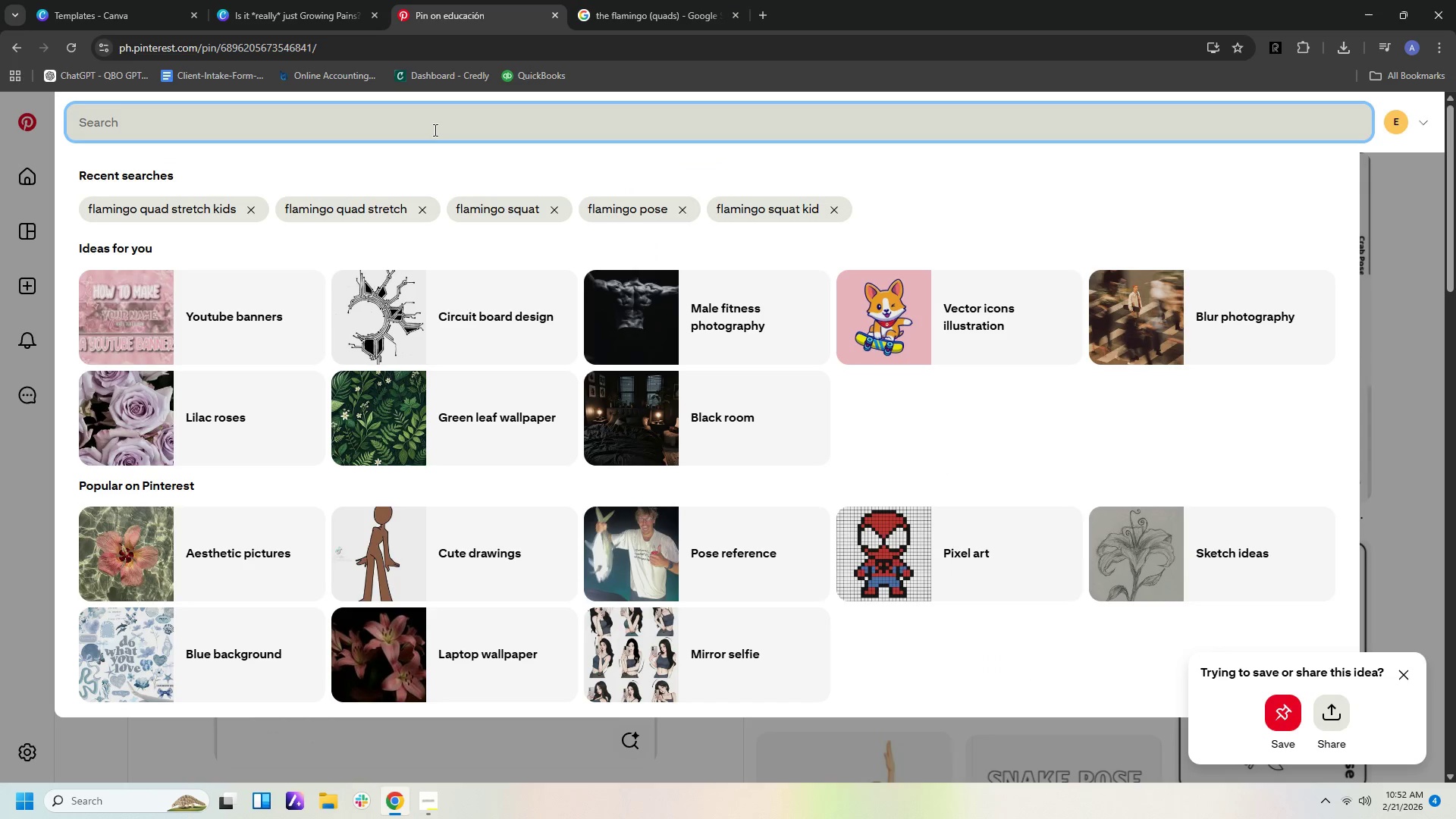 
type(toes to nose)
 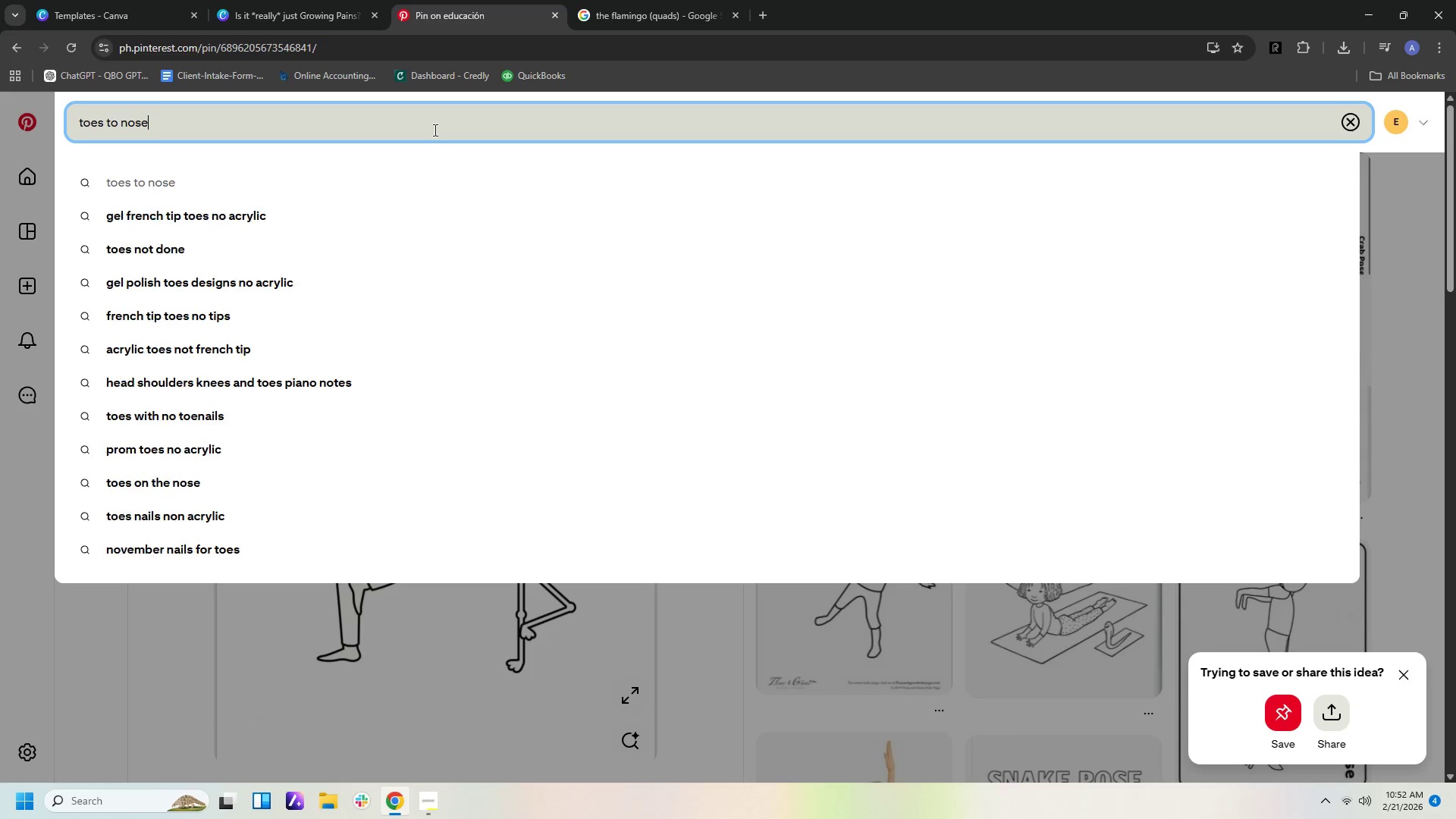 
key(Enter)
 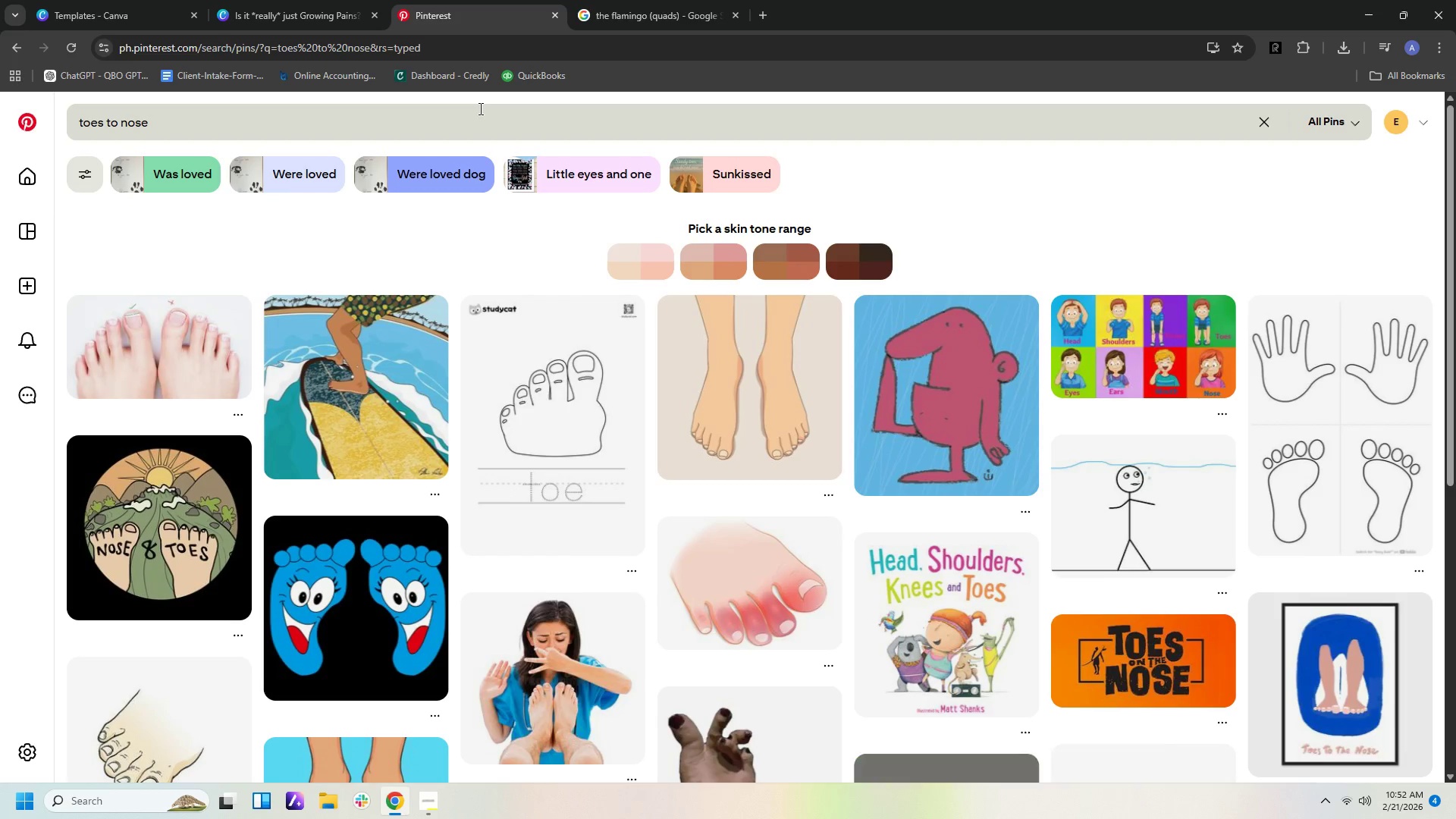 
wait(5.05)
 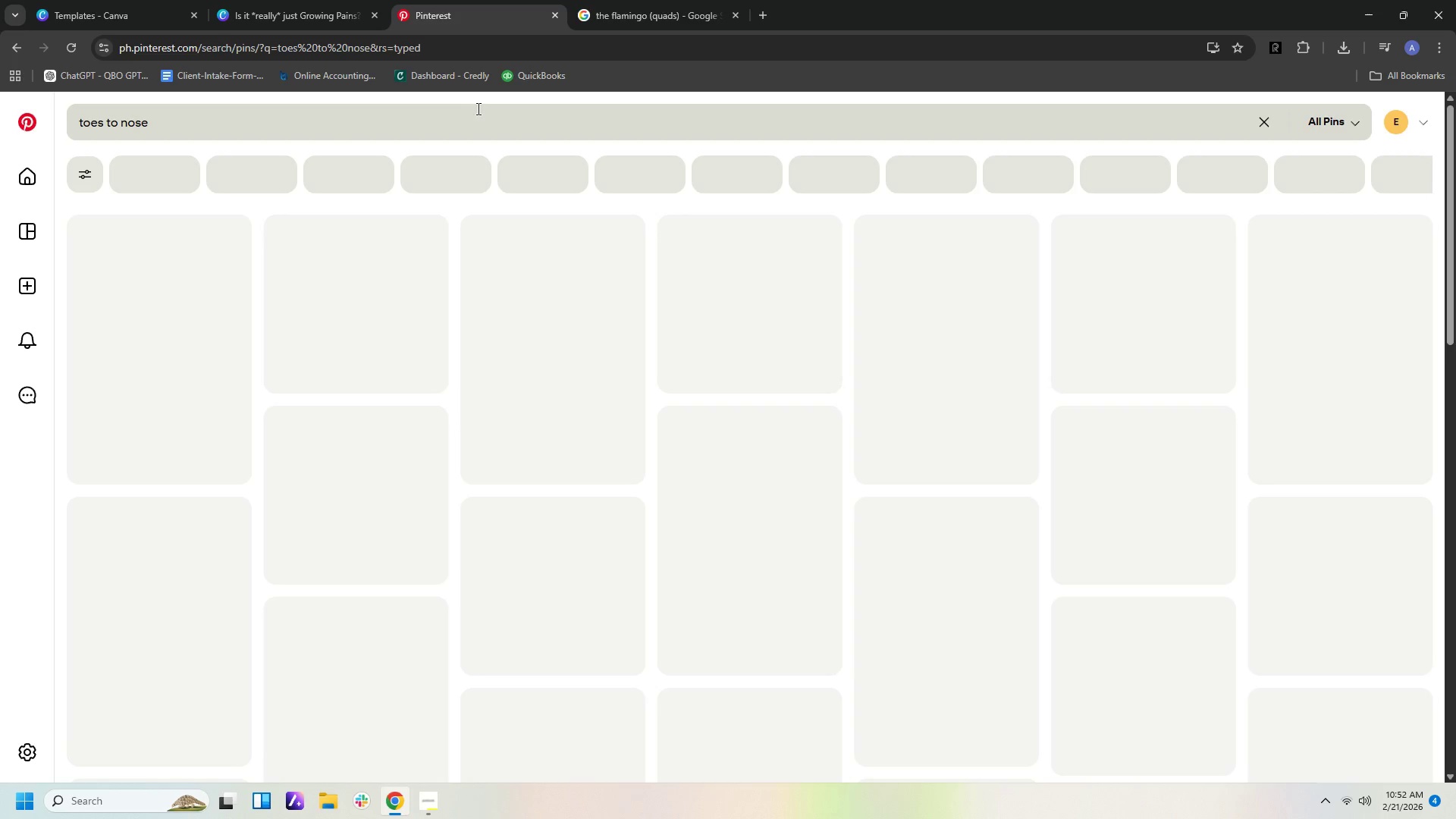 
left_click([348, 124])
 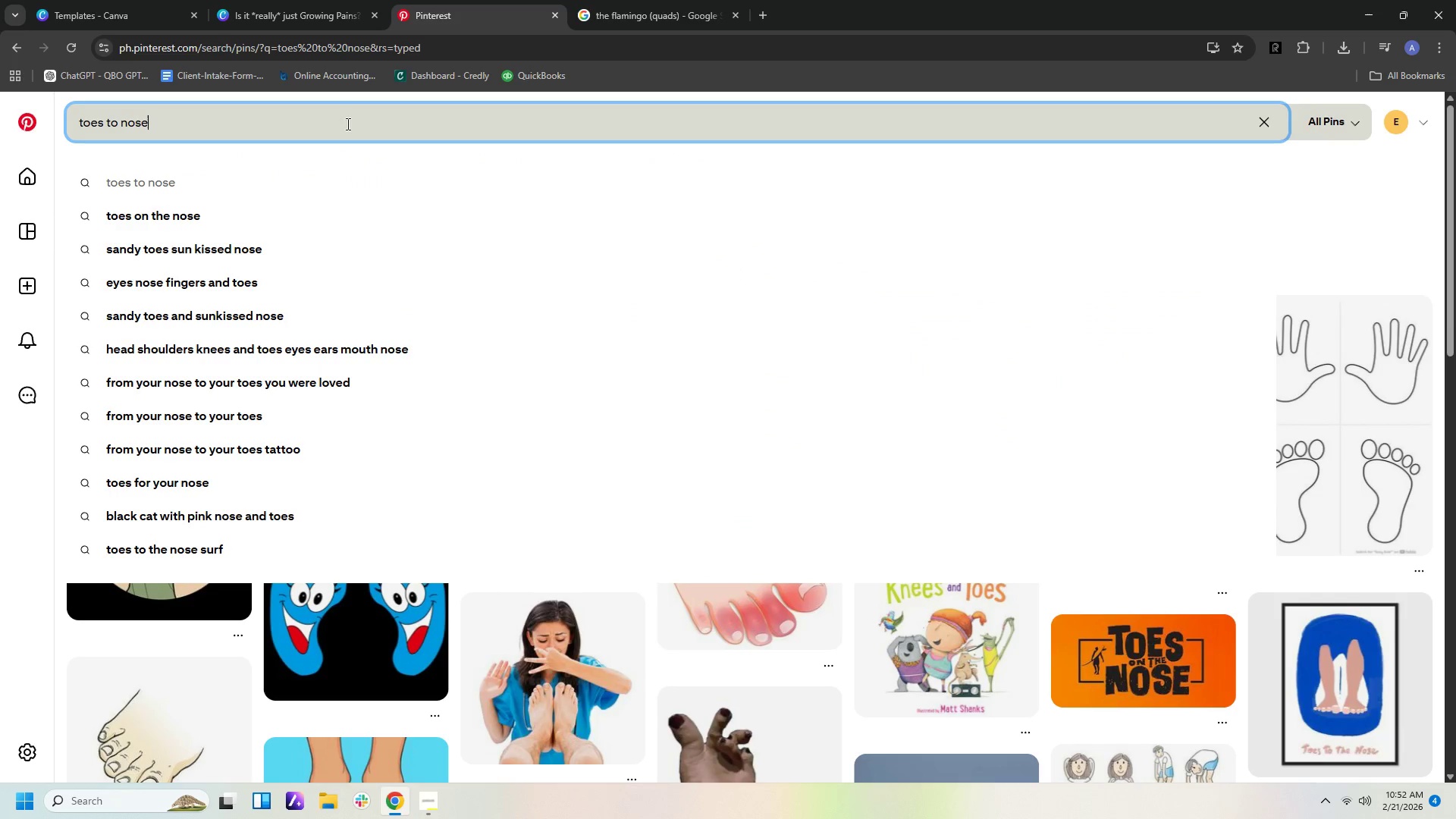 
type( exercise)
 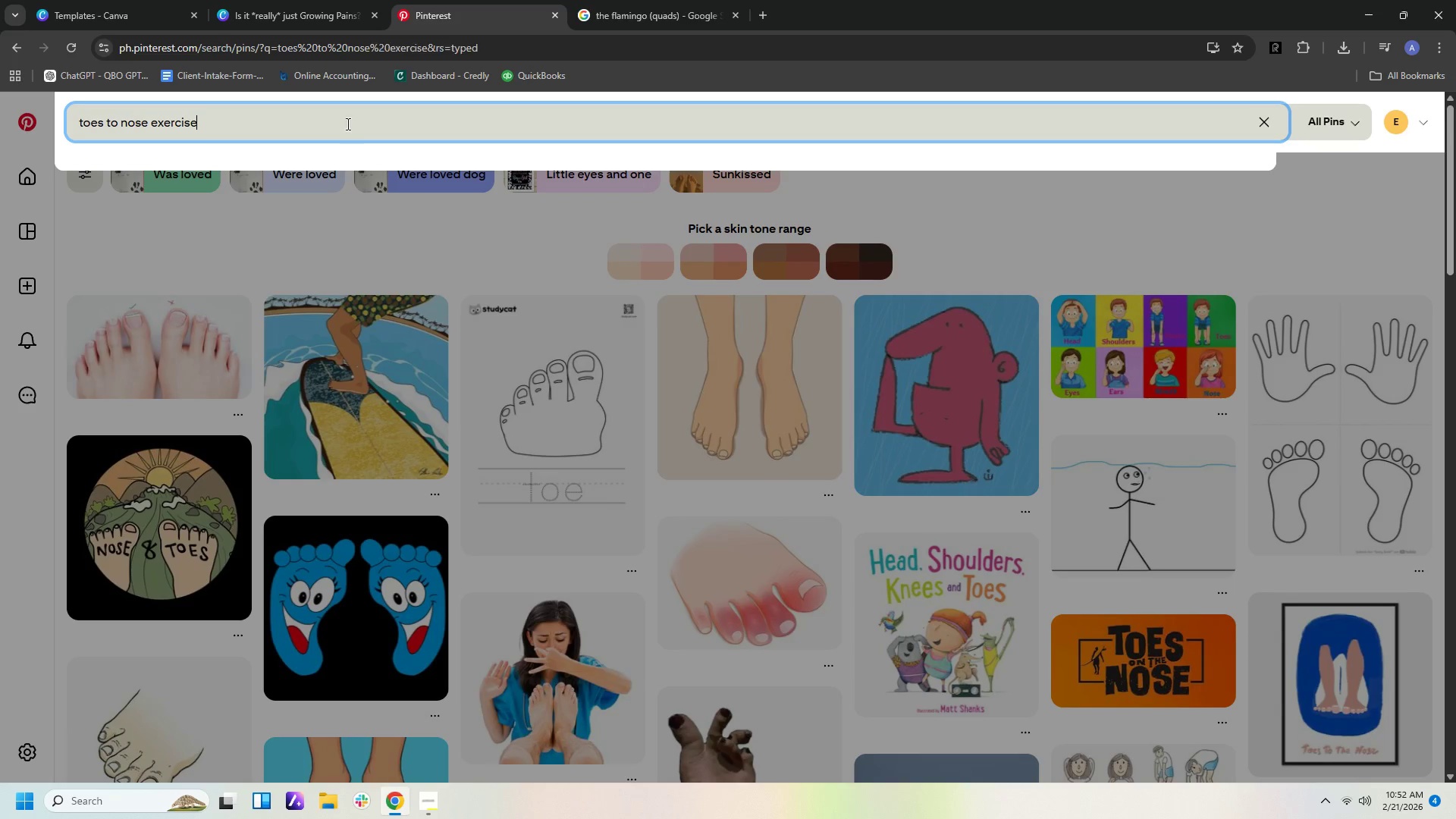 
key(Enter)
 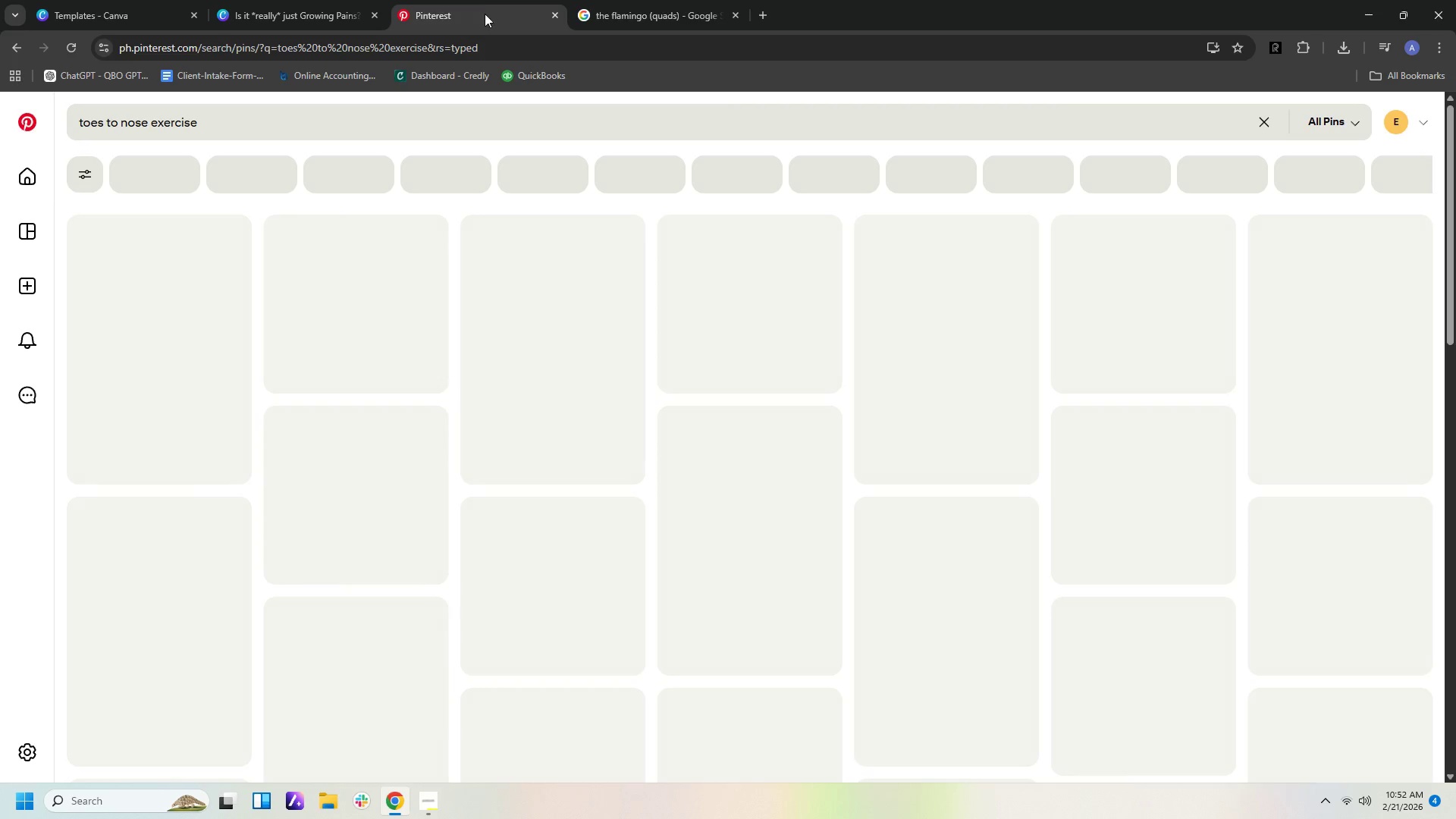 
mouse_move([678, 228])
 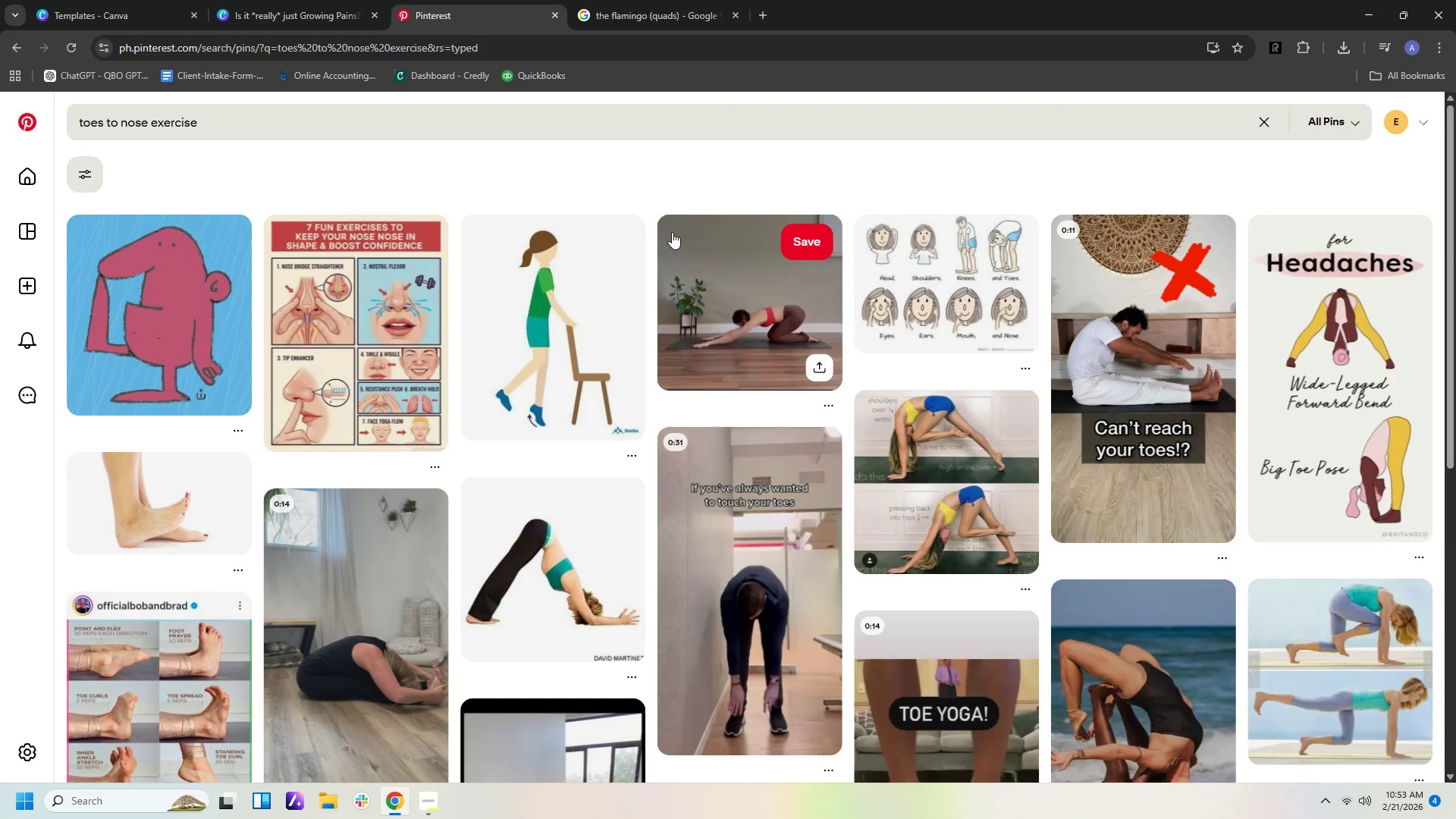 
mouse_move([646, 243])
 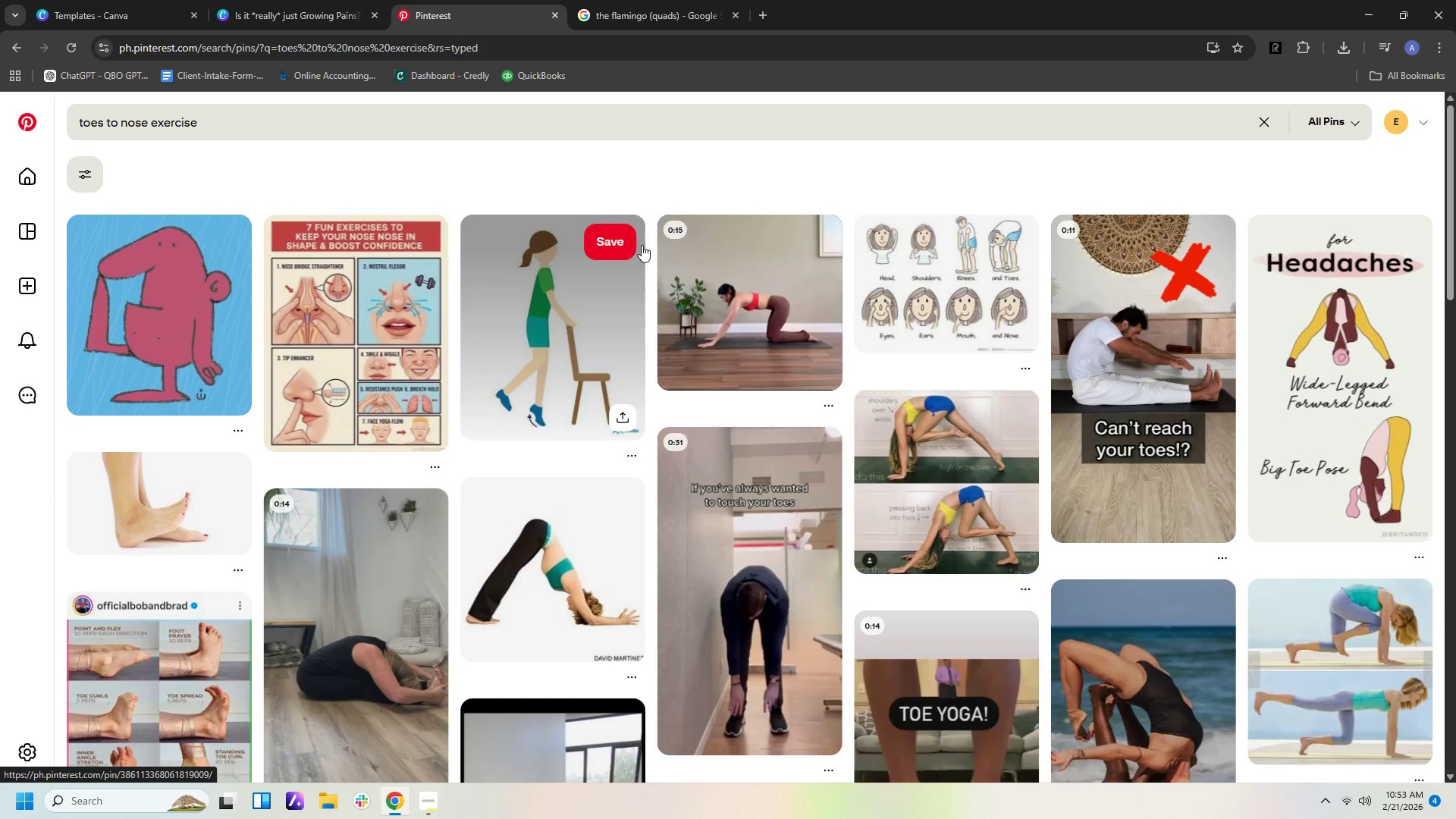 
mouse_move([630, 247])
 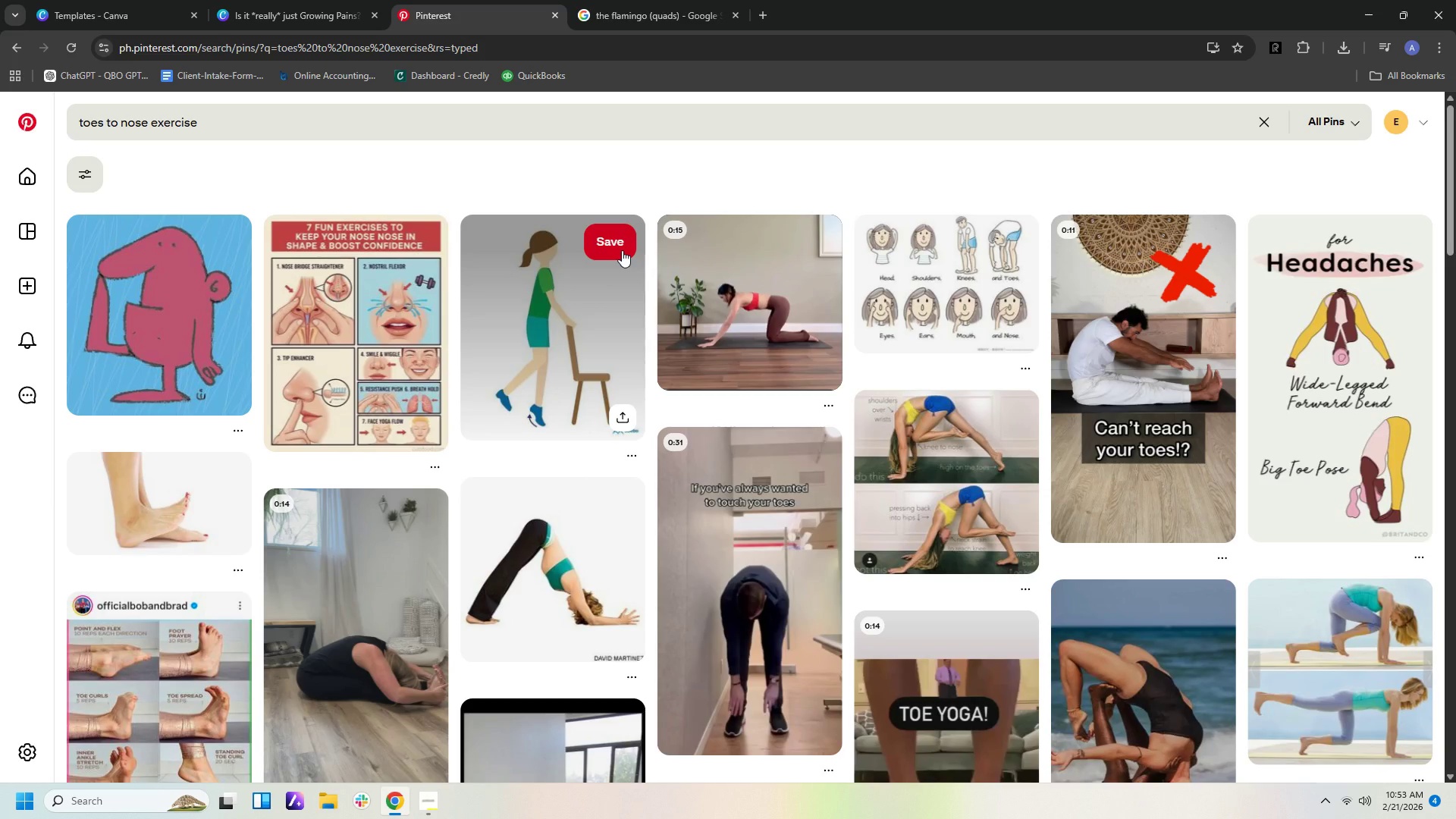 
wait(10.2)
 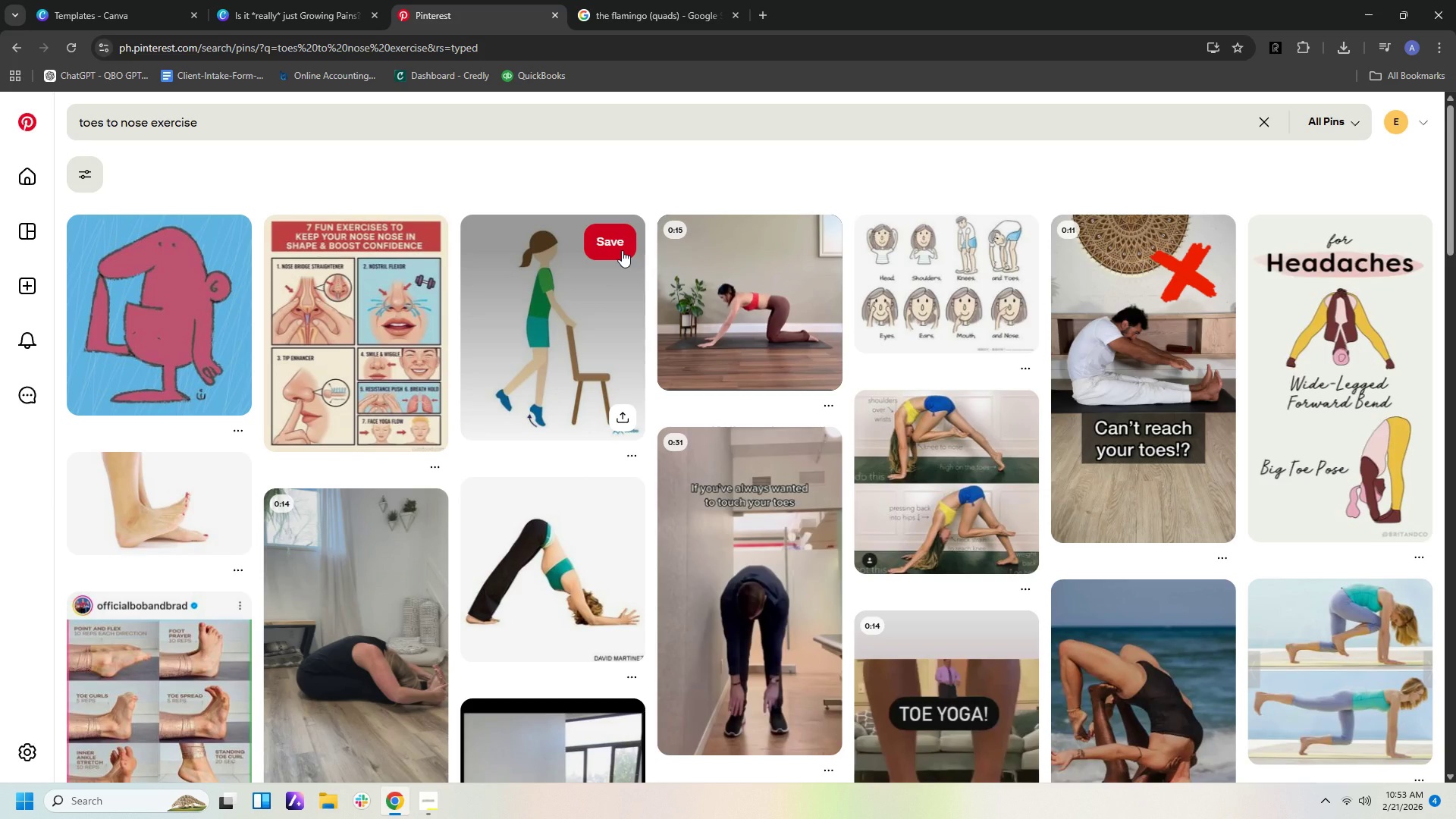 
left_click_drag(start_coordinate=[265, 121], to_coordinate=[146, 124])
 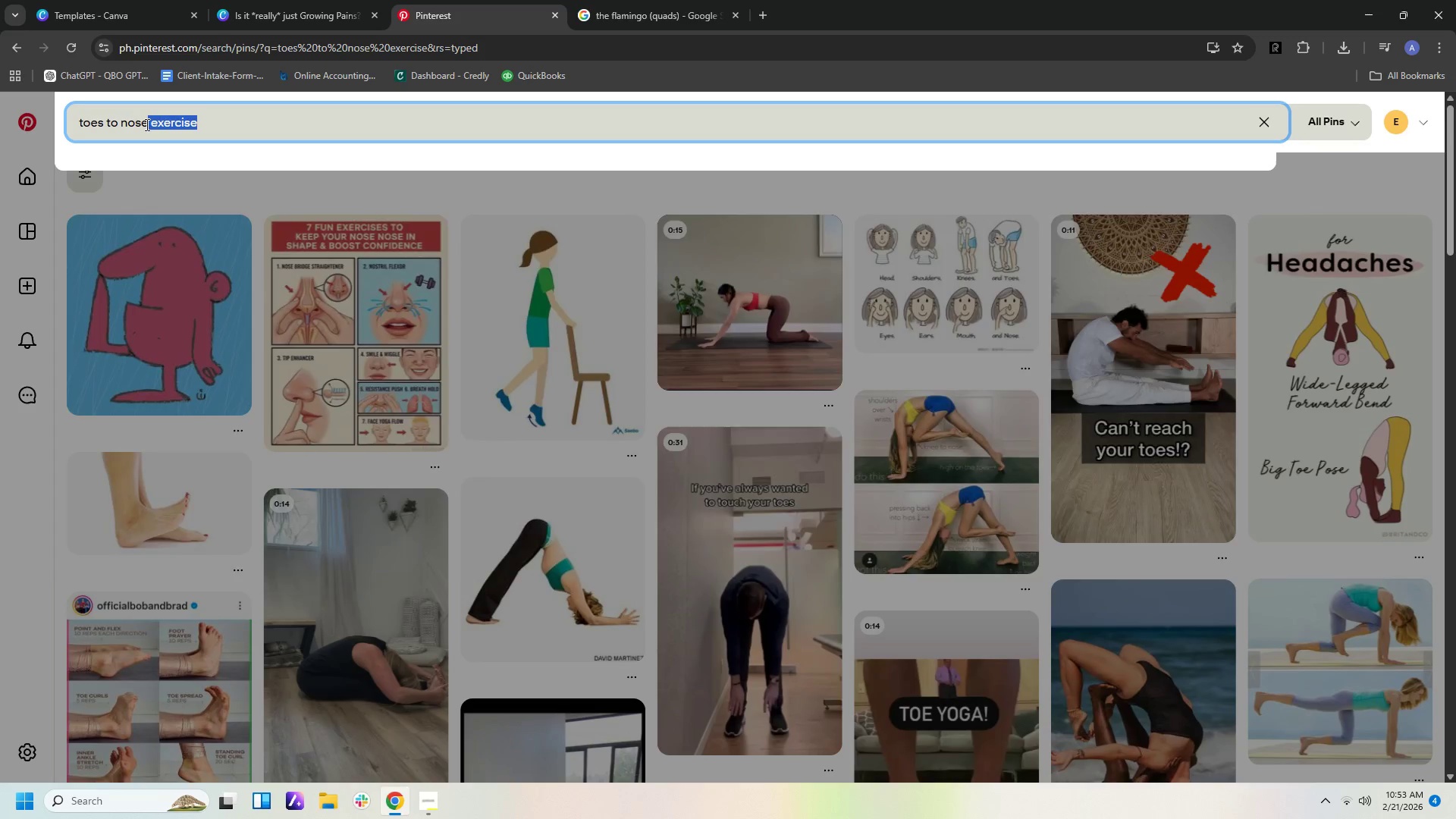 
key(Backspace)
type( calves)
 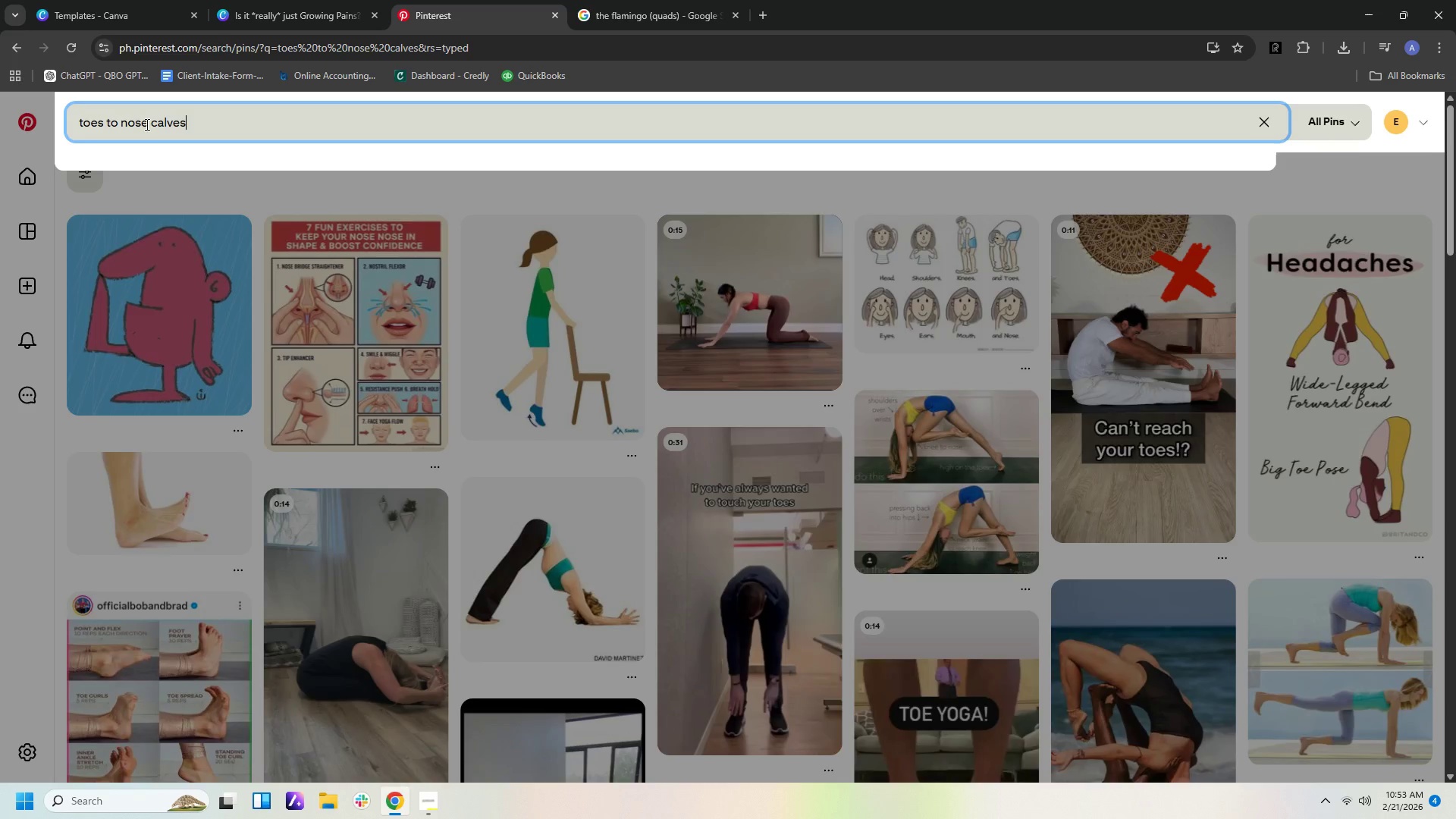 
key(Enter)
 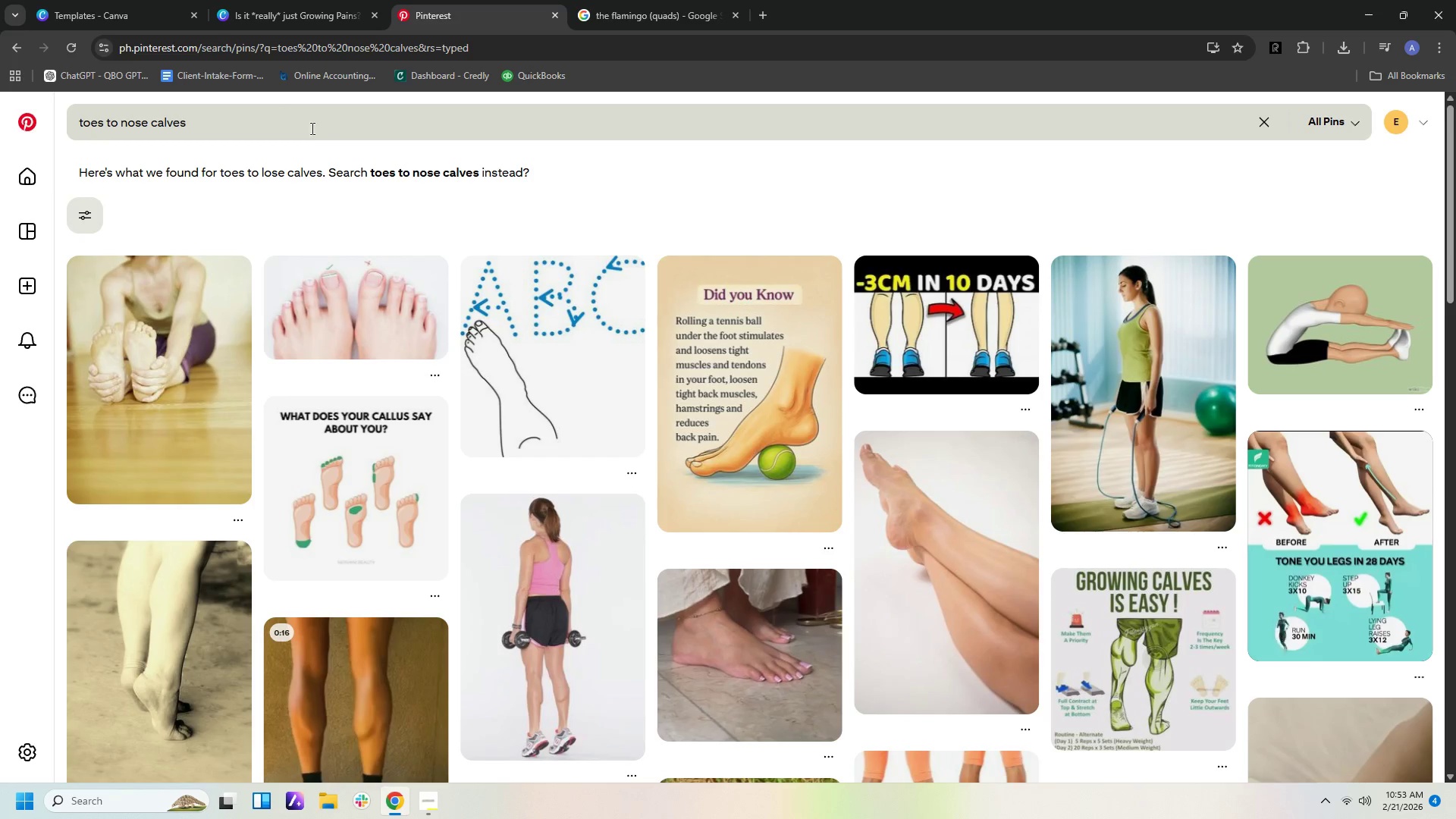 
wait(7.46)
 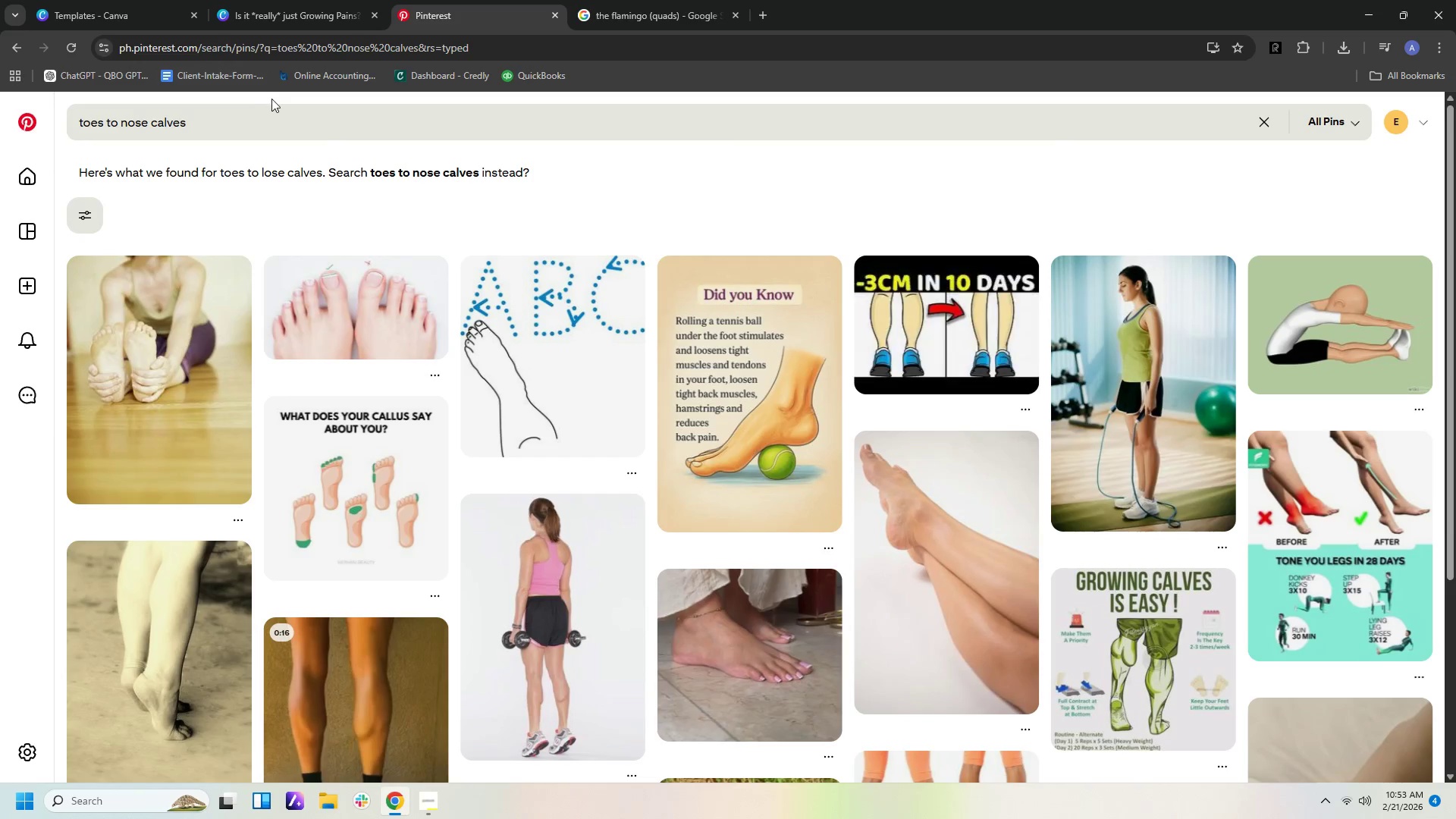 
mouse_move([1291, 281])
 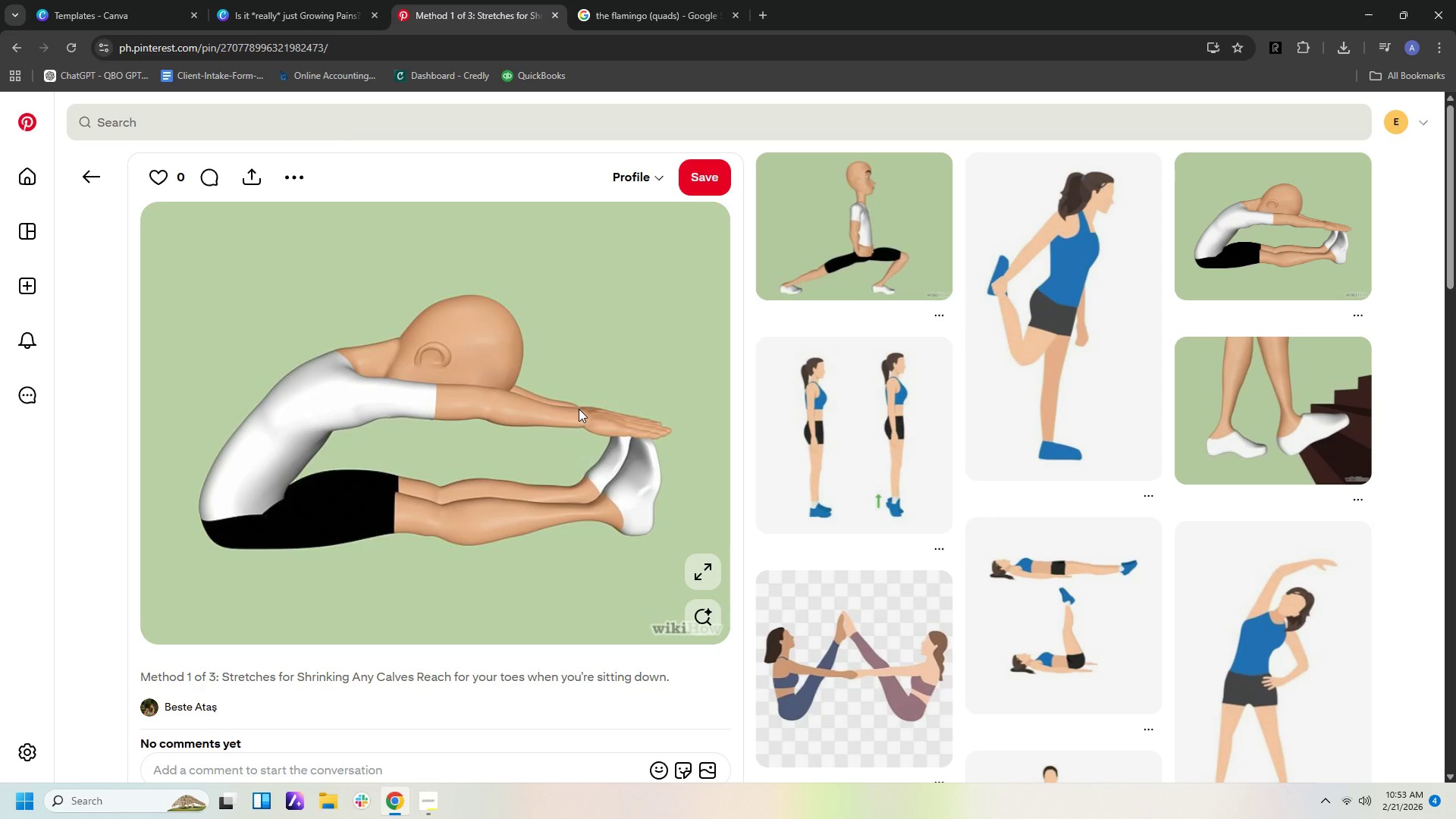 
wait(5.36)
 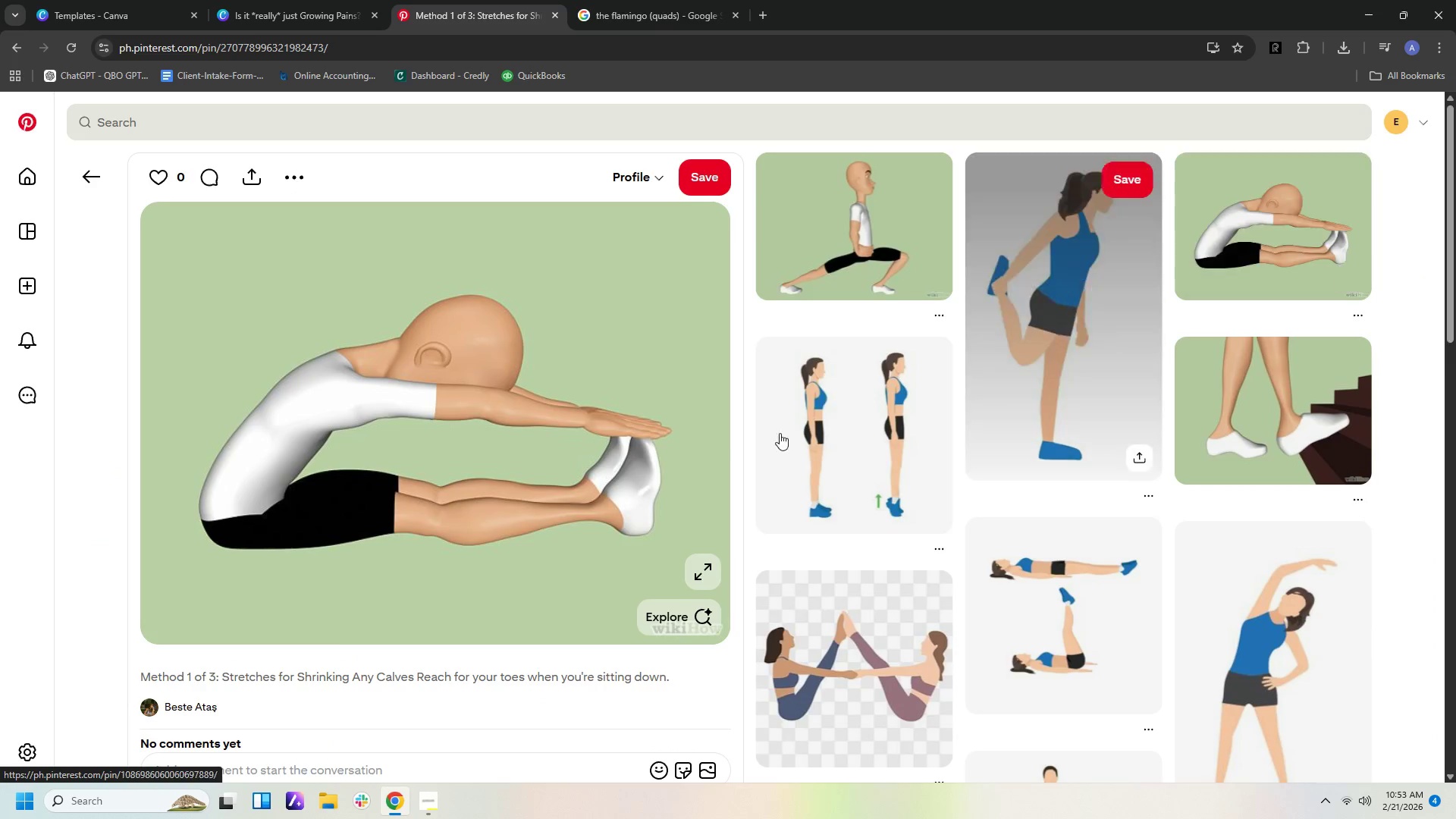 
right_click([599, 370])
 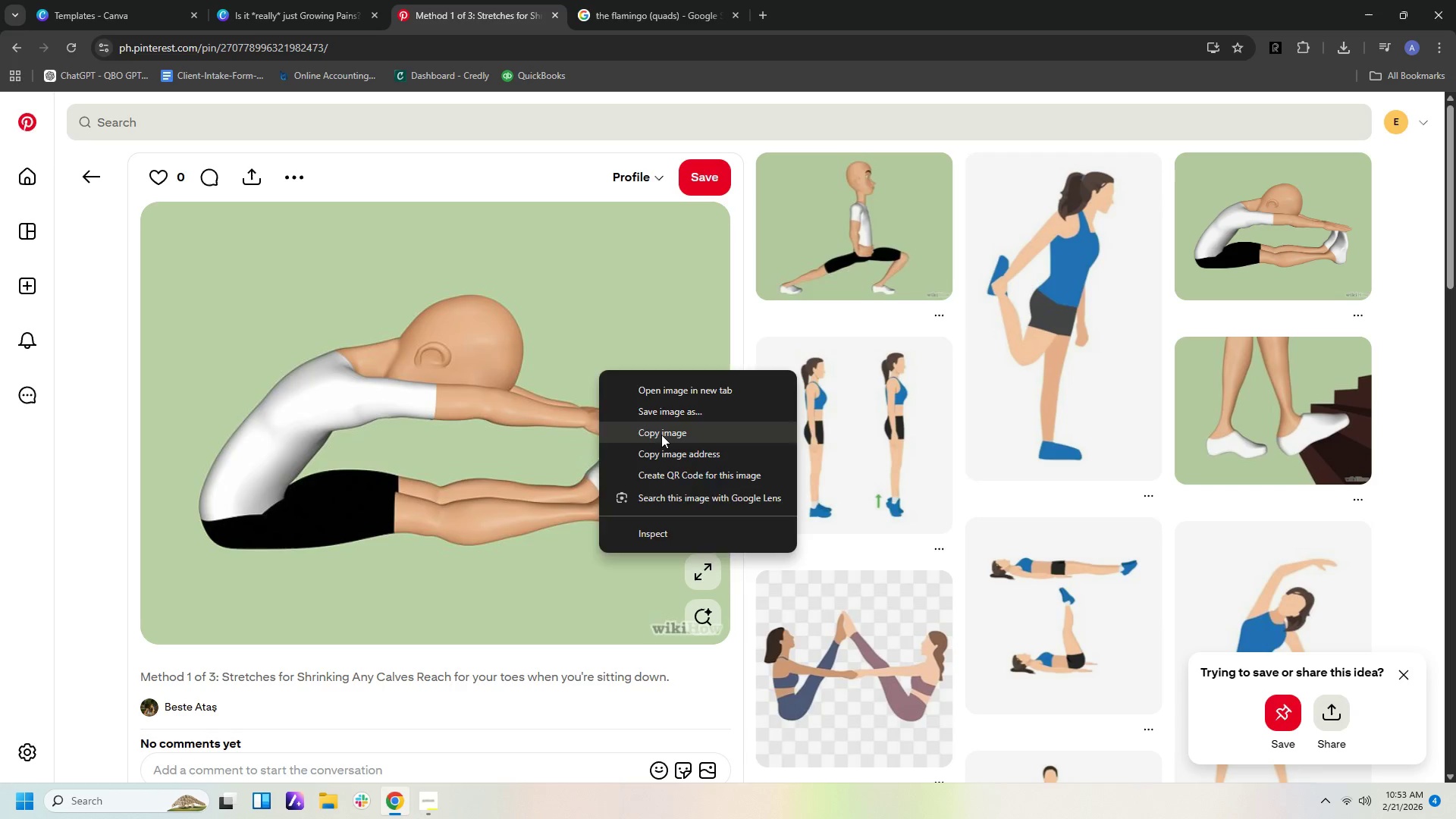 
left_click([661, 435])
 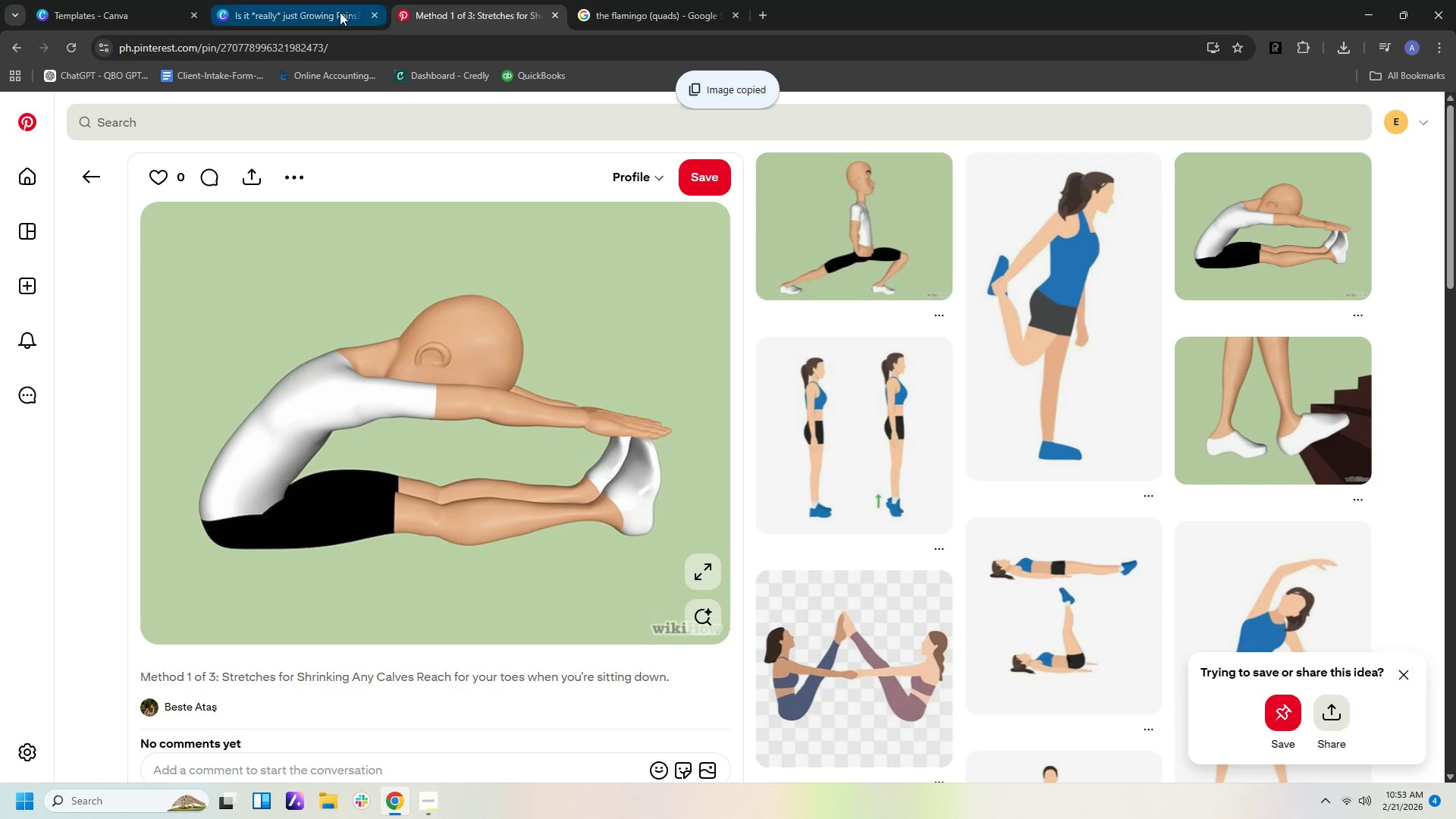 
left_click([315, 11])
 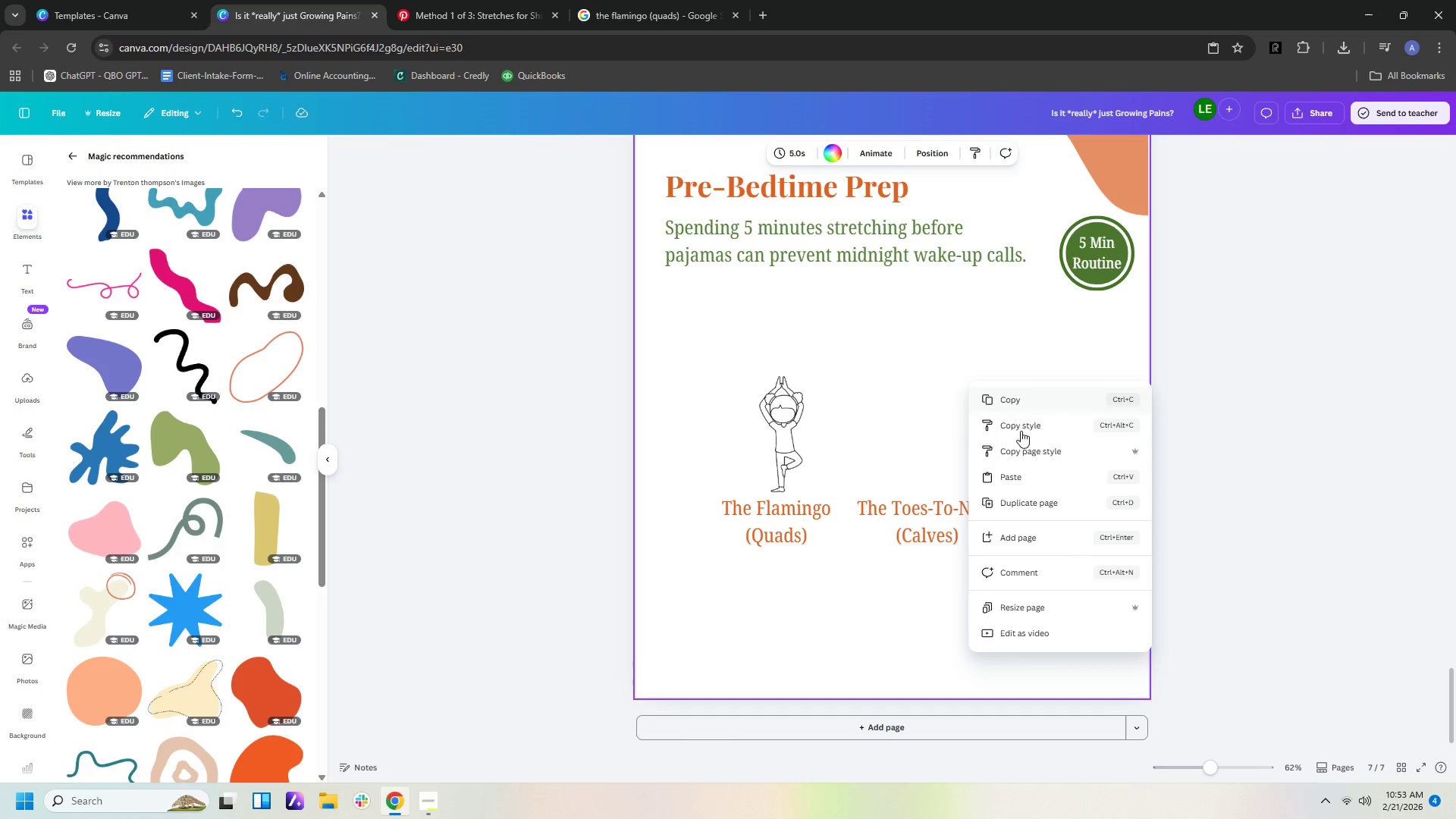 
left_click([1021, 475])
 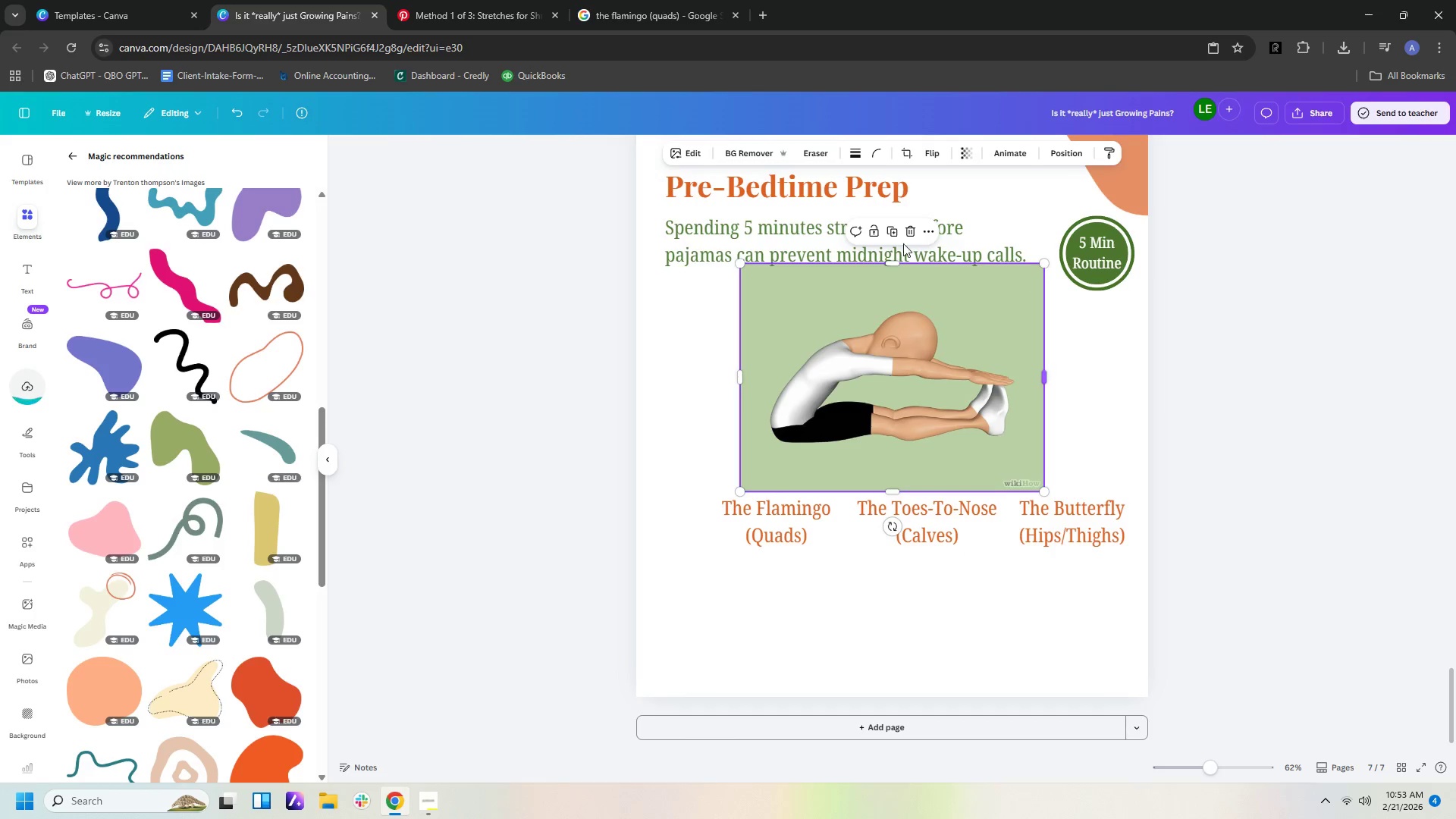 
left_click([753, 146])
 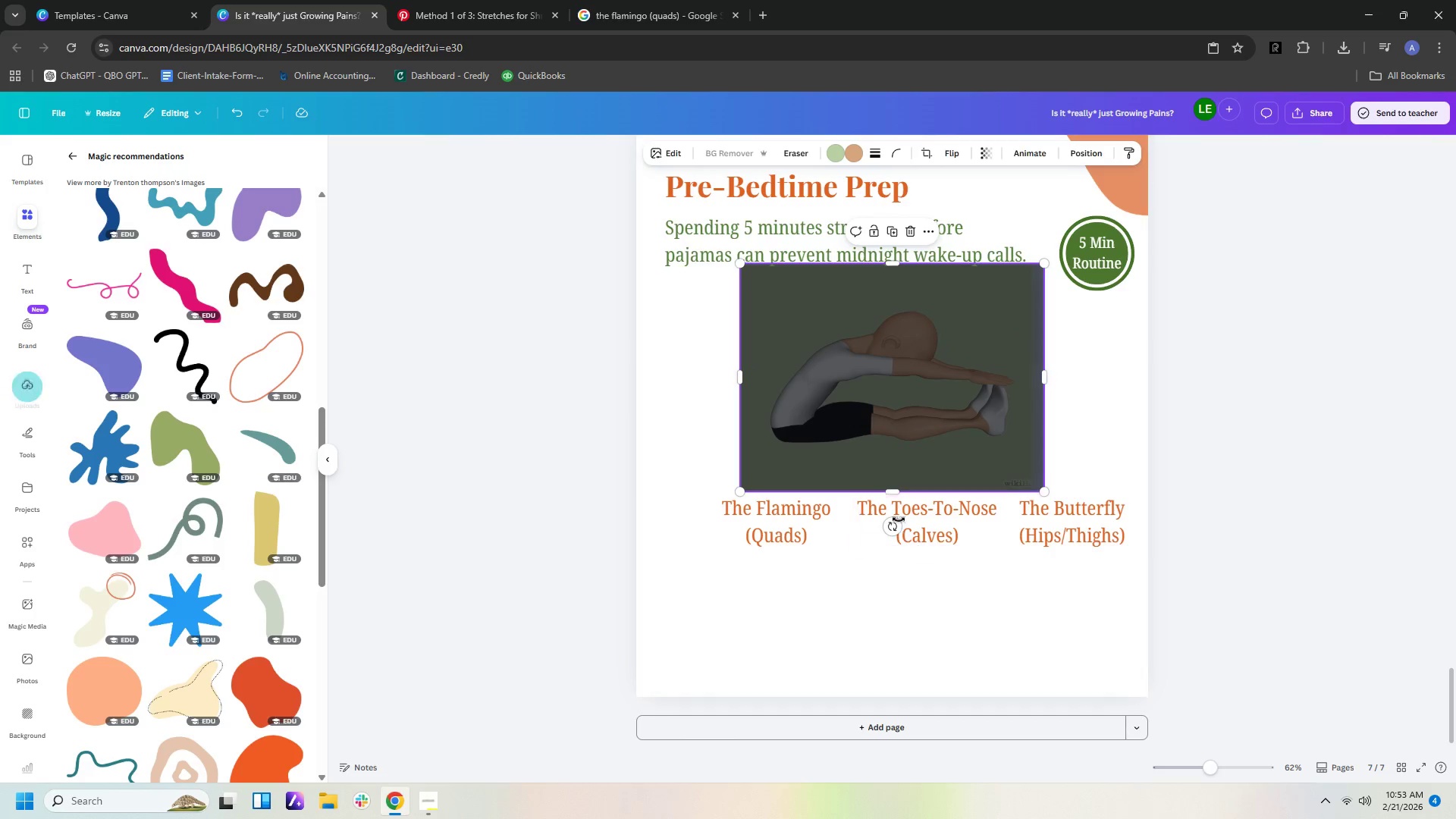 
left_click_drag(start_coordinate=[896, 488], to_coordinate=[896, 456])
 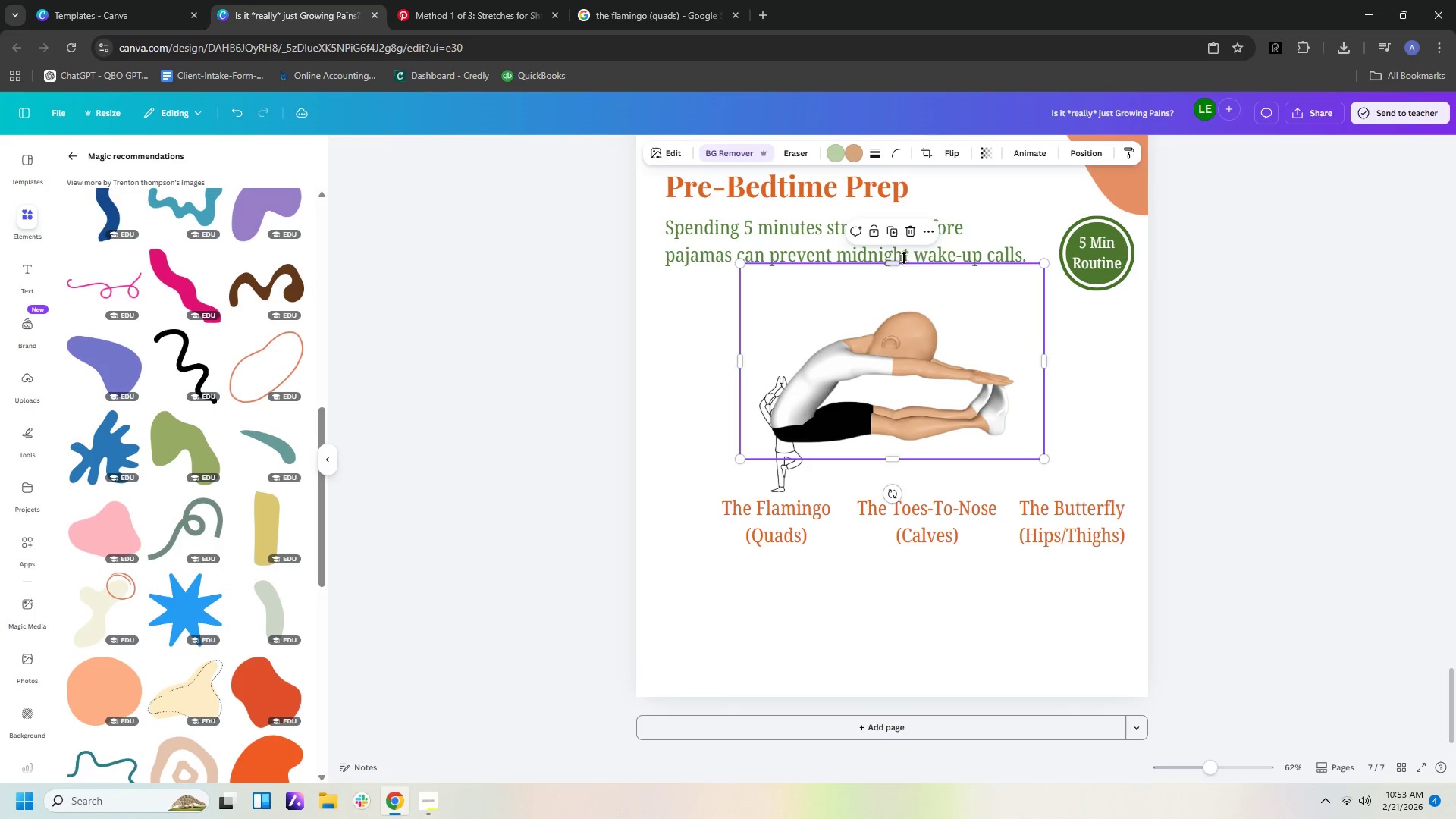 
left_click_drag(start_coordinate=[896, 257], to_coordinate=[893, 301])
 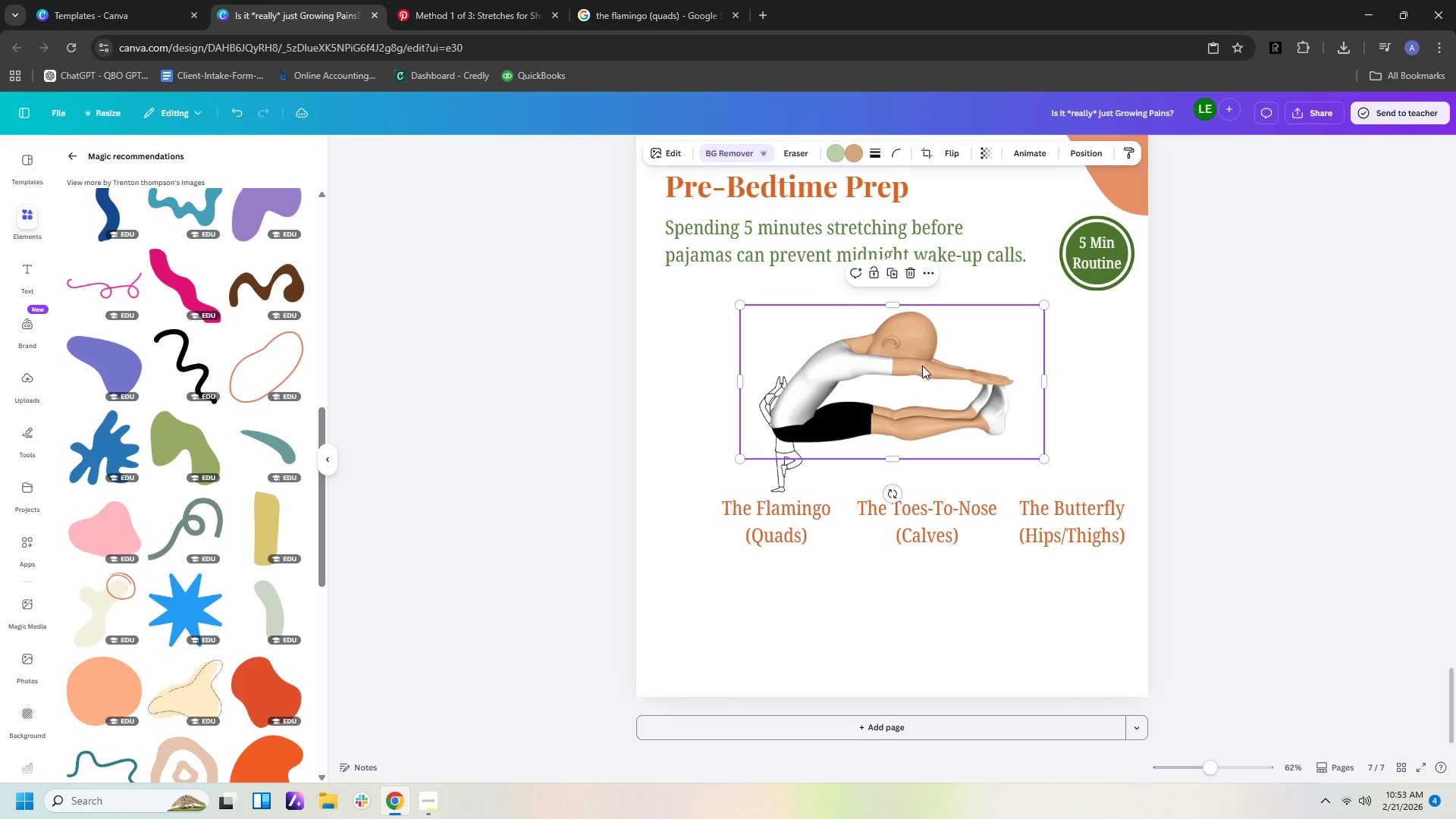 
left_click_drag(start_coordinate=[922, 366], to_coordinate=[1017, 388])
 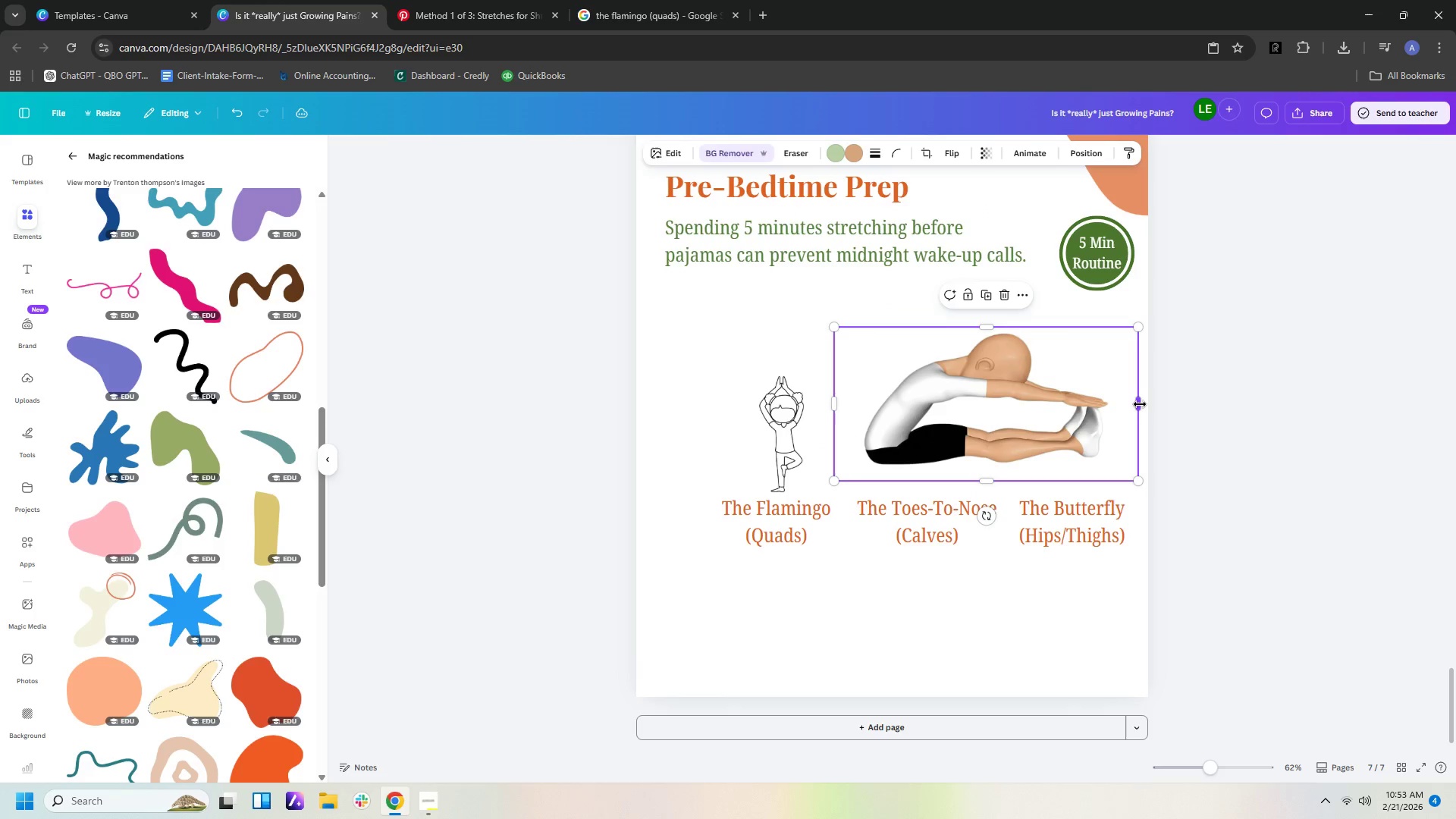 
left_click_drag(start_coordinate=[1140, 403], to_coordinate=[1115, 411])
 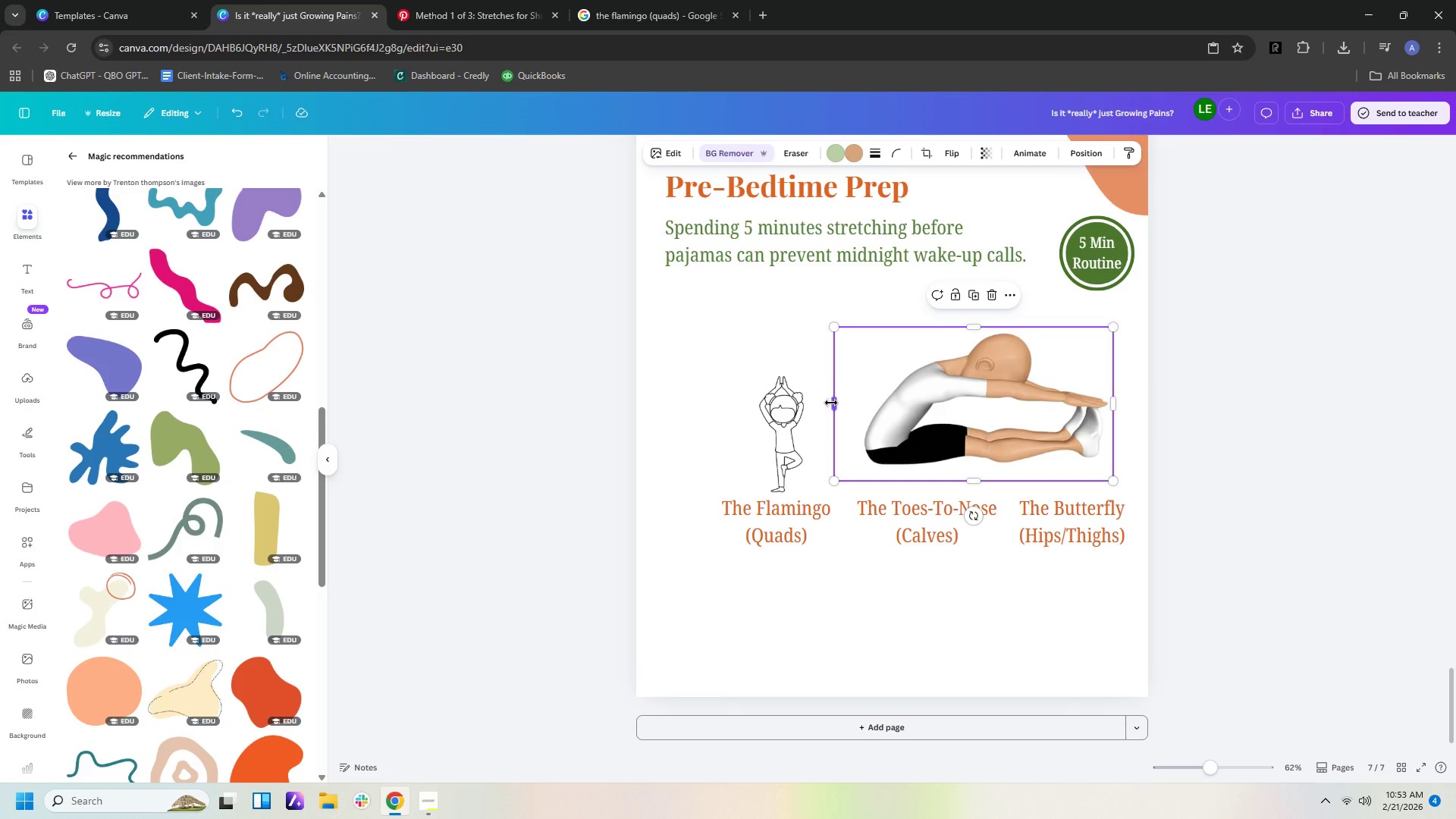 
left_click_drag(start_coordinate=[836, 403], to_coordinate=[859, 403])
 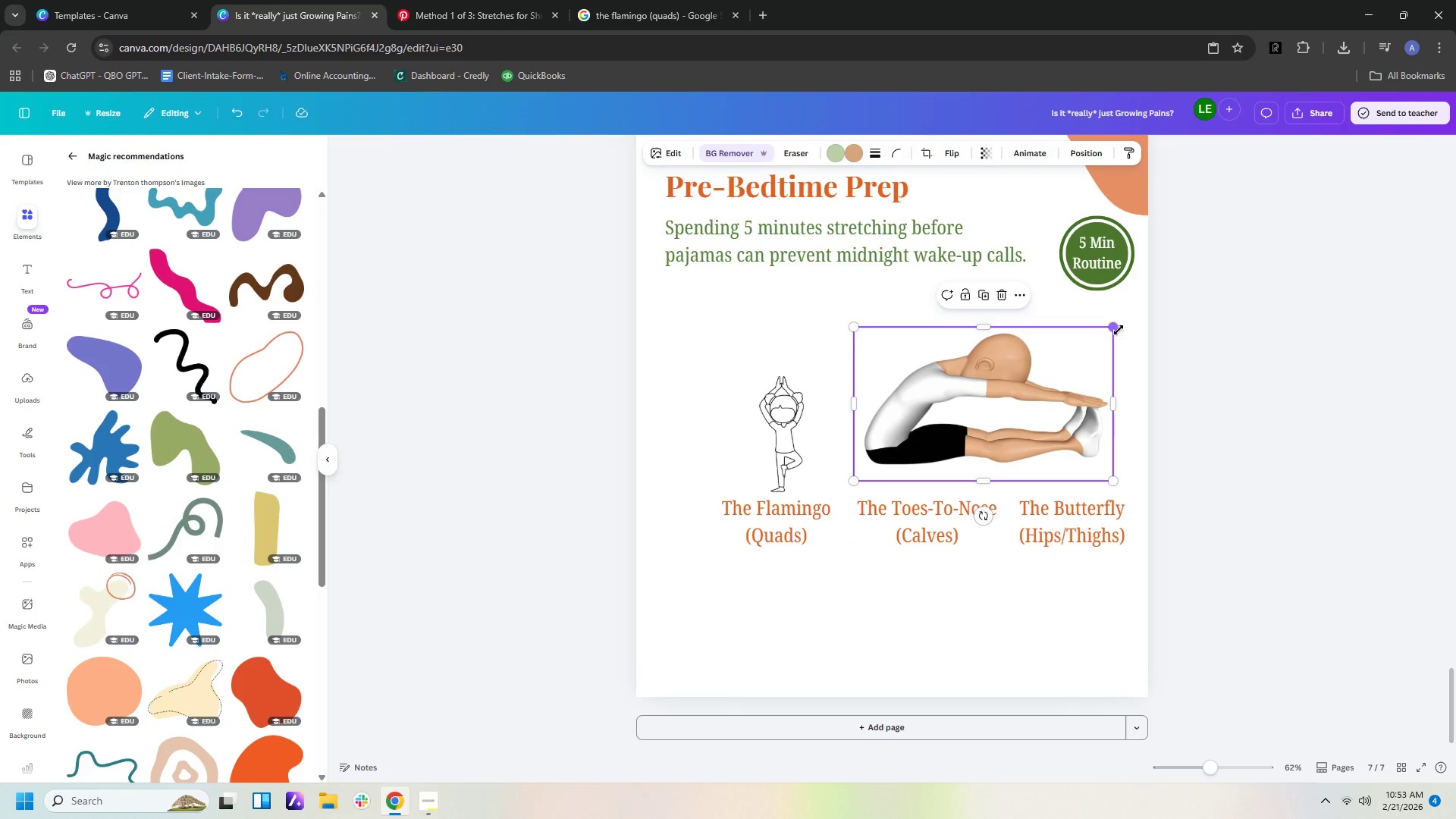 
left_click_drag(start_coordinate=[1114, 326], to_coordinate=[986, 406])
 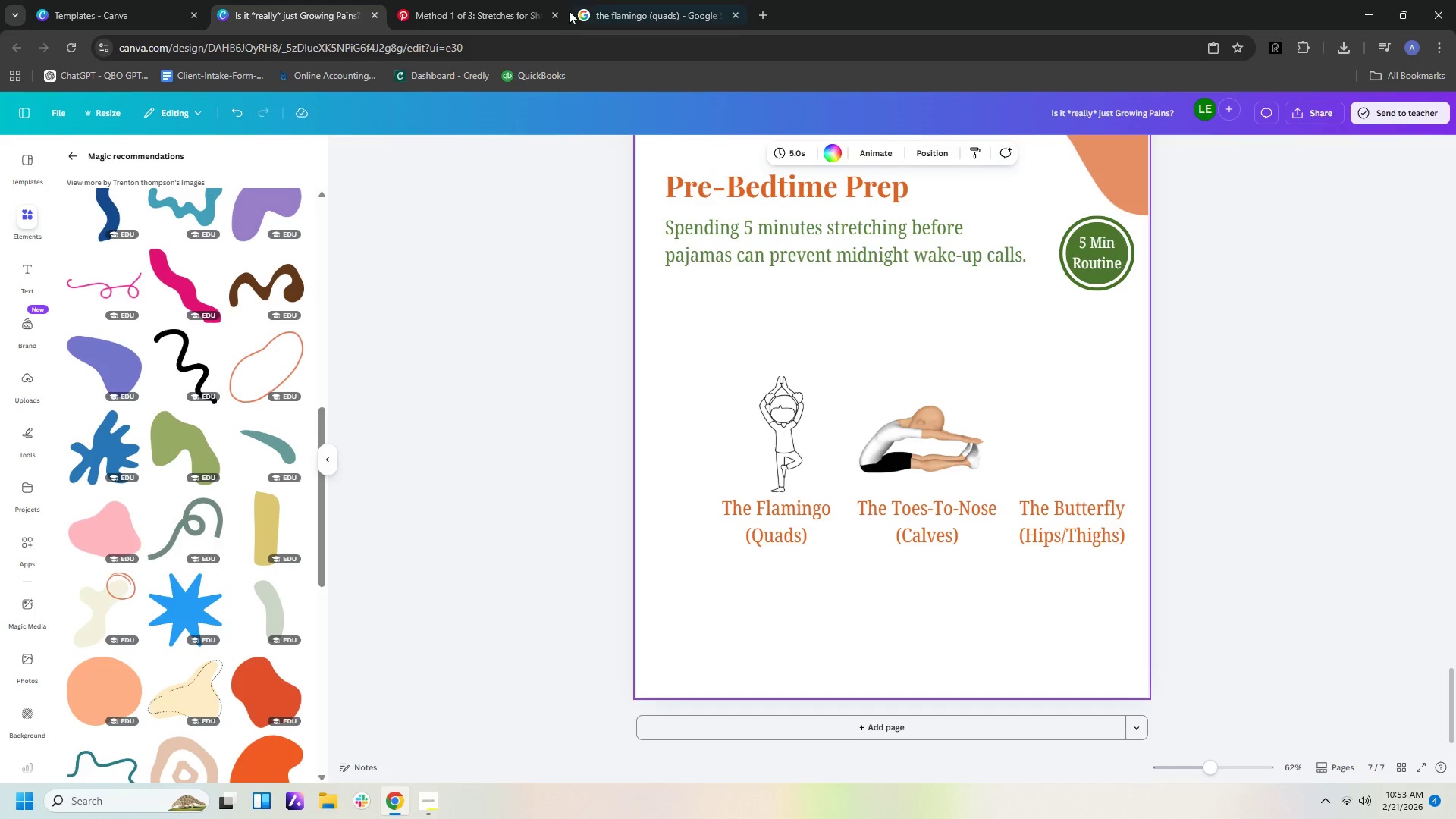 
left_click([621, 17])
 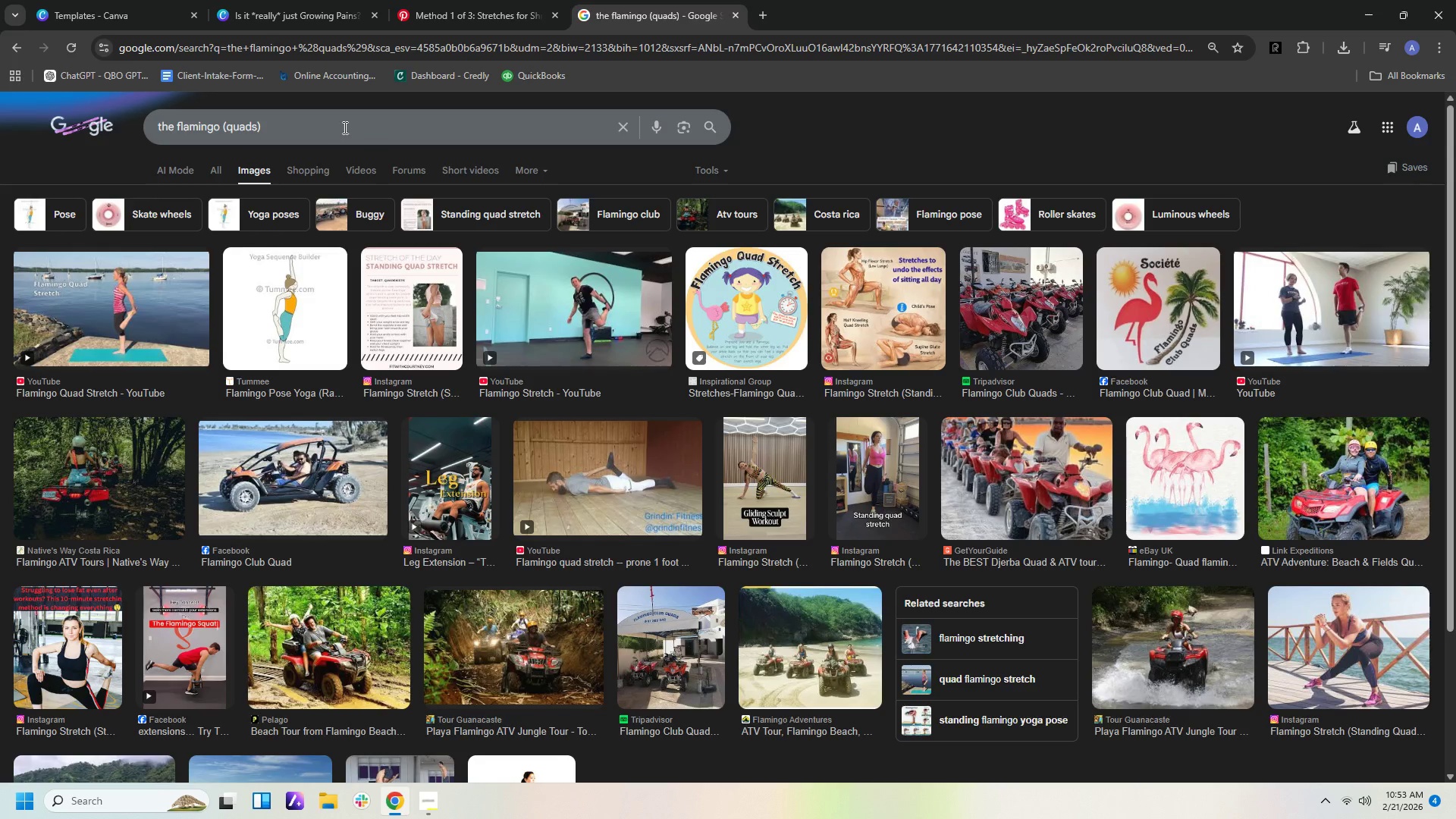 
left_click_drag(start_coordinate=[344, 127], to_coordinate=[116, 105])
 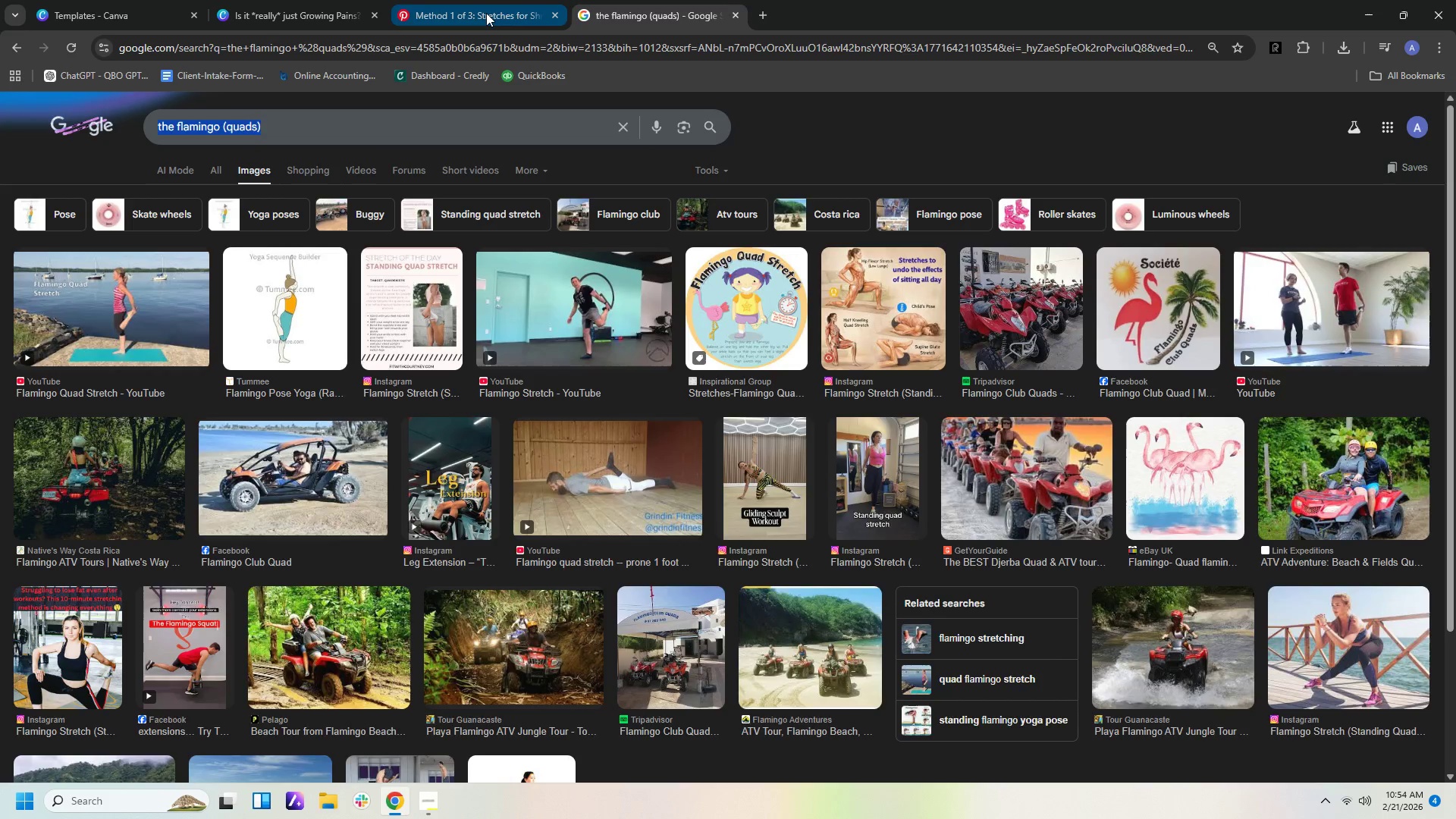 
left_click([486, 13])
 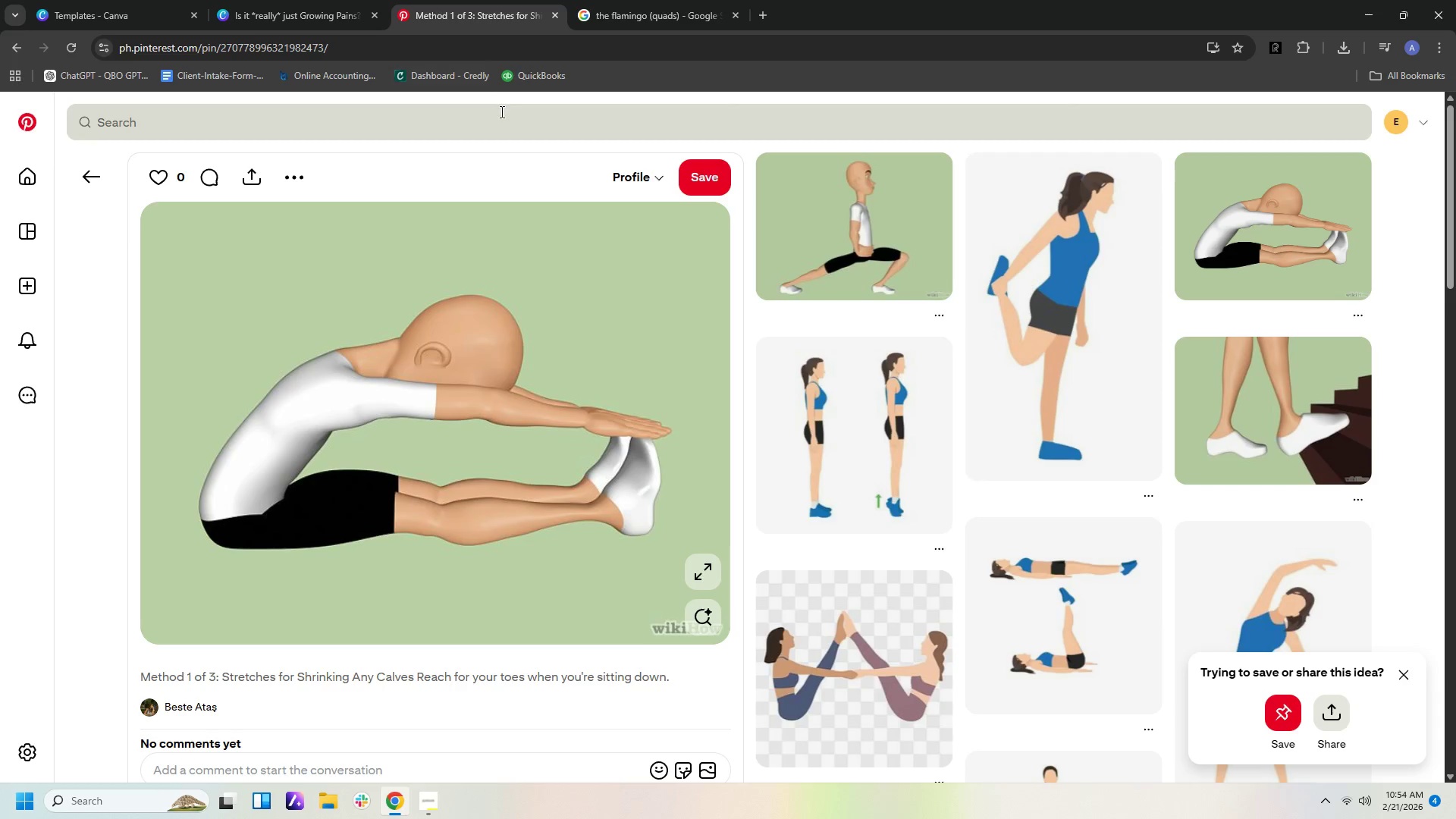 
left_click([500, 120])
 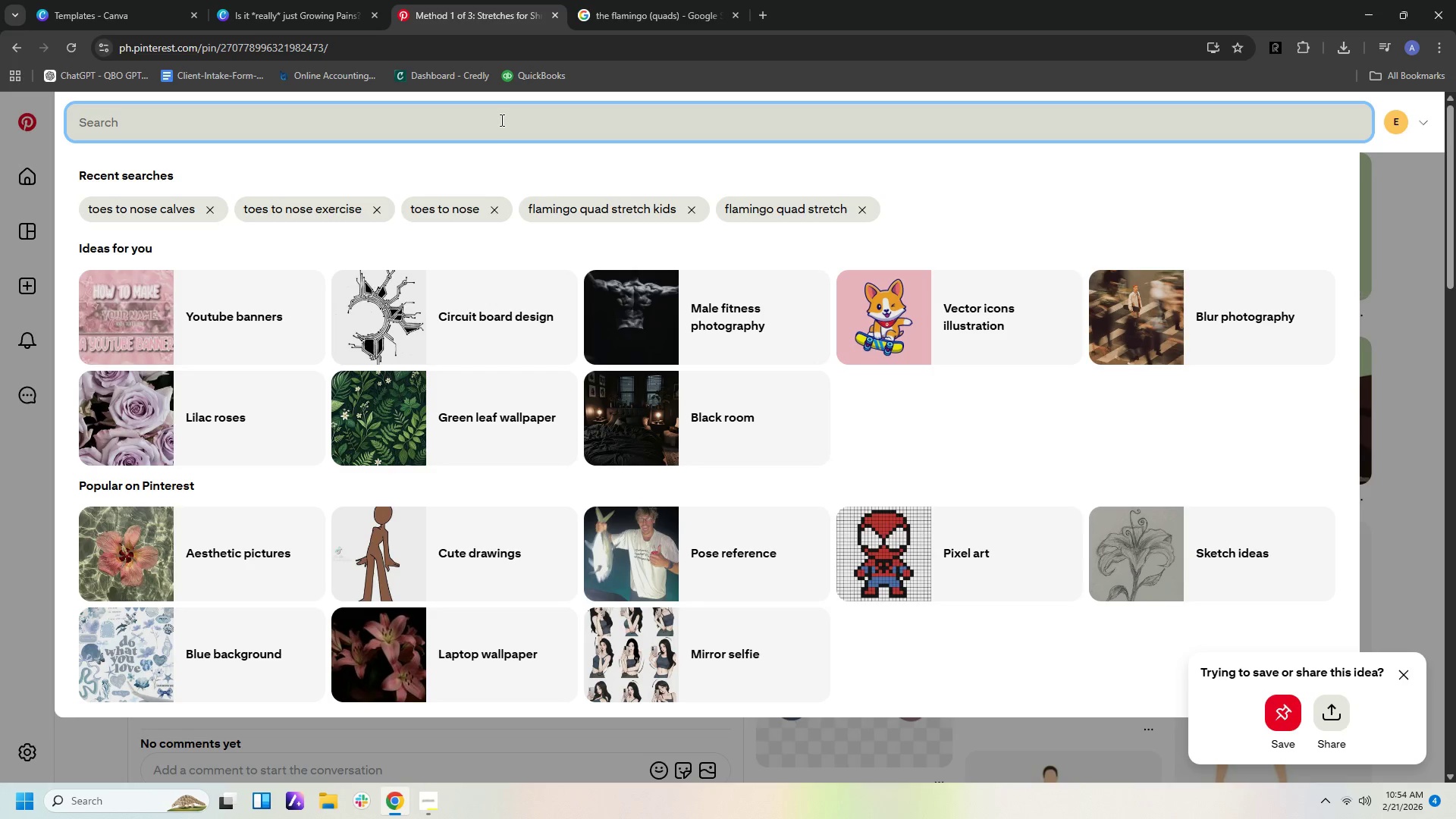 
type(the butterfly (hips/thighs))
 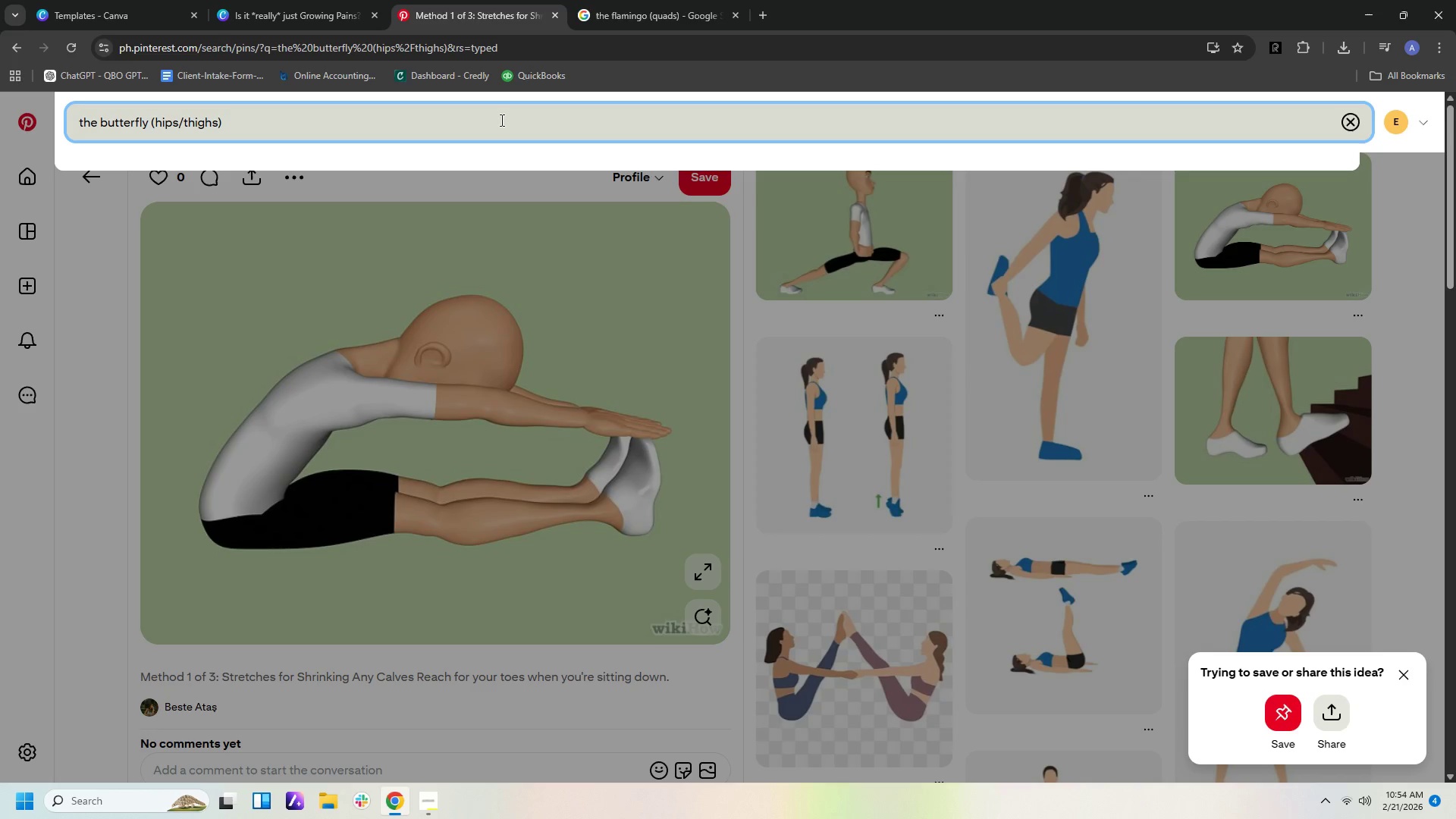 
 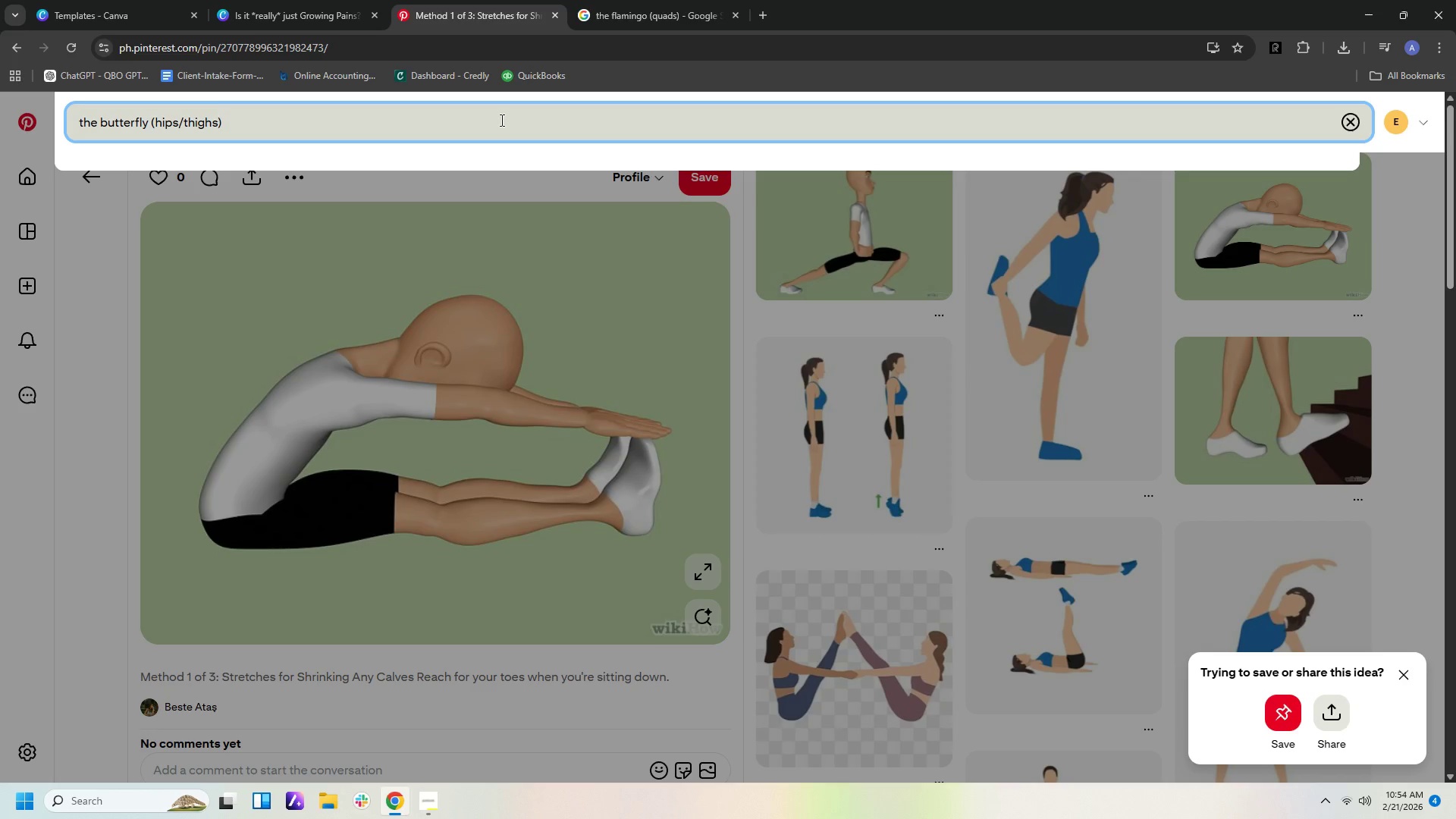 
key(Enter)
 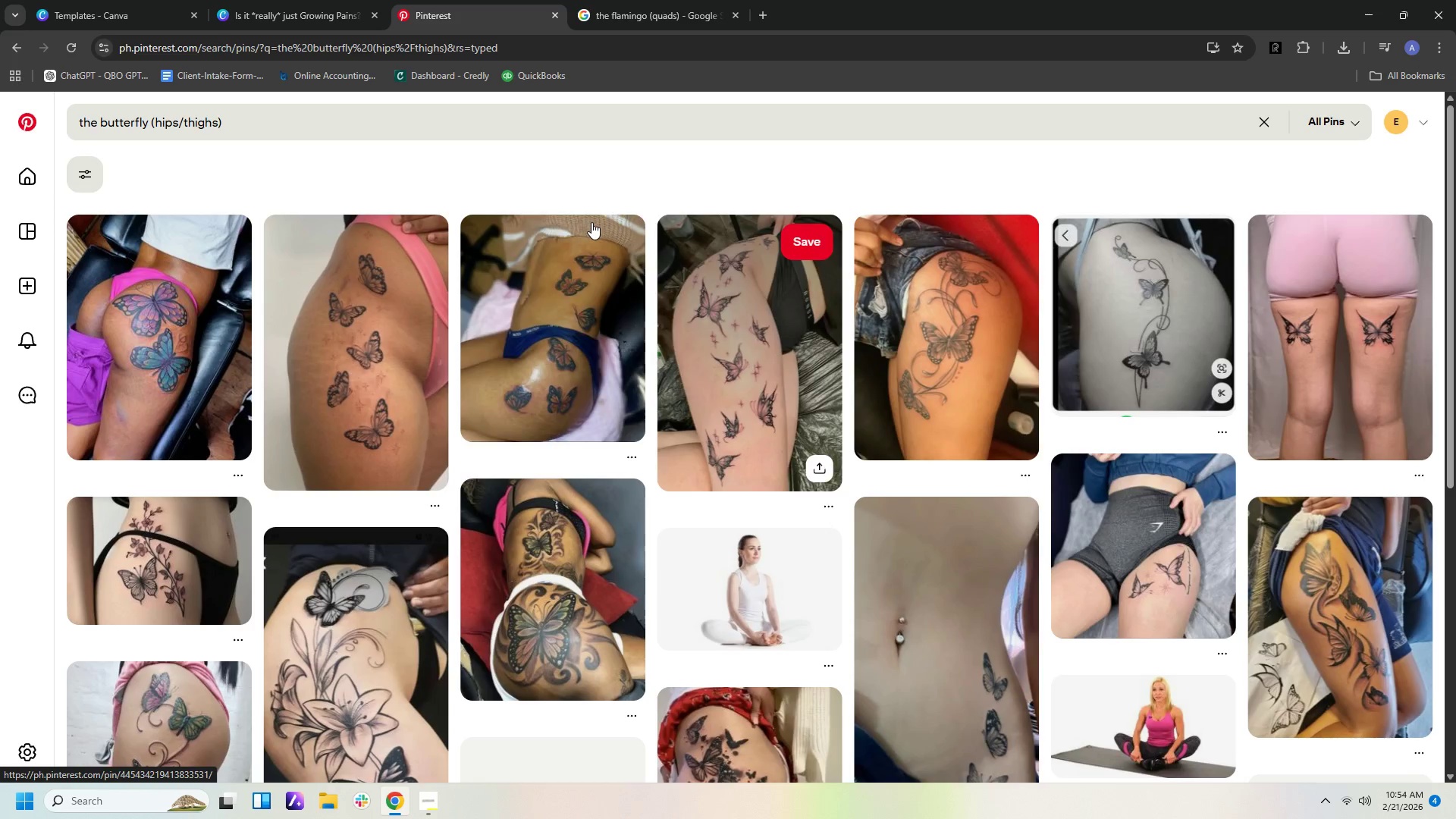 
left_click([284, 11])
 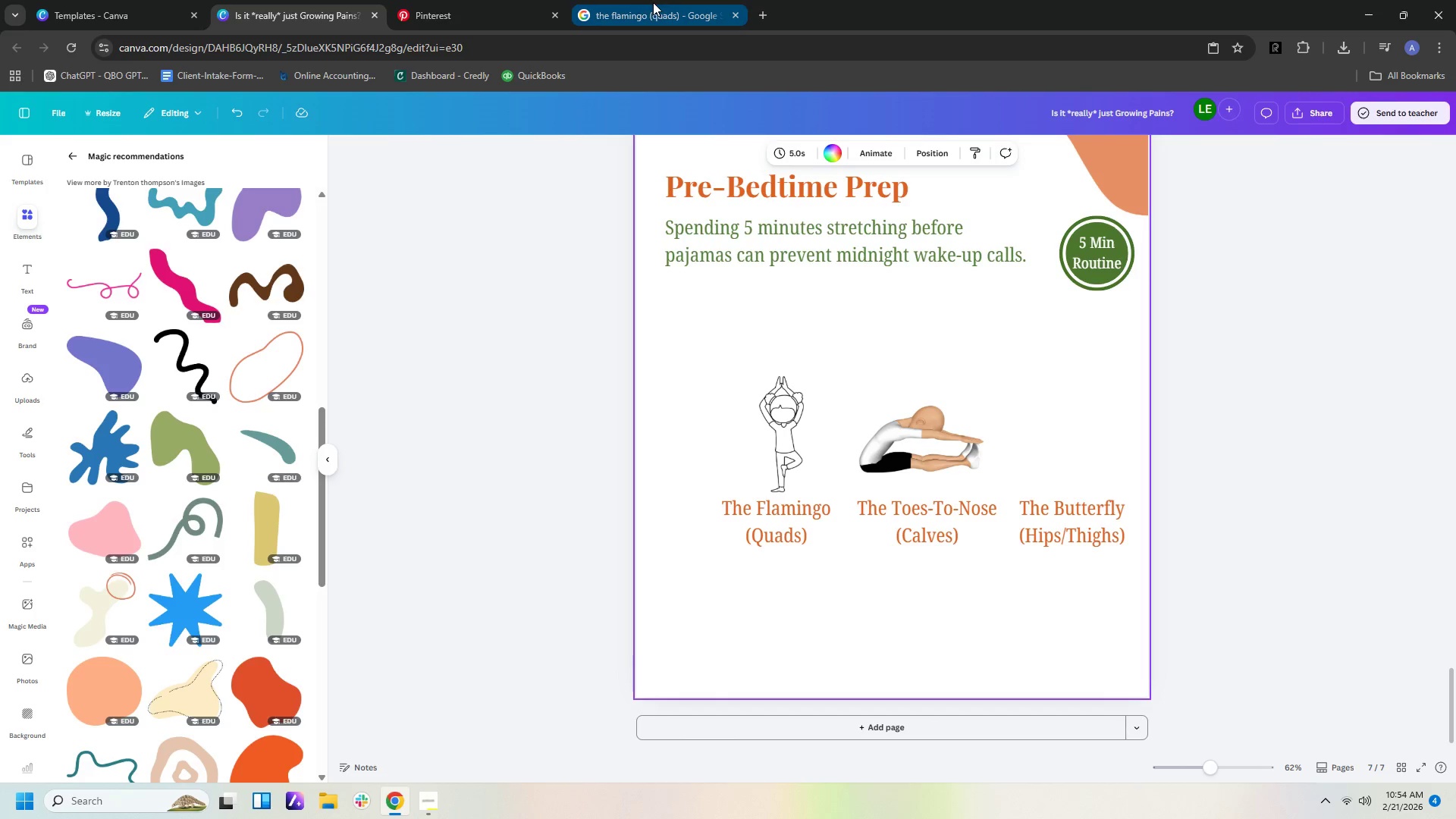 
wait(6.05)
 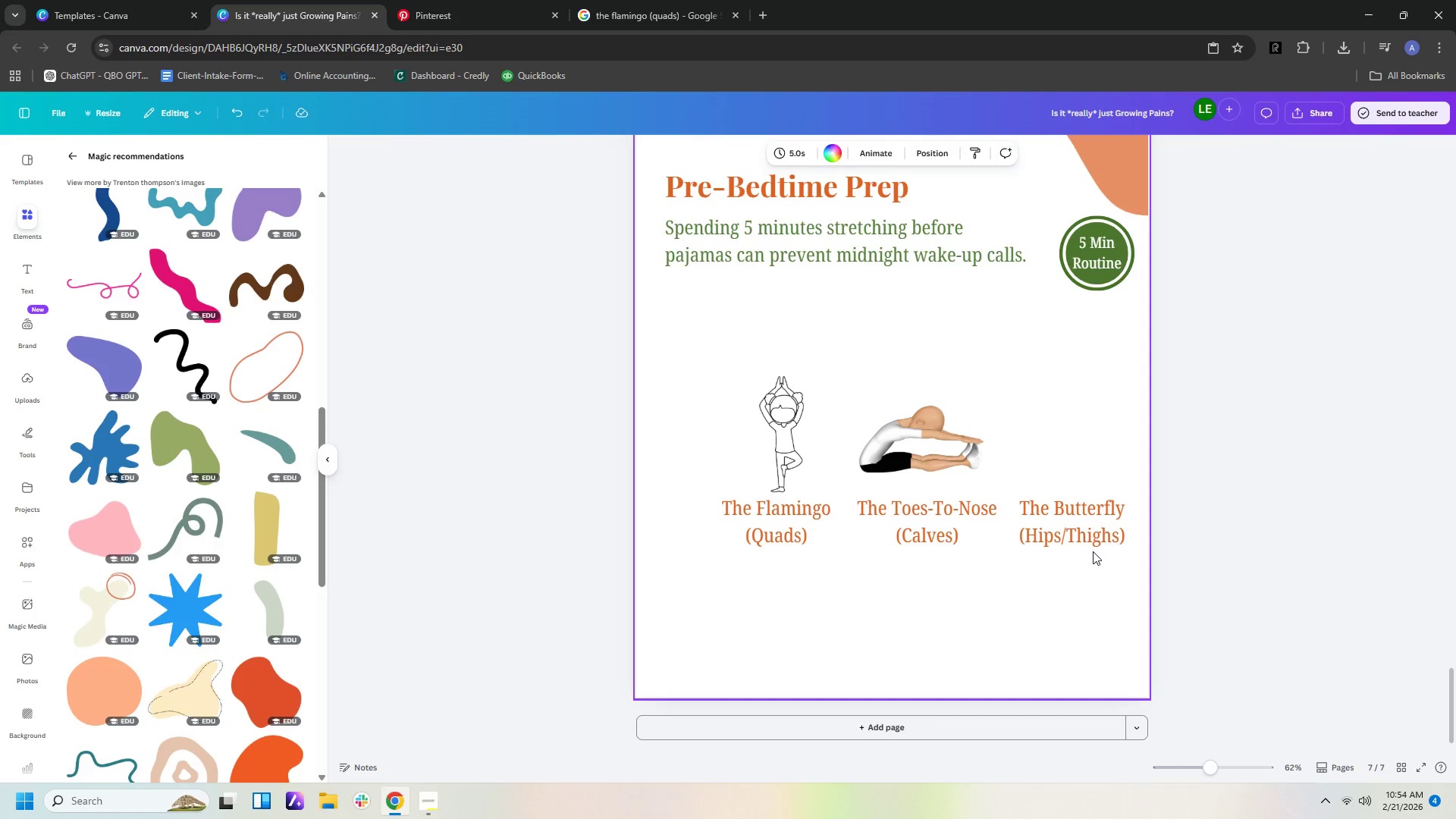 
left_click([527, 16])
 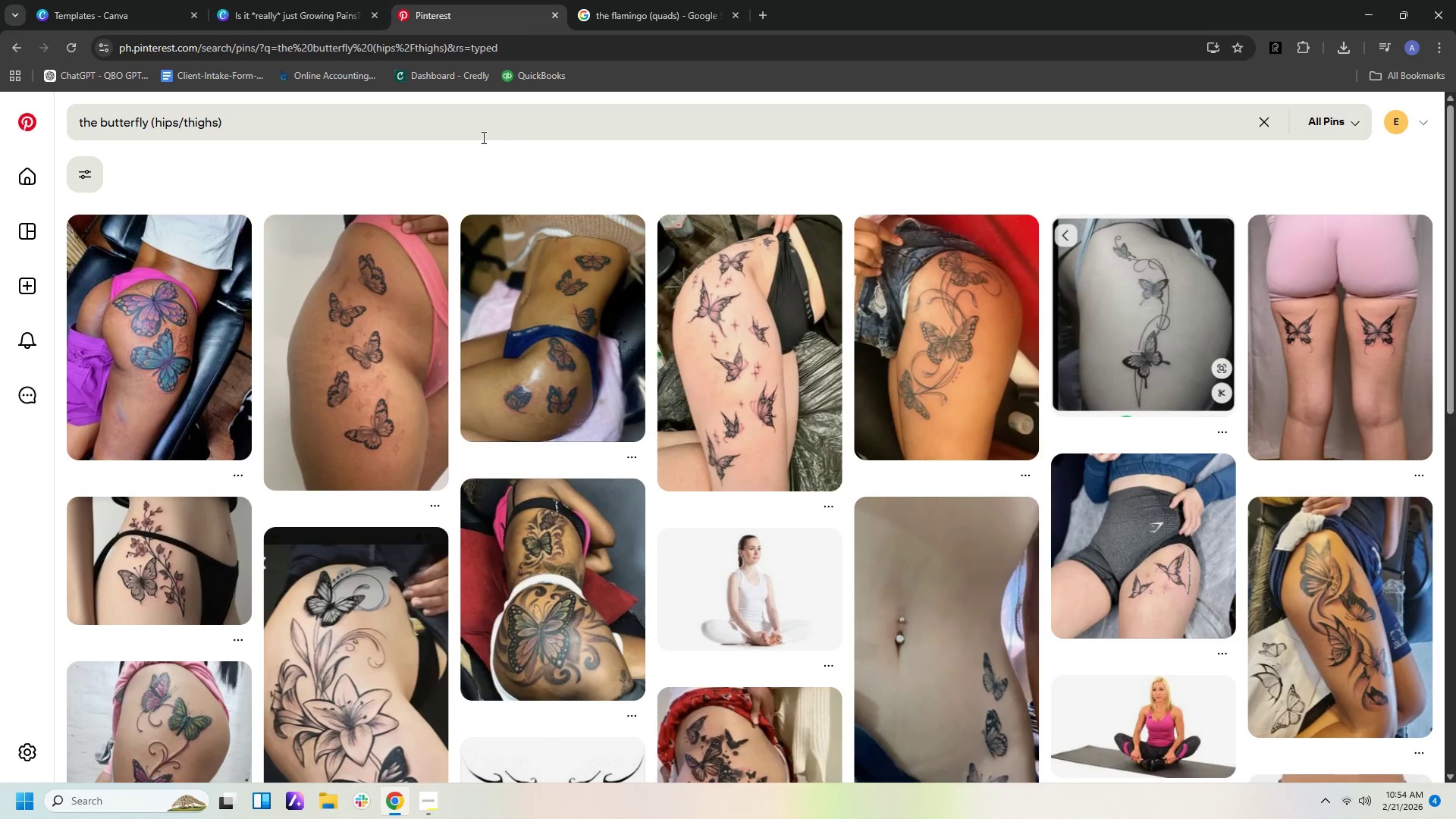 
left_click_drag(start_coordinate=[482, 138], to_coordinate=[0, 111])
 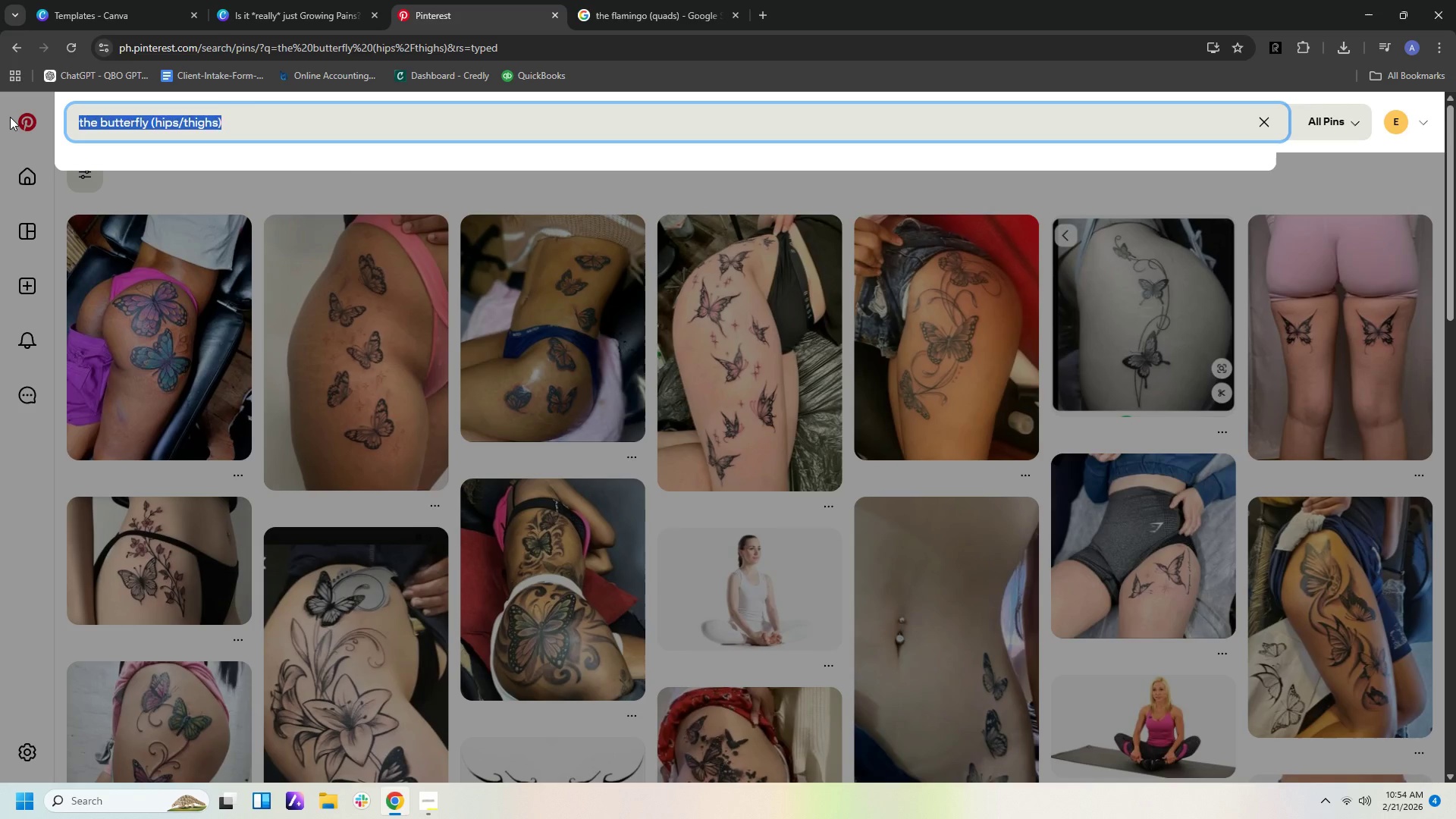 
type(exercise)
 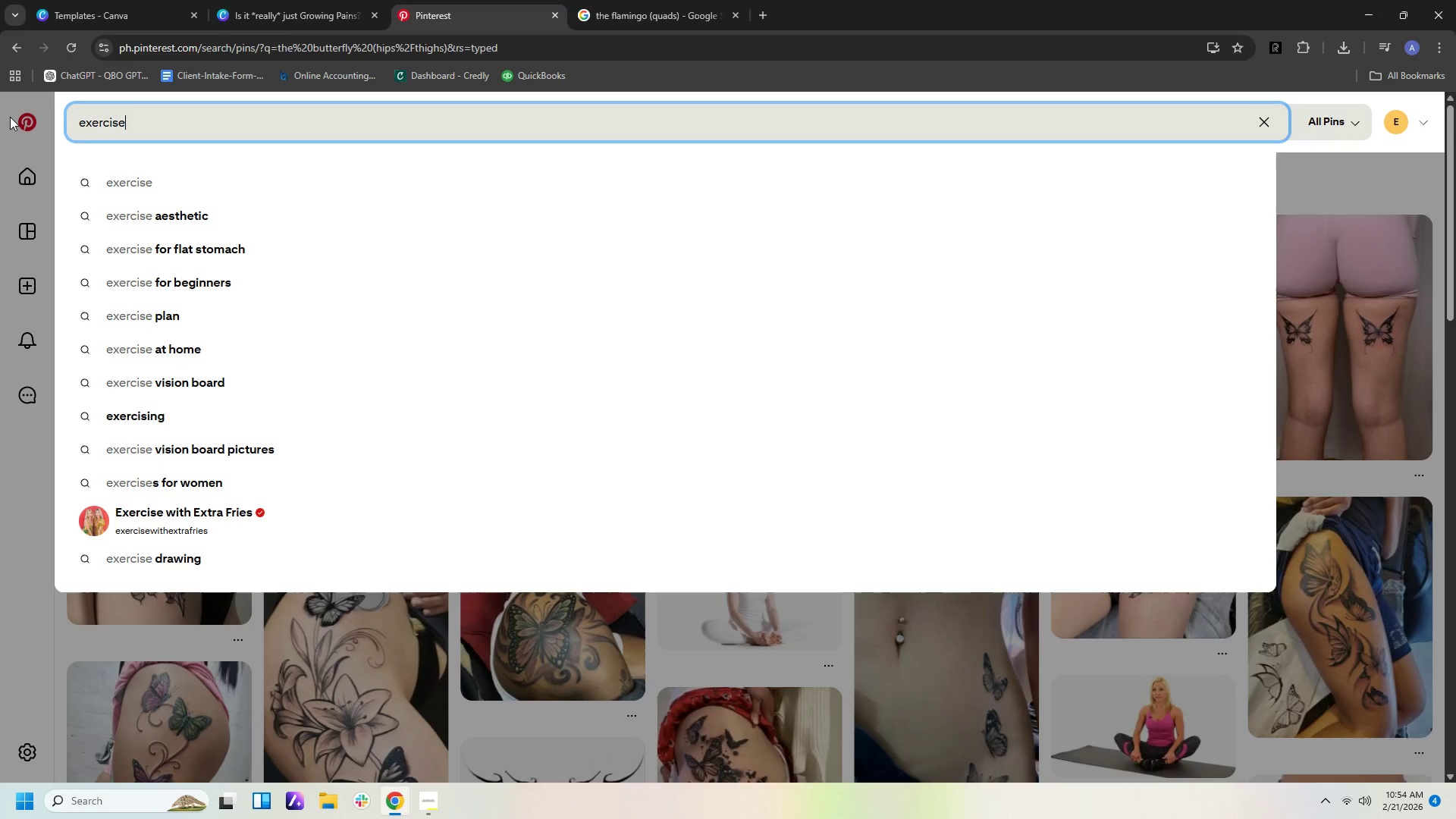 
key(Enter)
 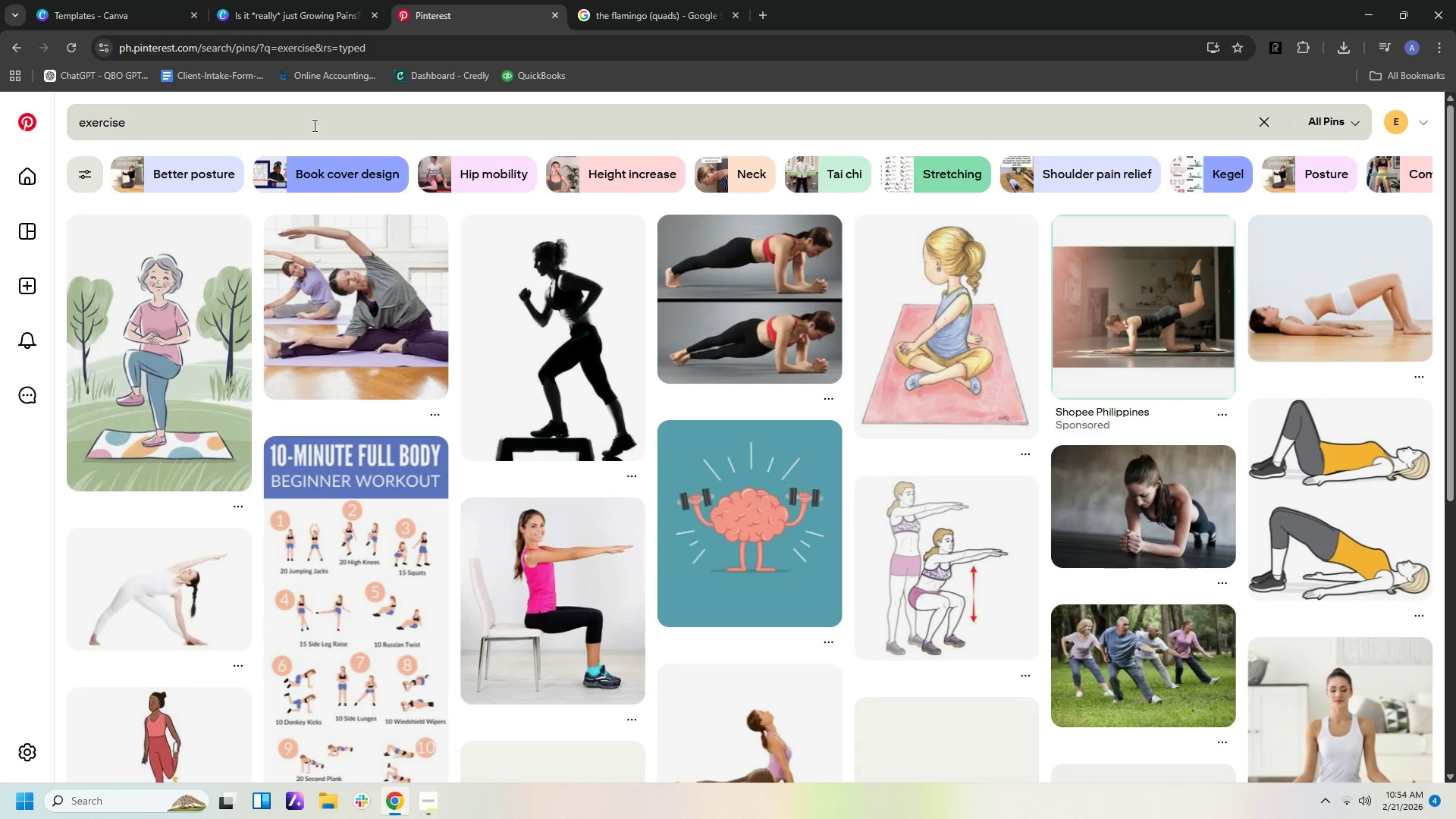 
left_click([313, 125])
 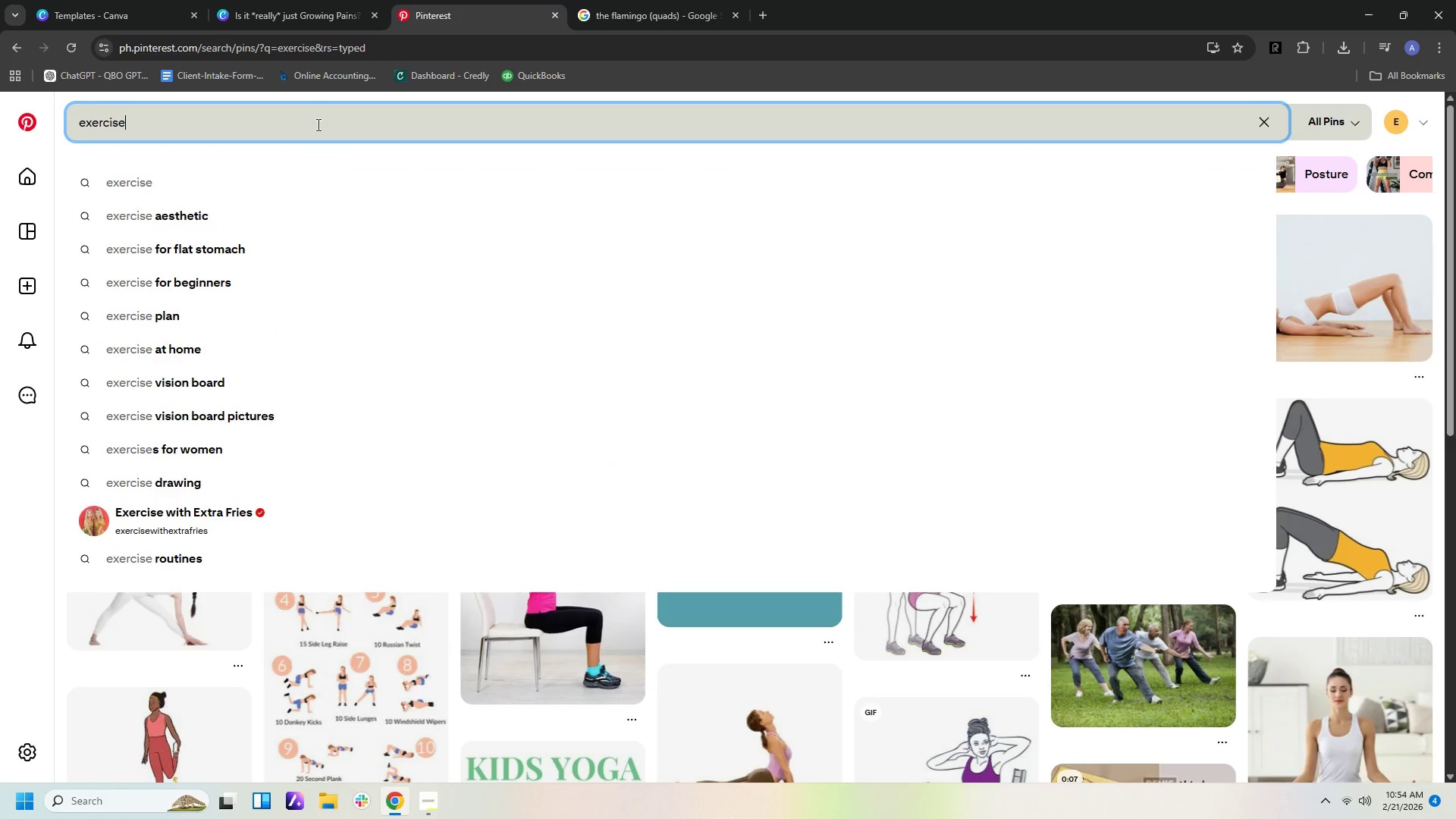 
left_click_drag(start_coordinate=[315, 122], to_coordinate=[0, 71])
 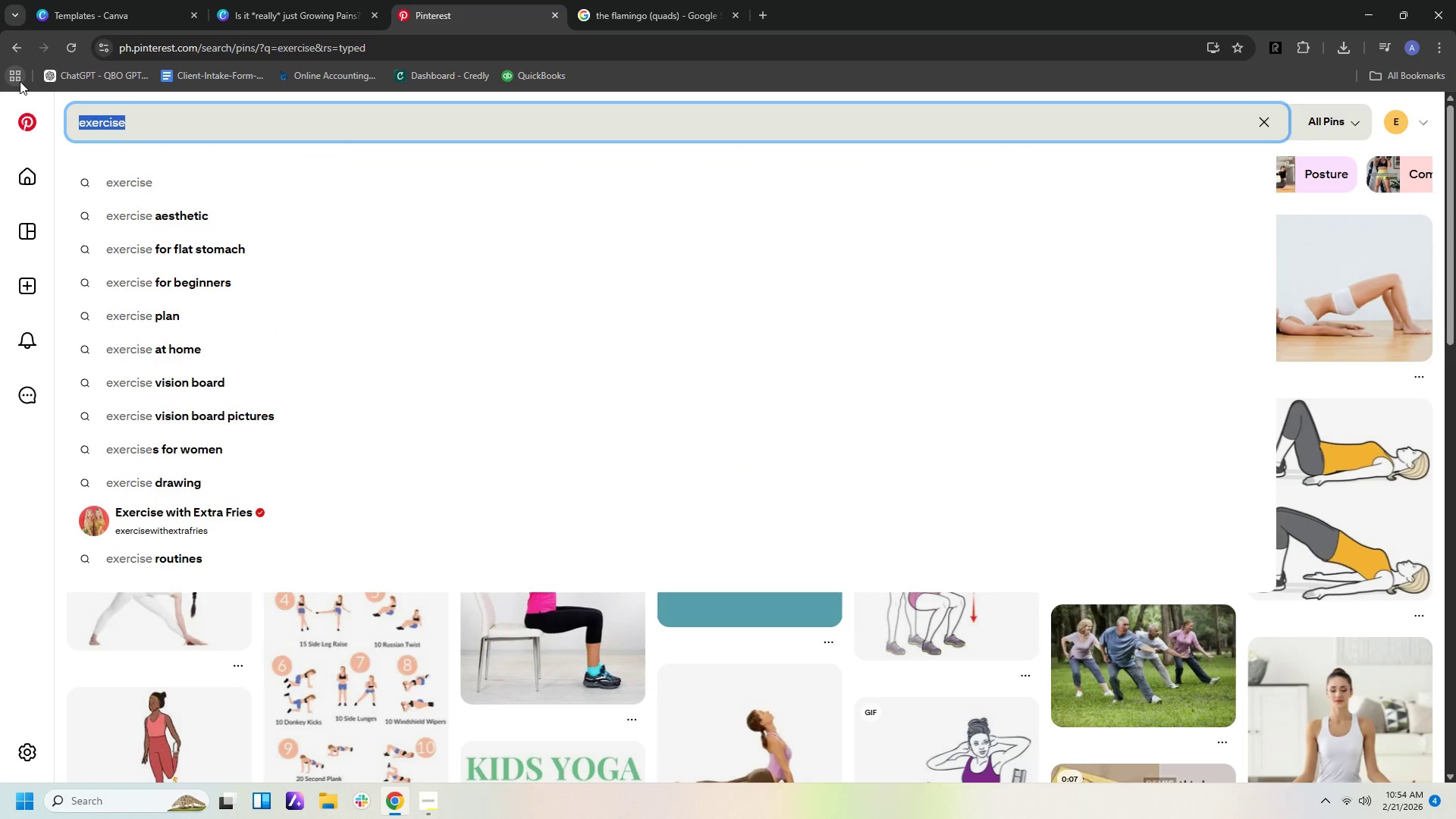 
type(stretching)
 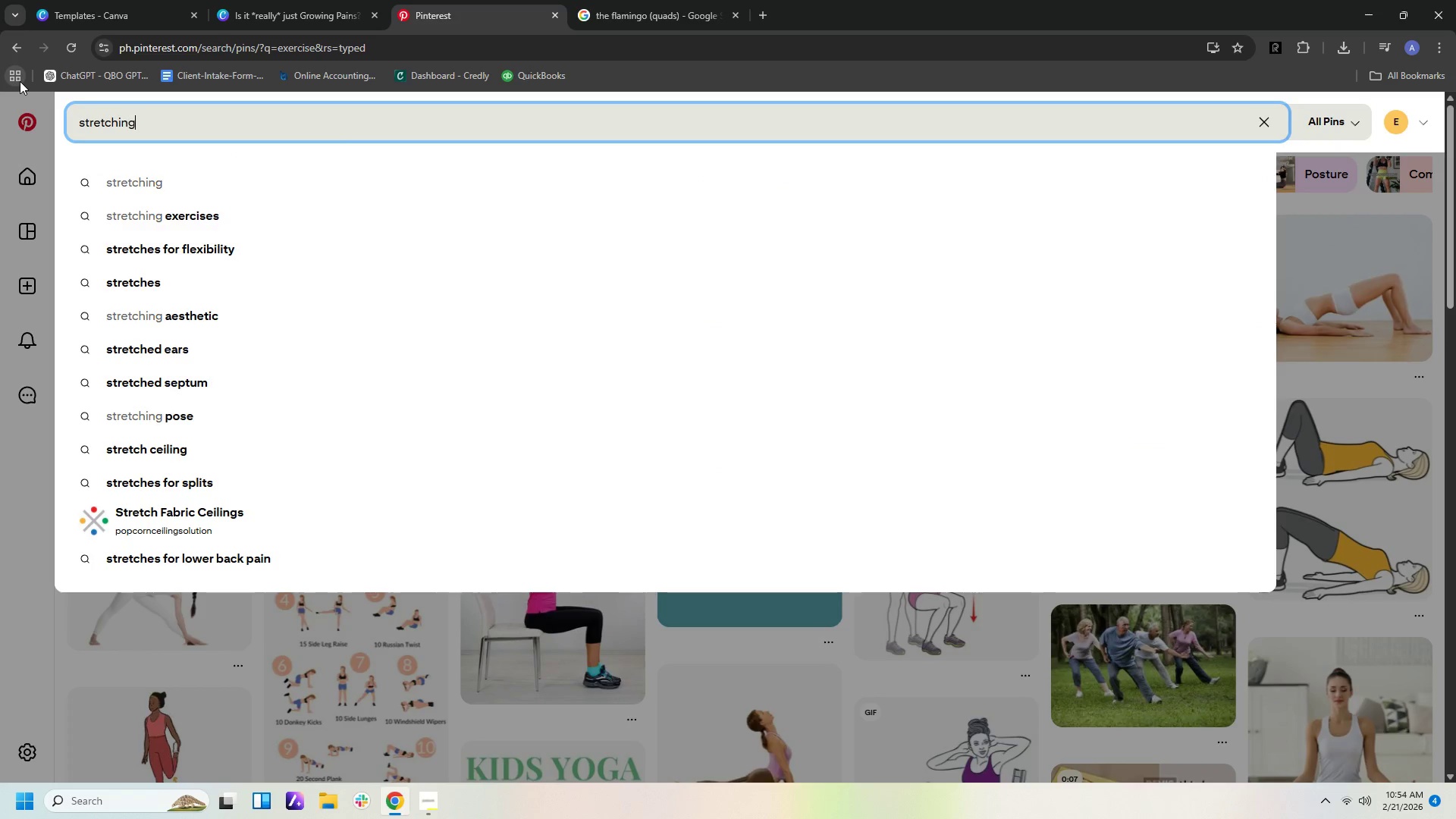 
key(Enter)
 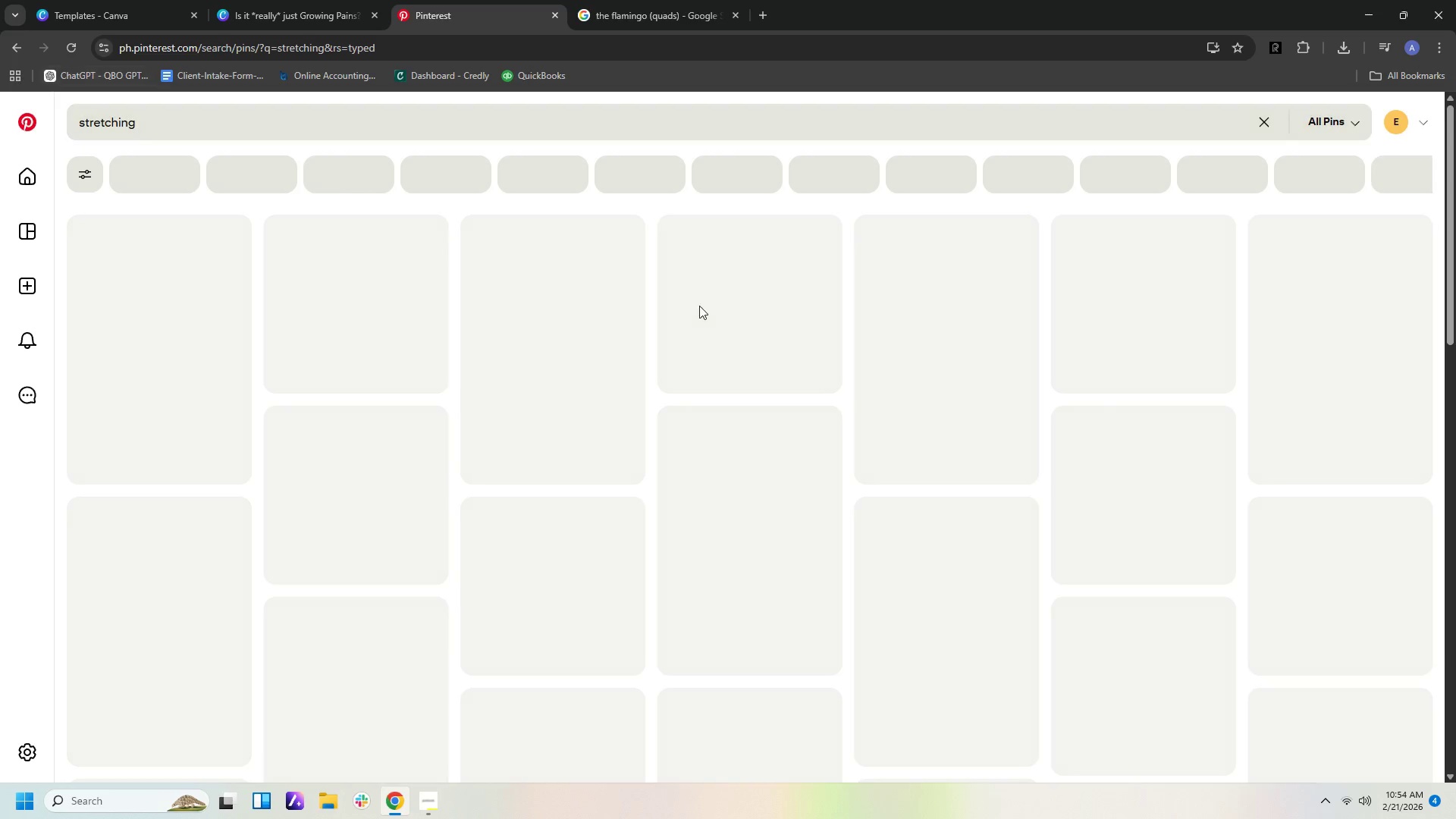 
mouse_move([1155, 401])
 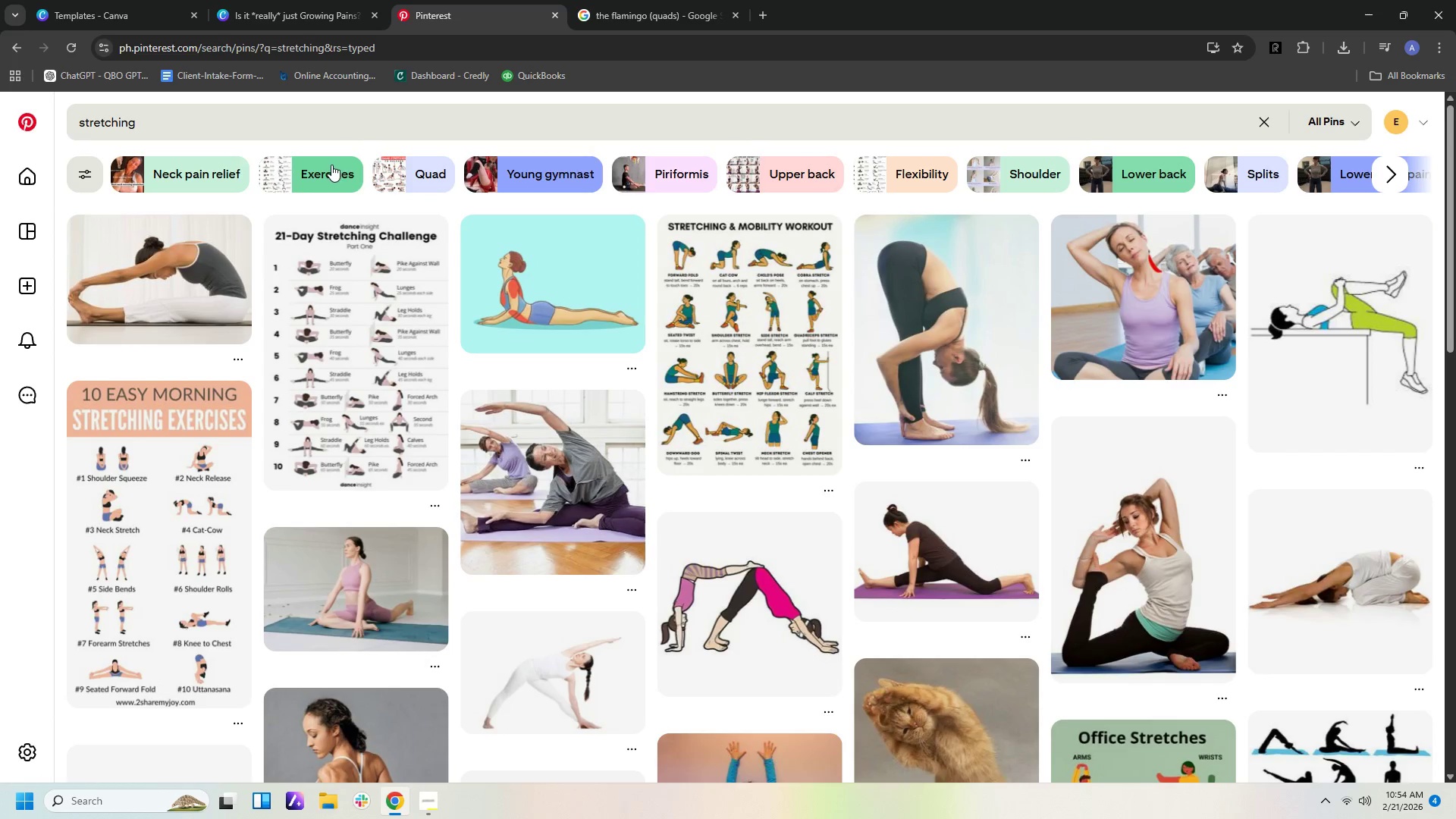 
left_click([302, 117])
 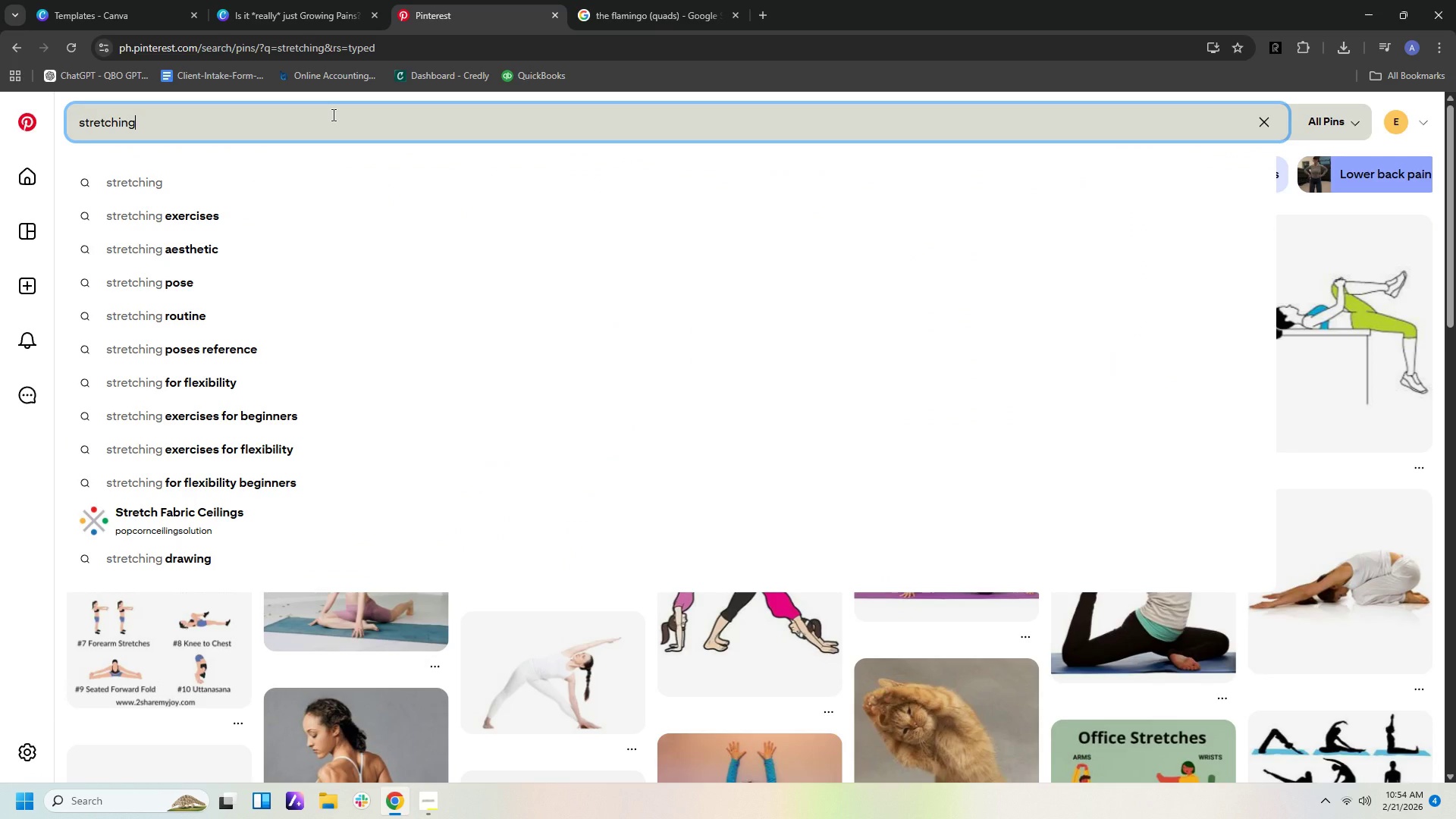 
type( kids)
 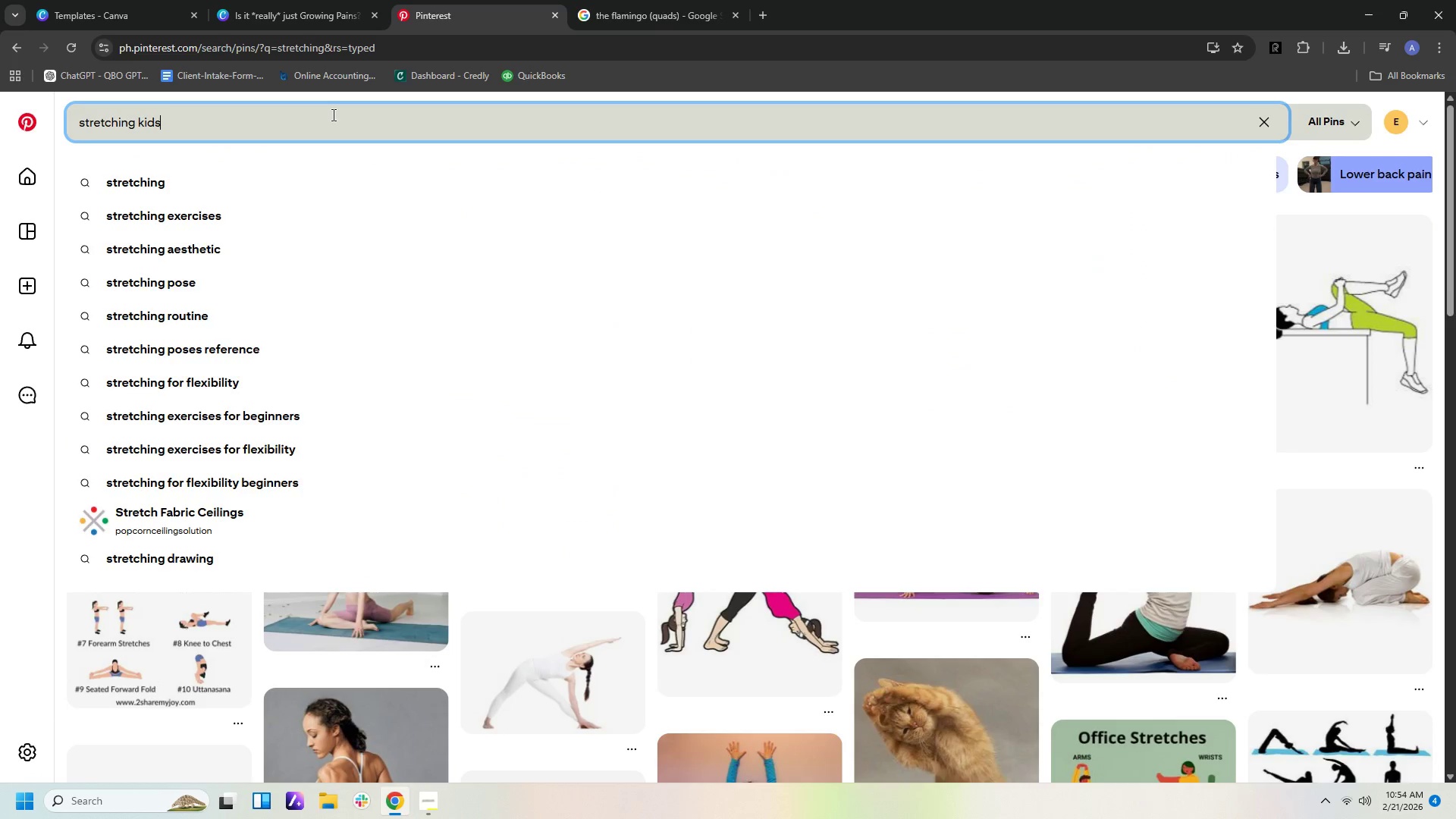 
key(Enter)
 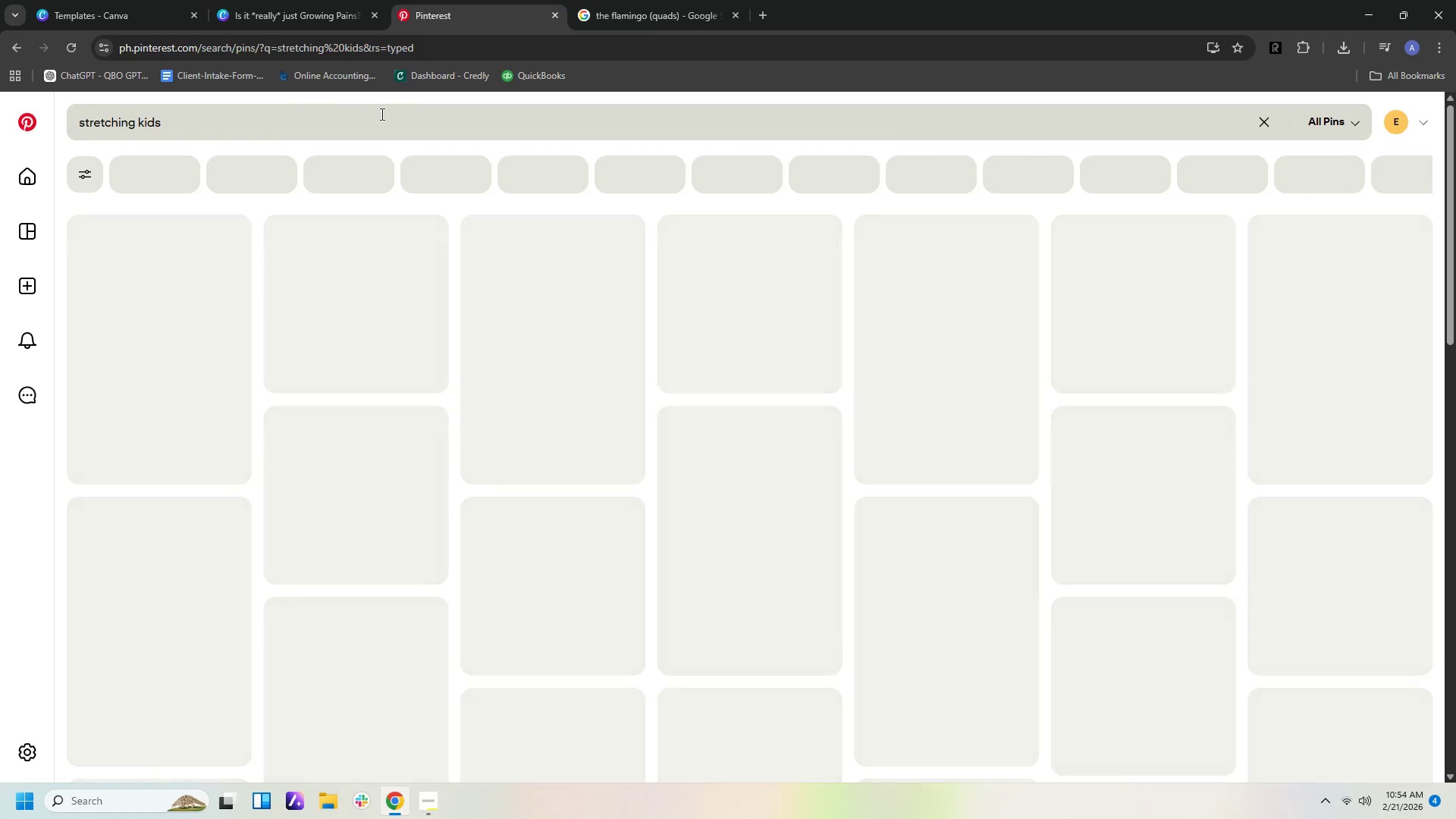 
mouse_move([780, 339])
 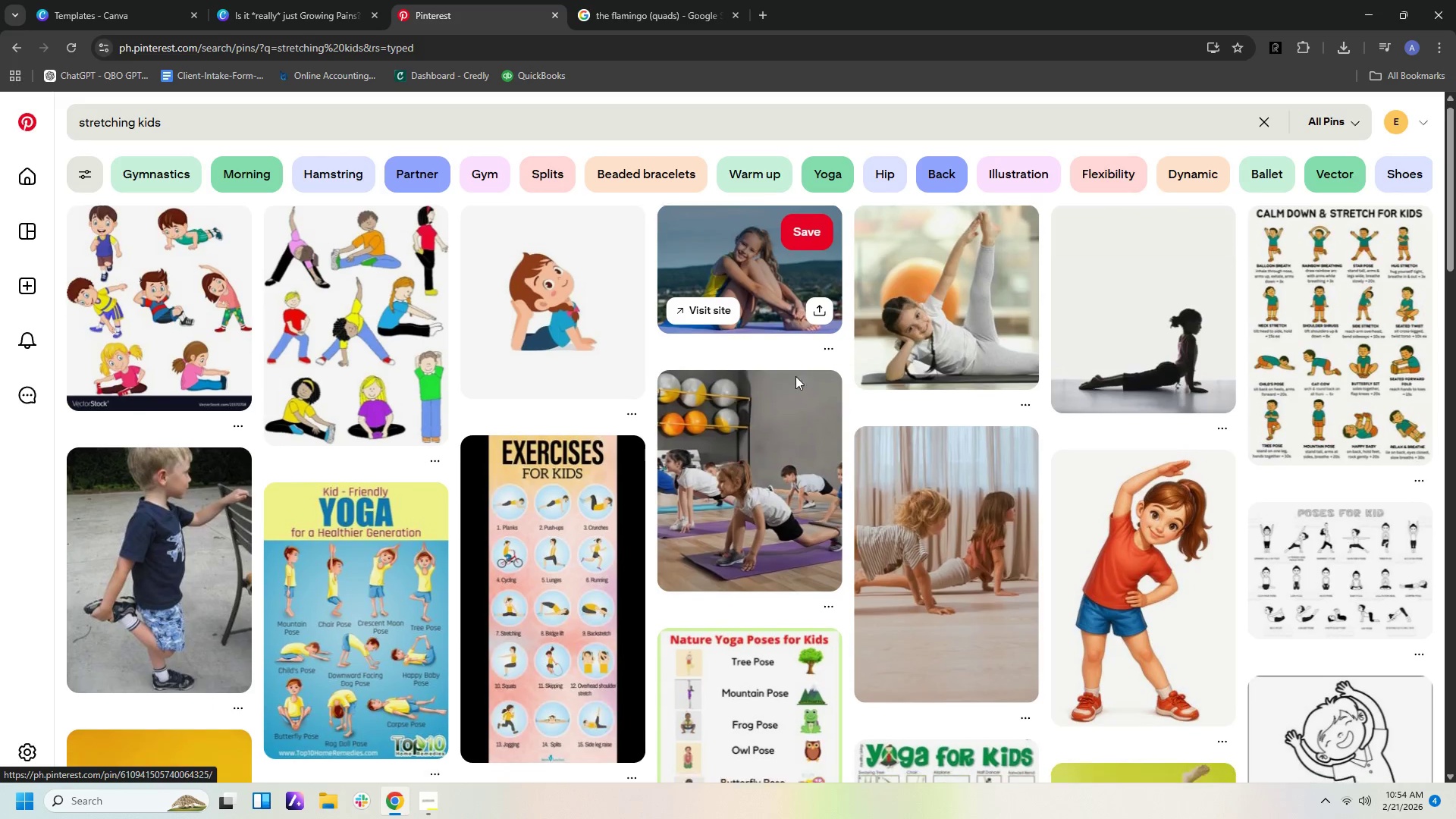 
scroll: coordinate [795, 376], scroll_direction: down, amount: 5.0
 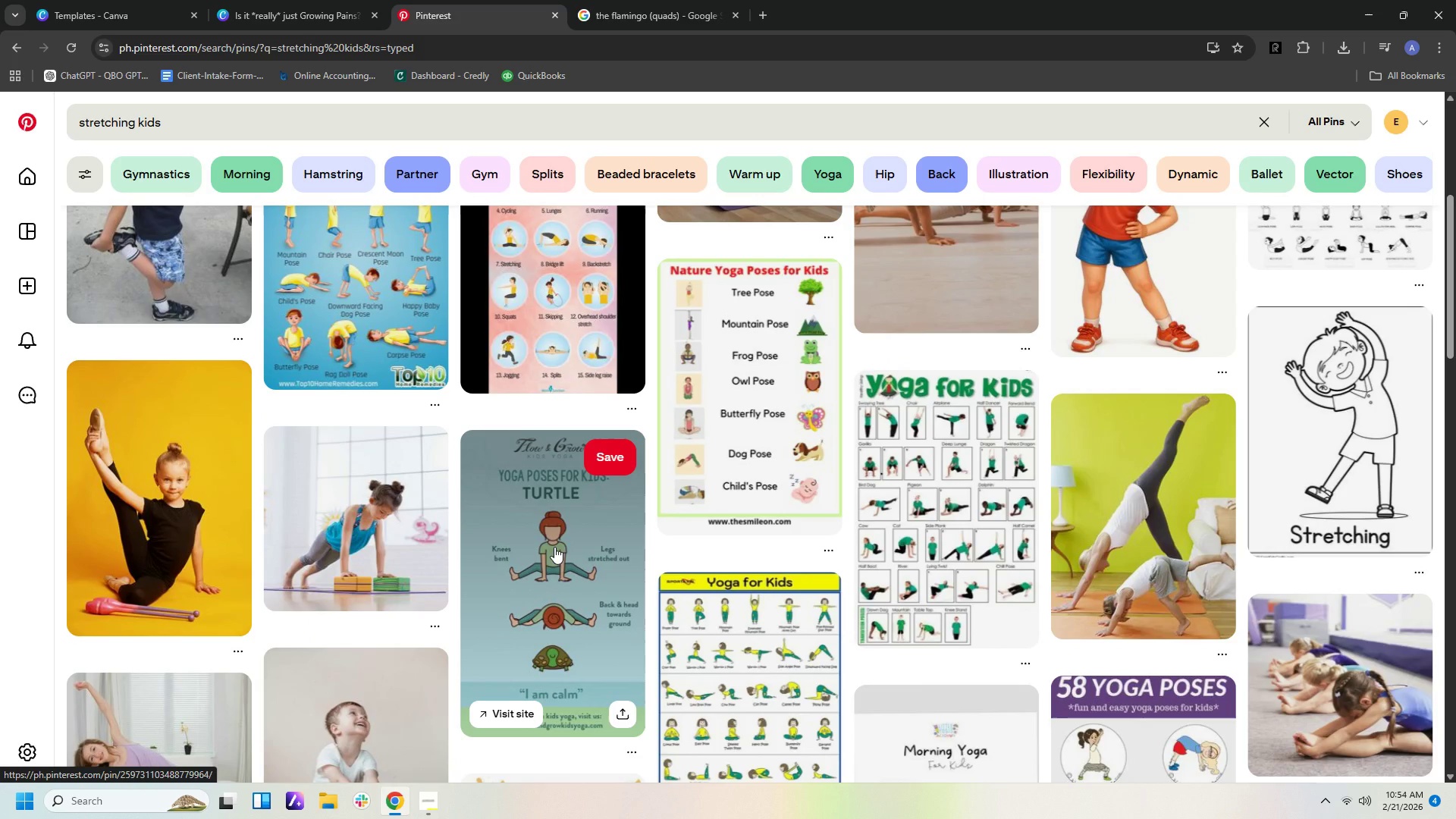 
left_click([554, 547])
 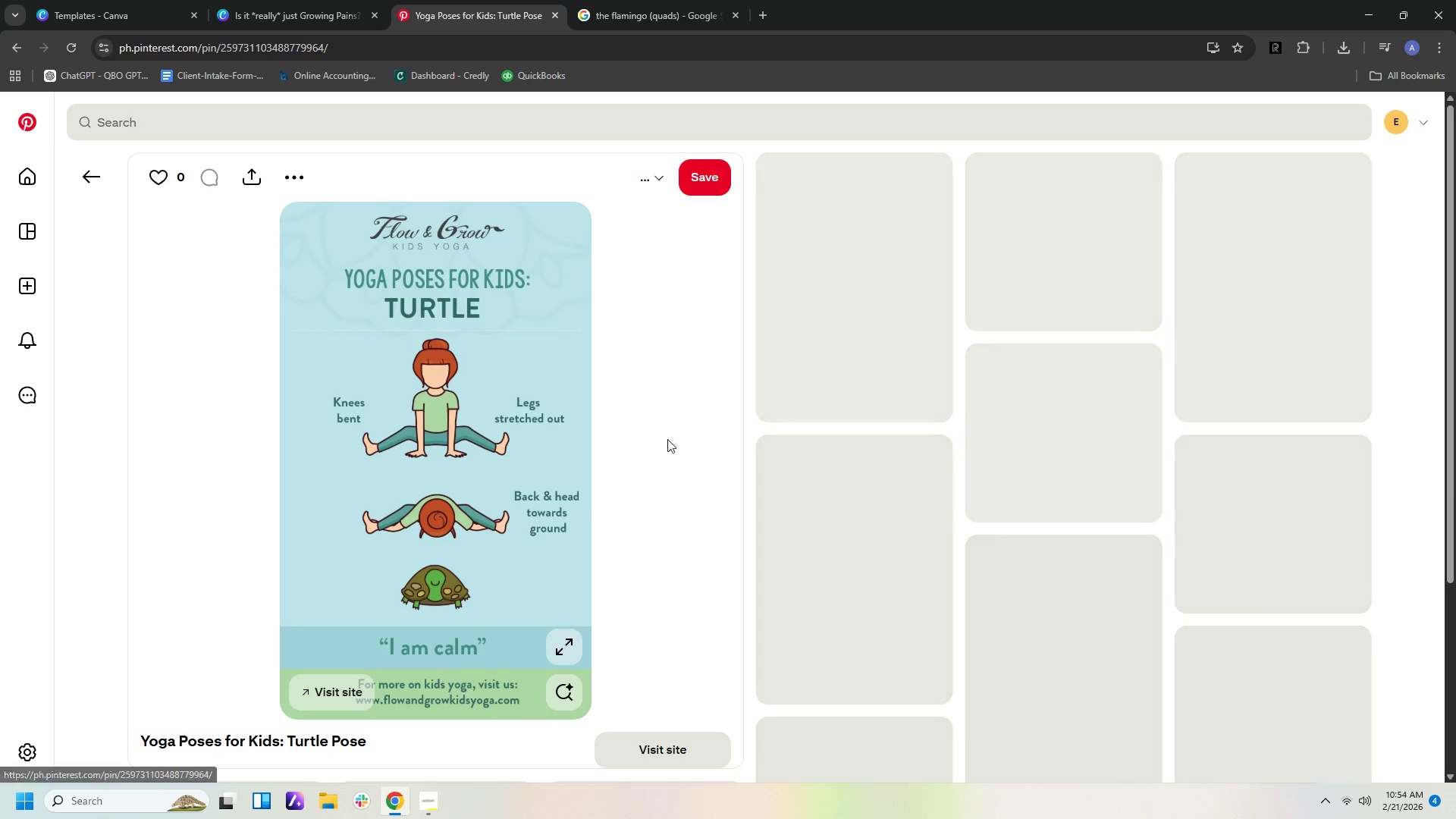 
mouse_move([944, 271])
 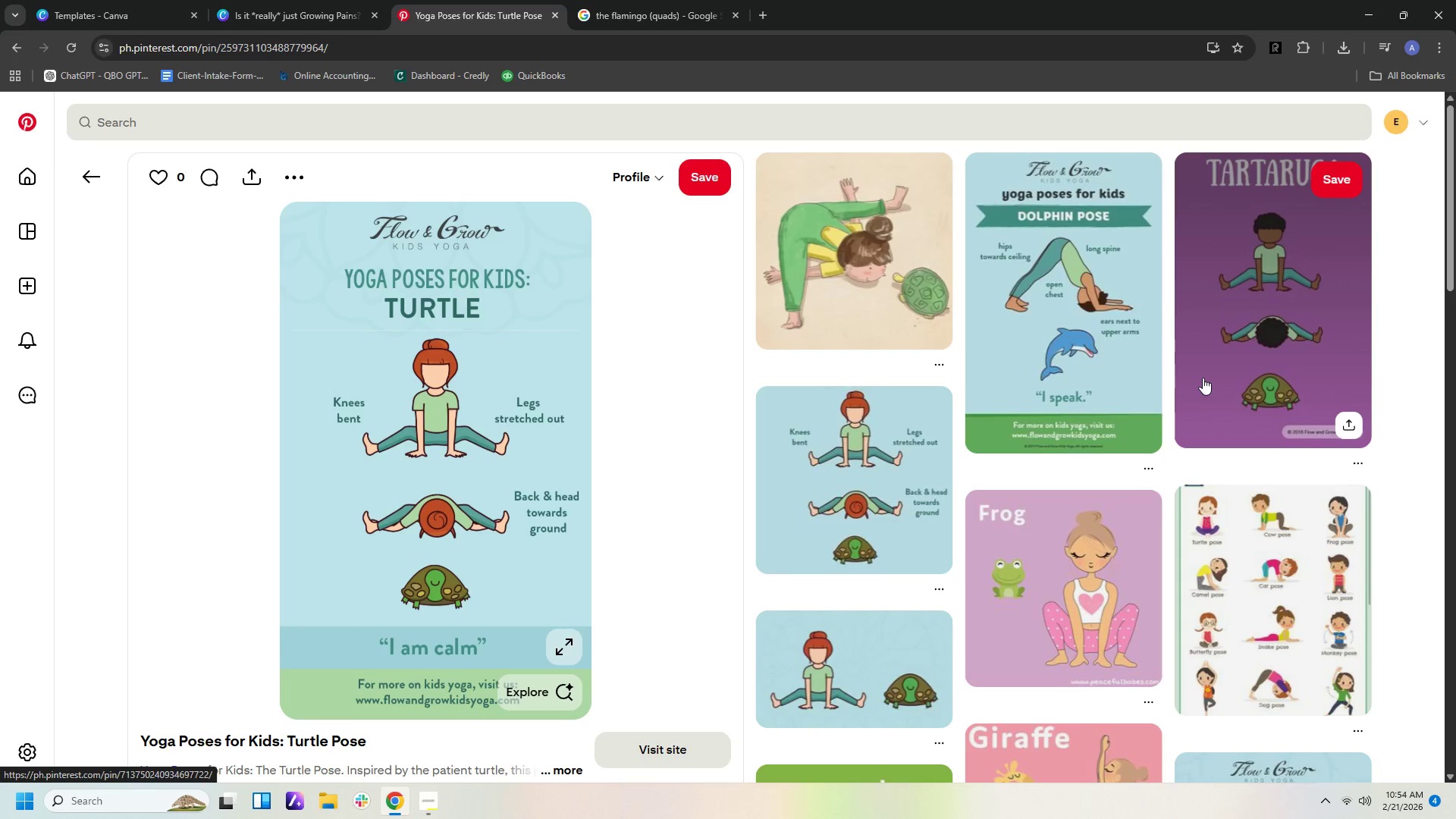 
scroll: coordinate [1208, 394], scroll_direction: down, amount: 10.0
 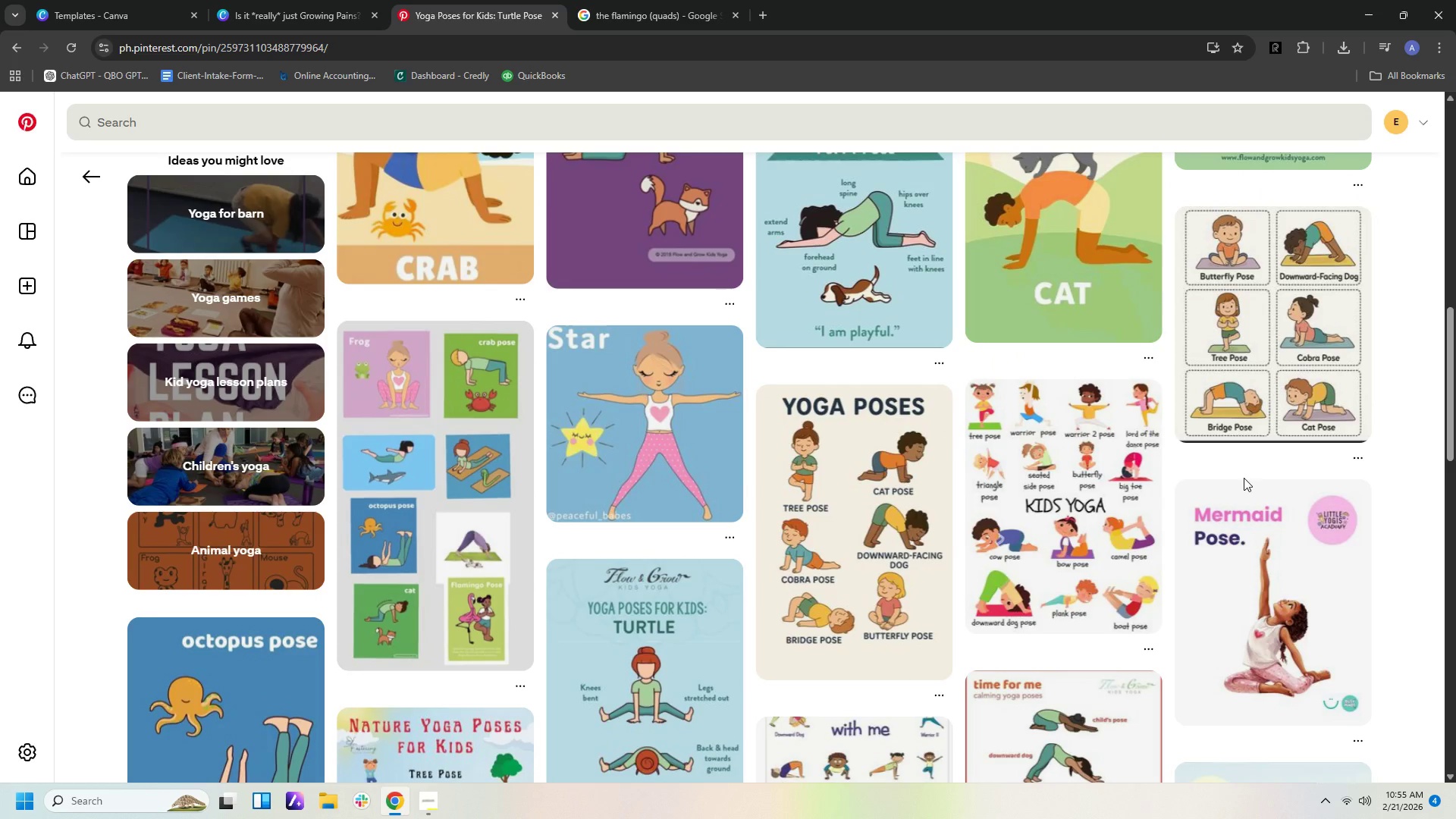 
wait(6.79)
 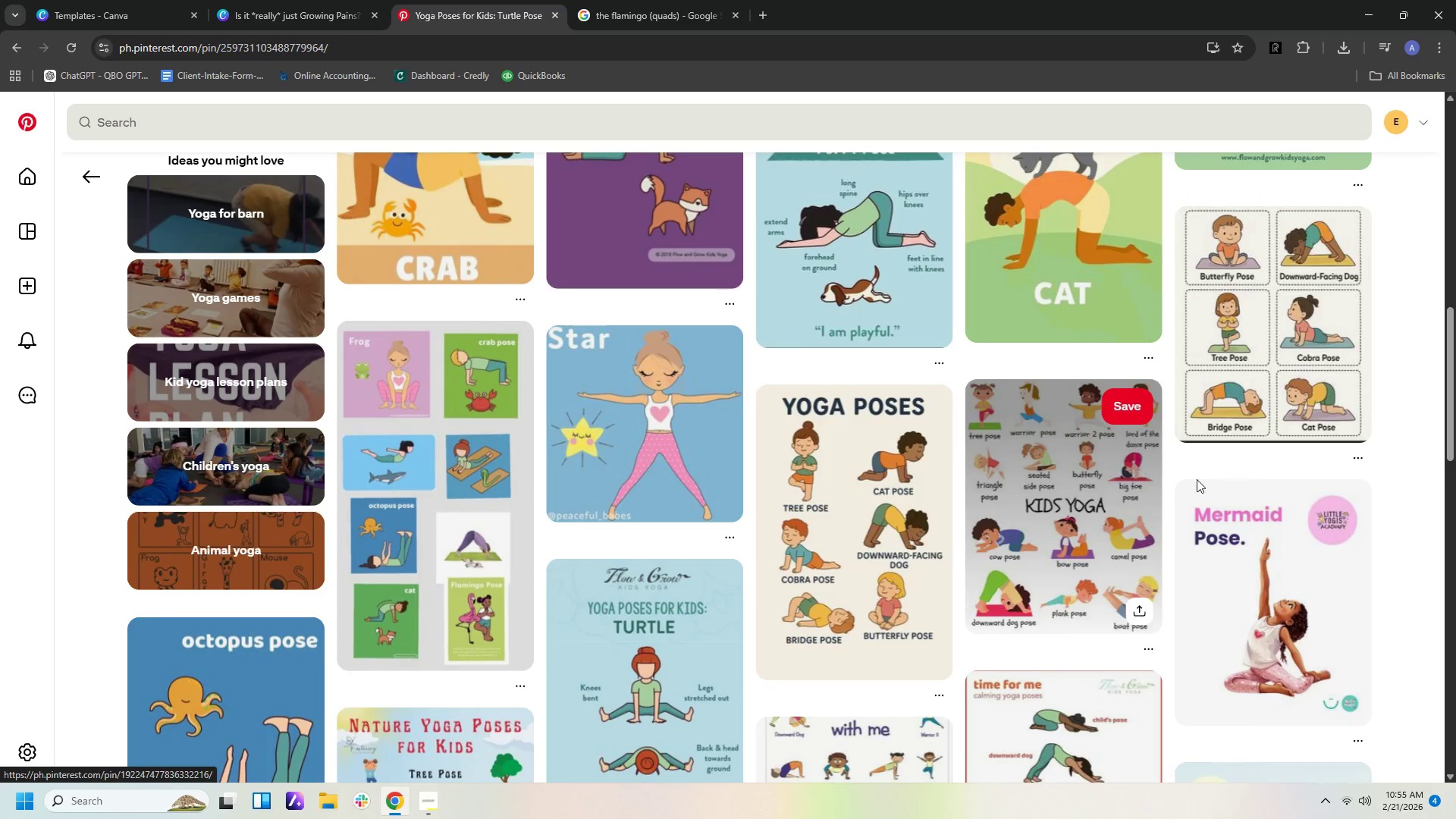 
mouse_move([869, 477])
 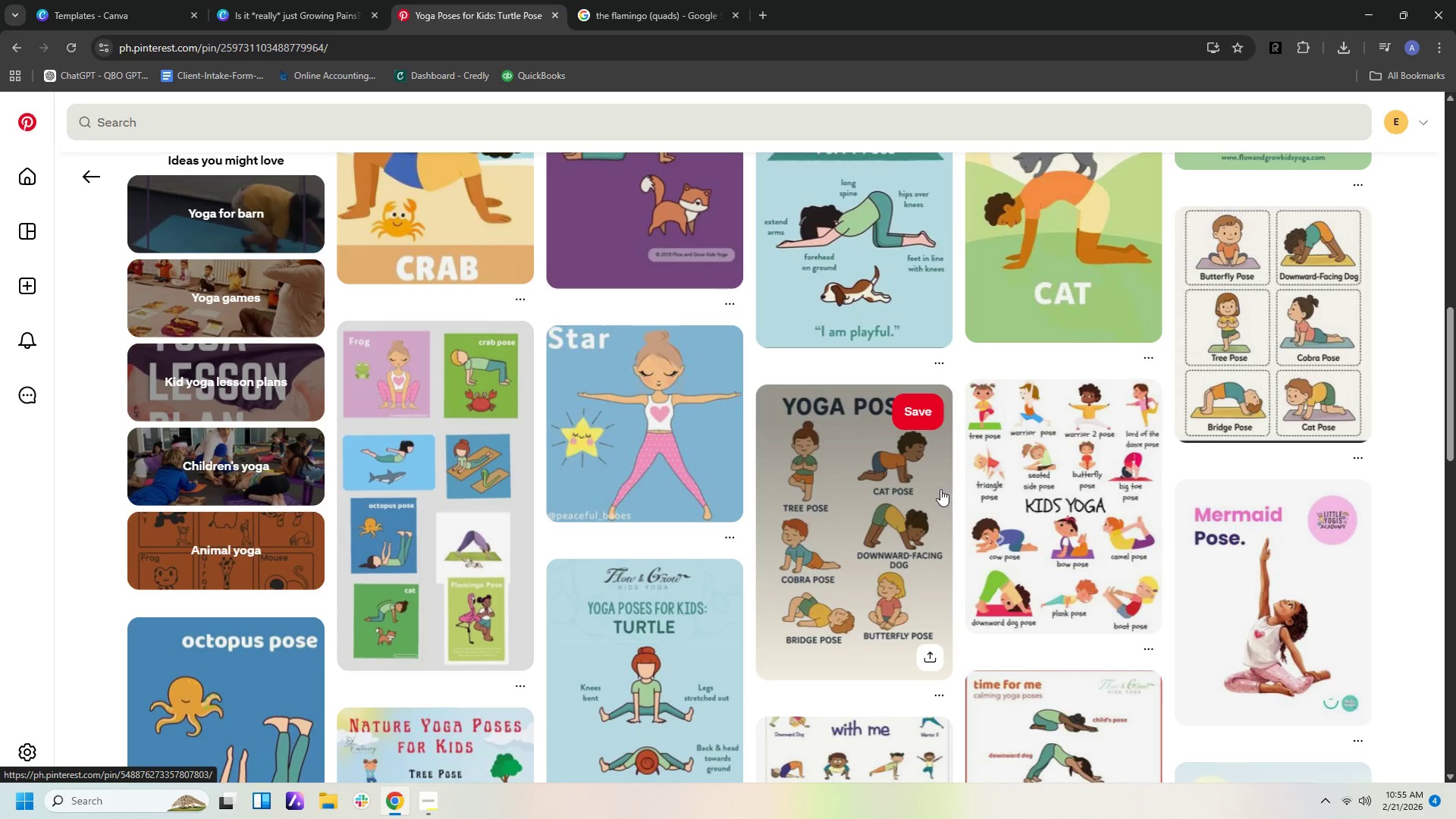 
scroll: coordinate [937, 506], scroll_direction: down, amount: 11.0
 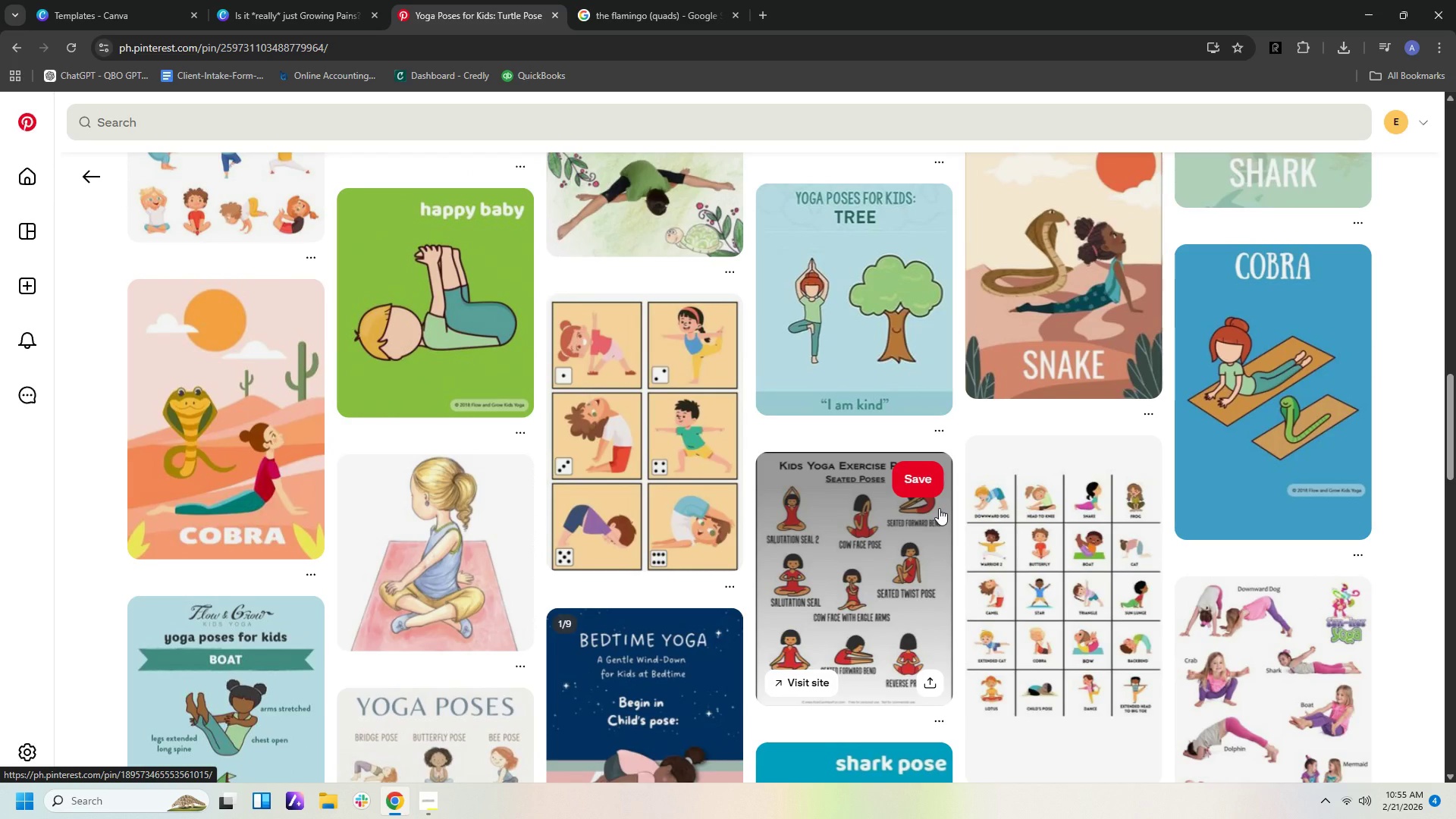 
scroll: coordinate [942, 513], scroll_direction: down, amount: 6.0
 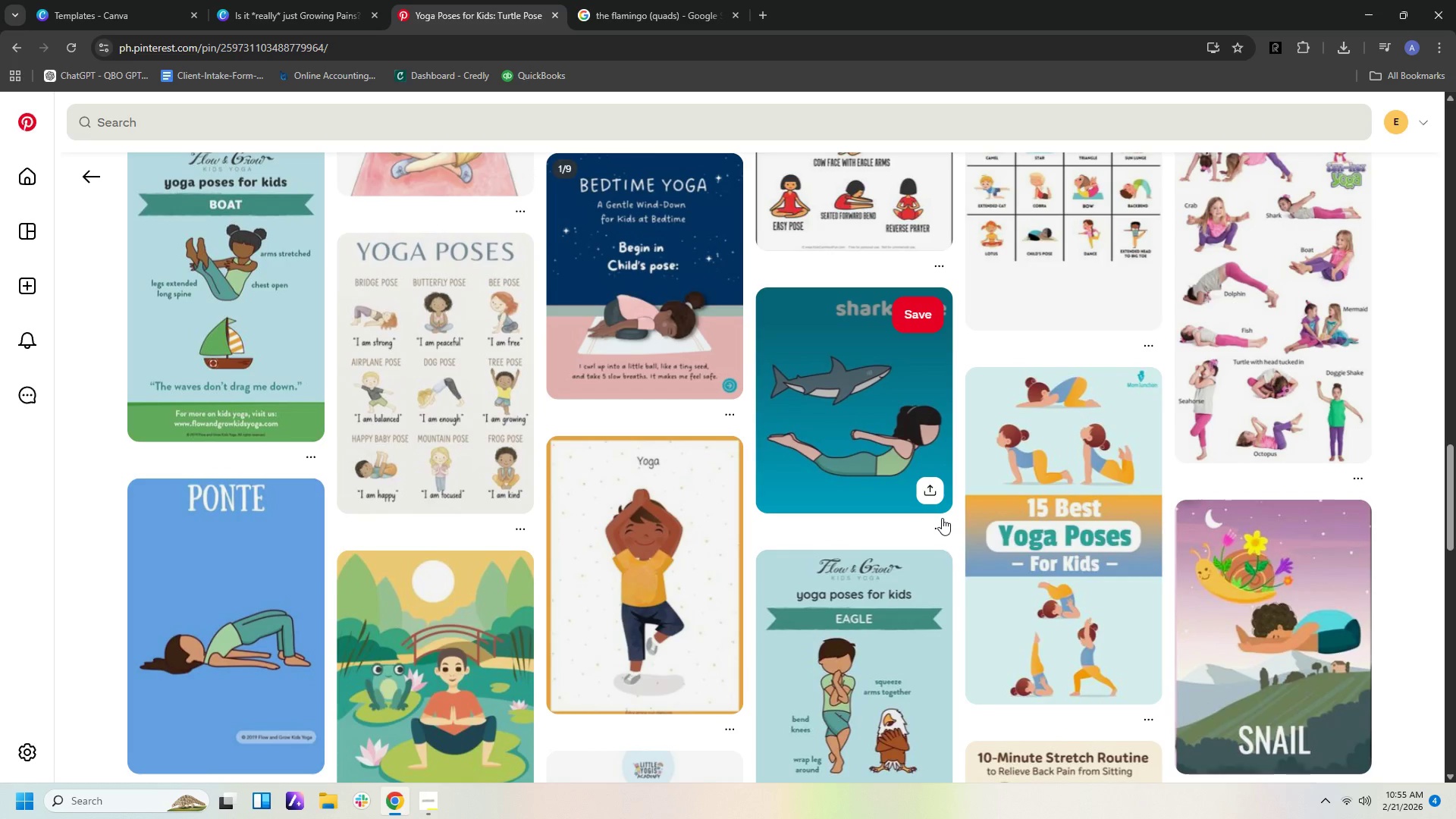 
wait(5.11)
 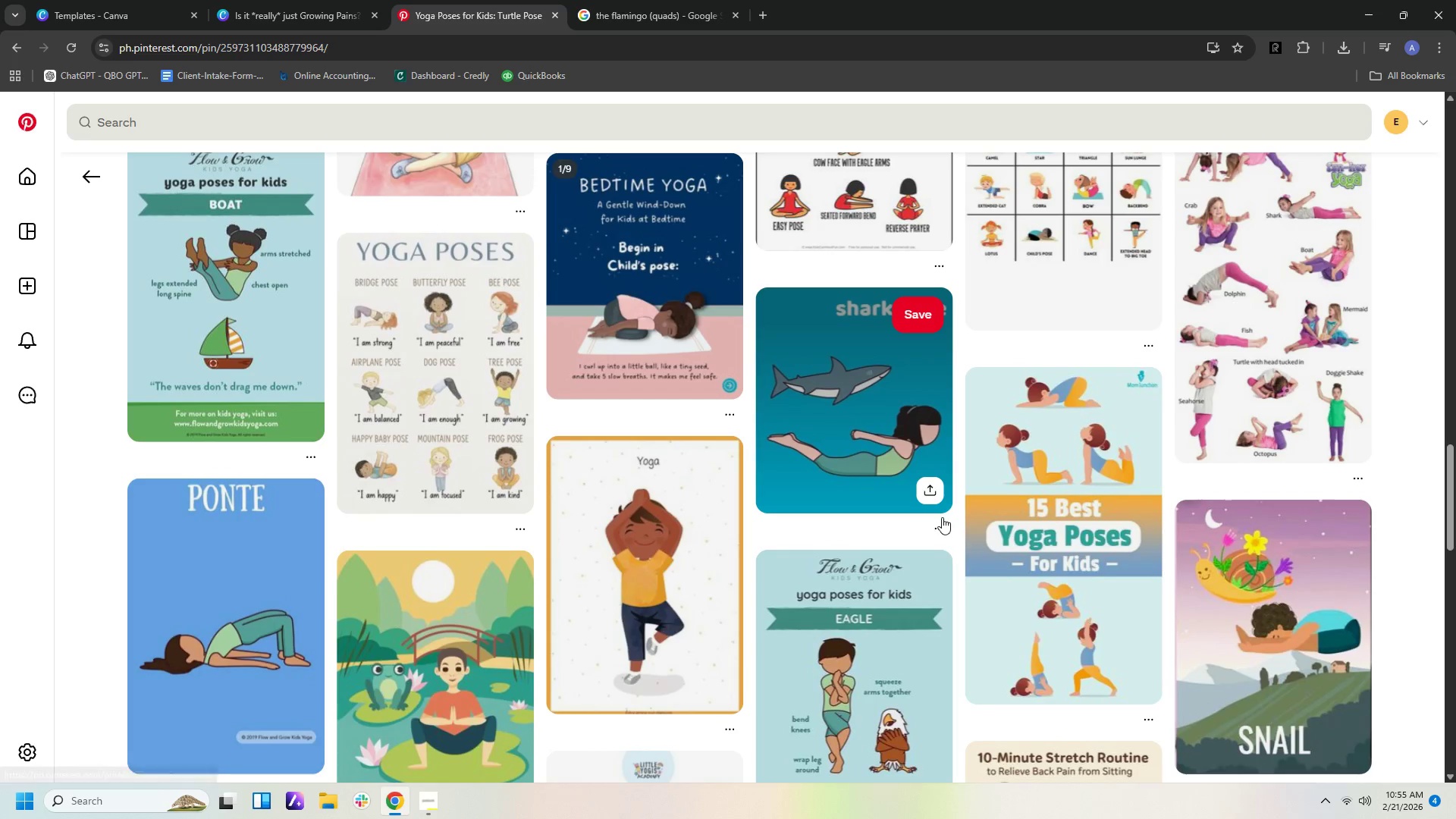 
scroll: coordinate [942, 524], scroll_direction: down, amount: 6.0
 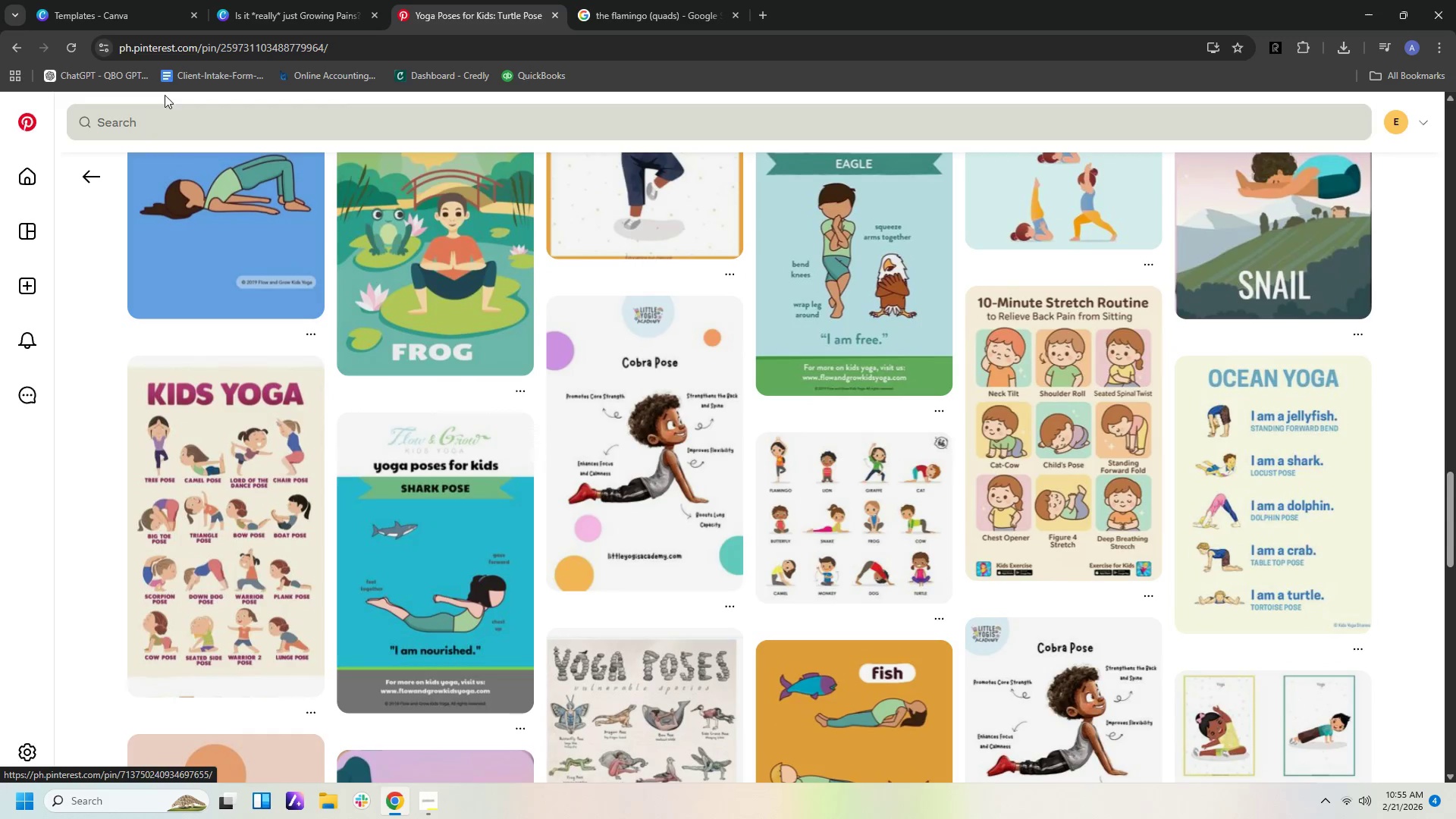 
left_click([186, 124])
 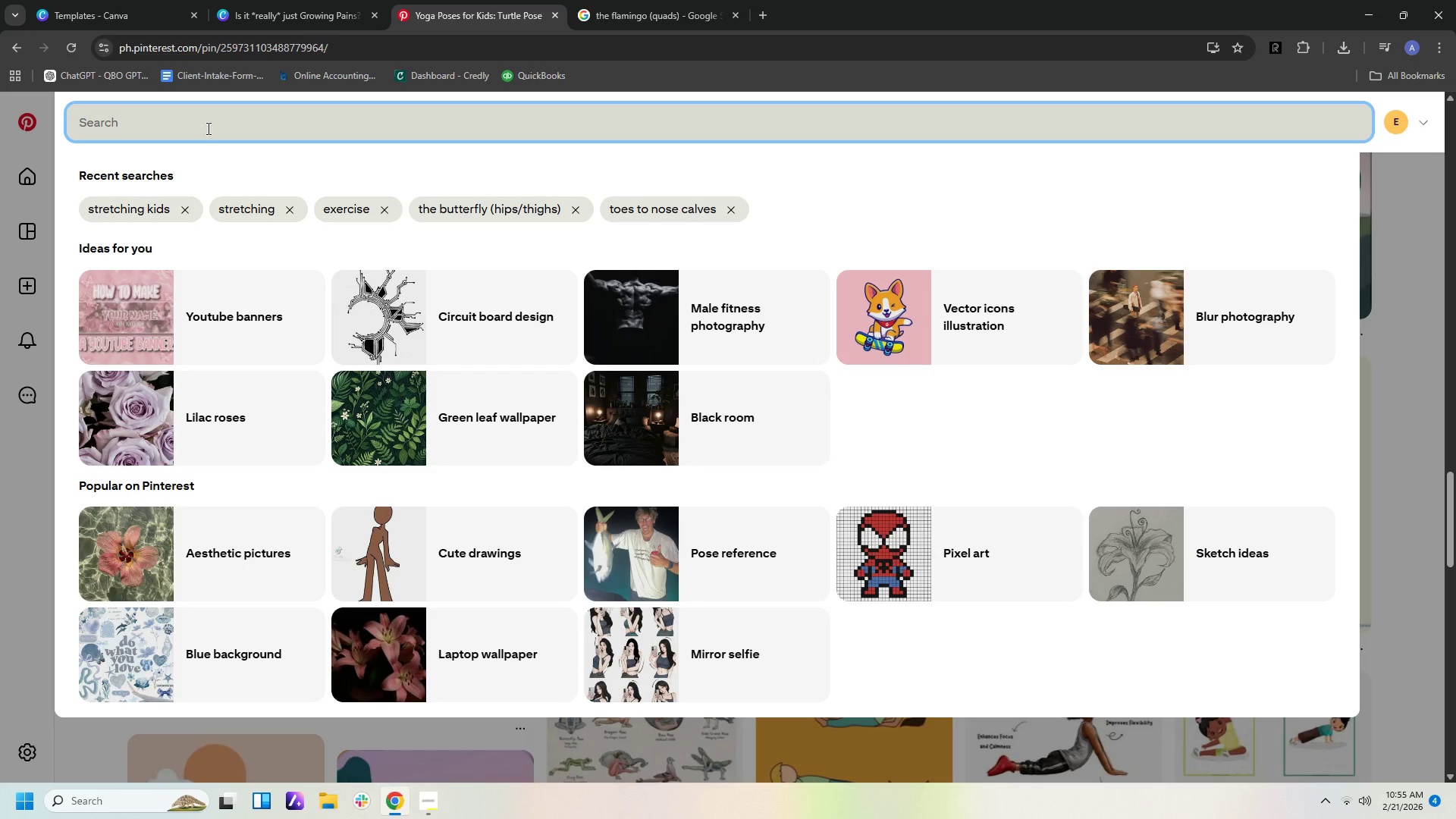 
type(stretching fp)
key(Backspace)
type(or legs kids)
 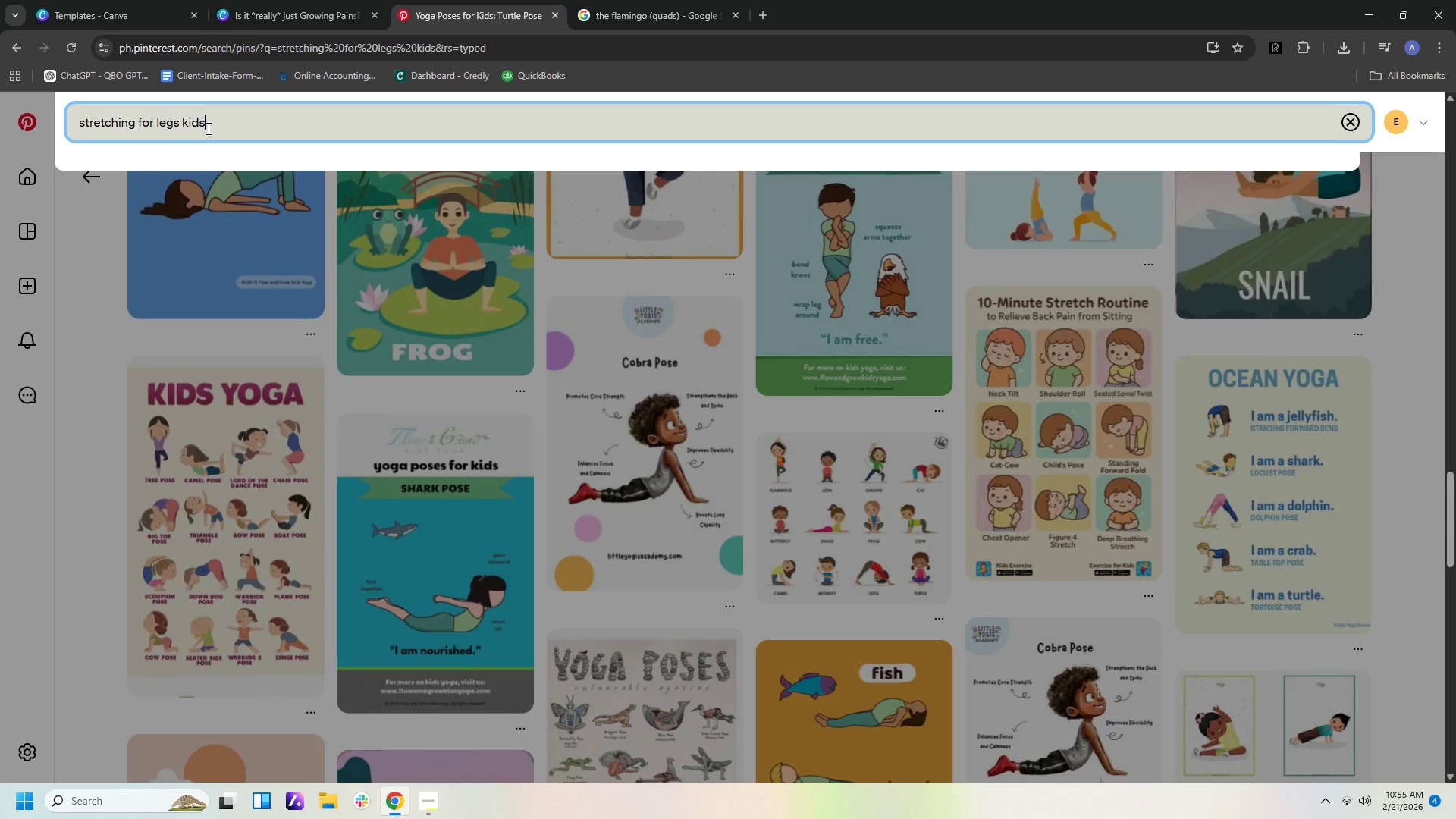 
key(Enter)
 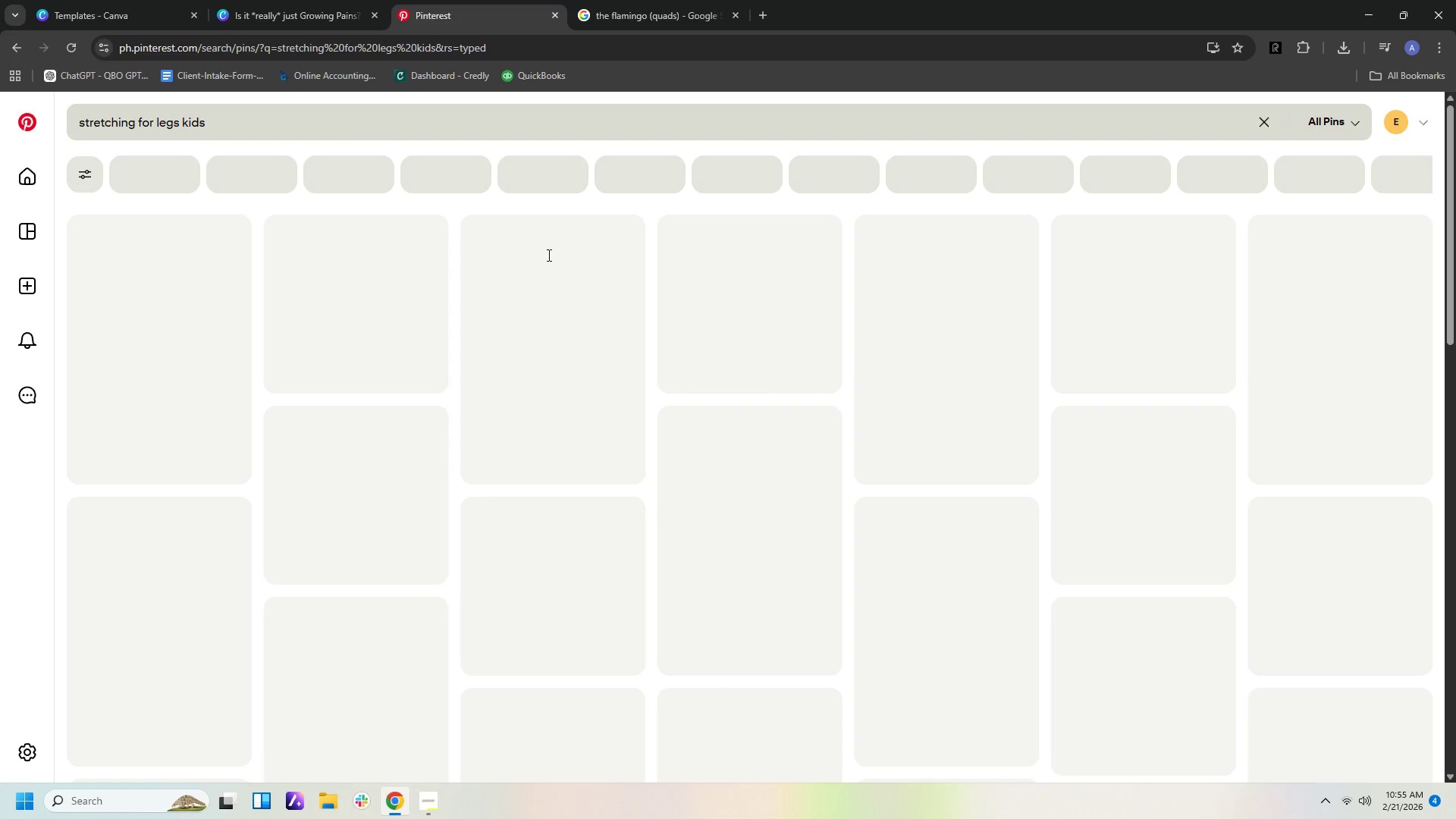 
mouse_move([637, 294])
 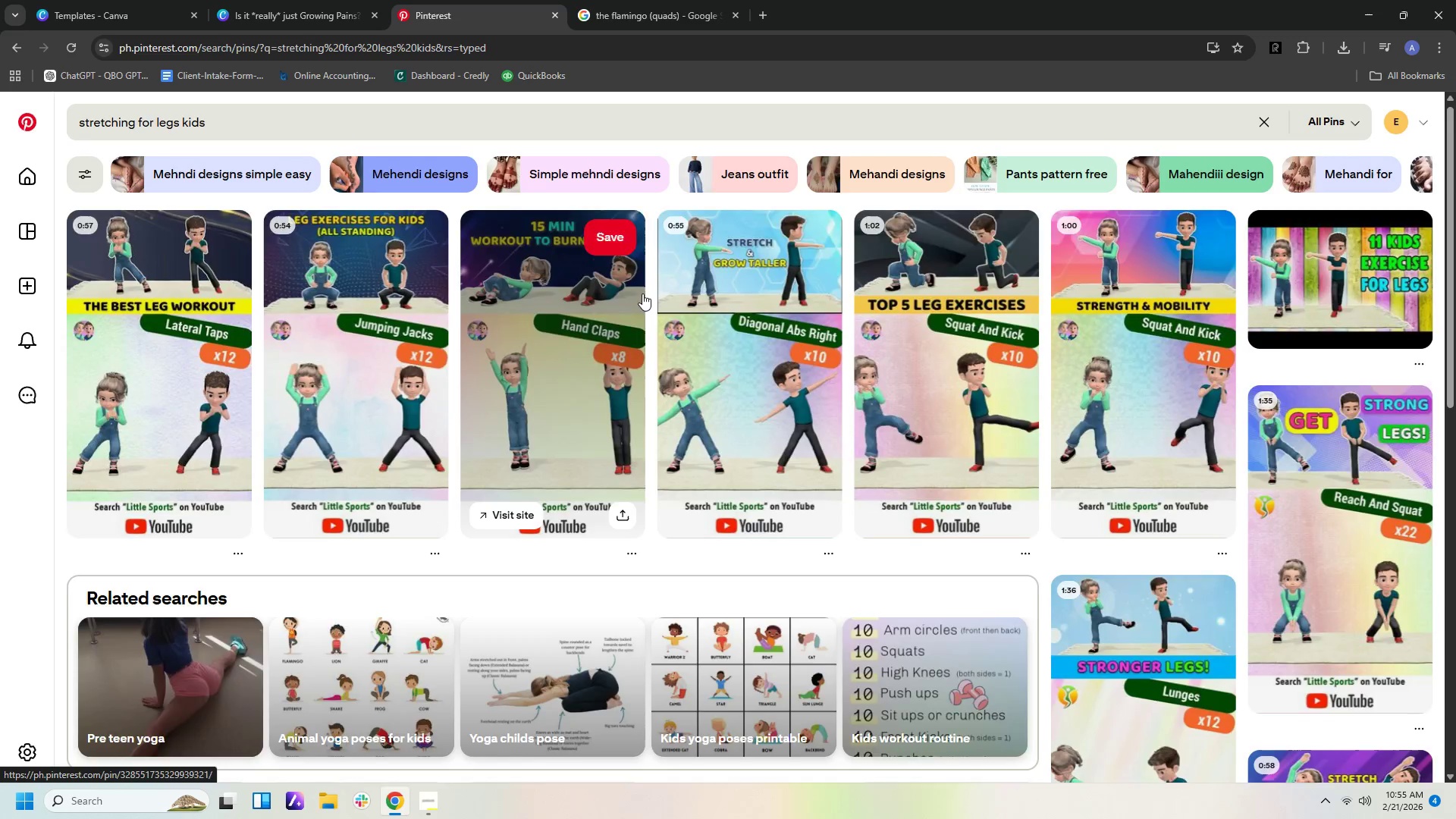 
scroll: coordinate [651, 312], scroll_direction: down, amount: 32.0
 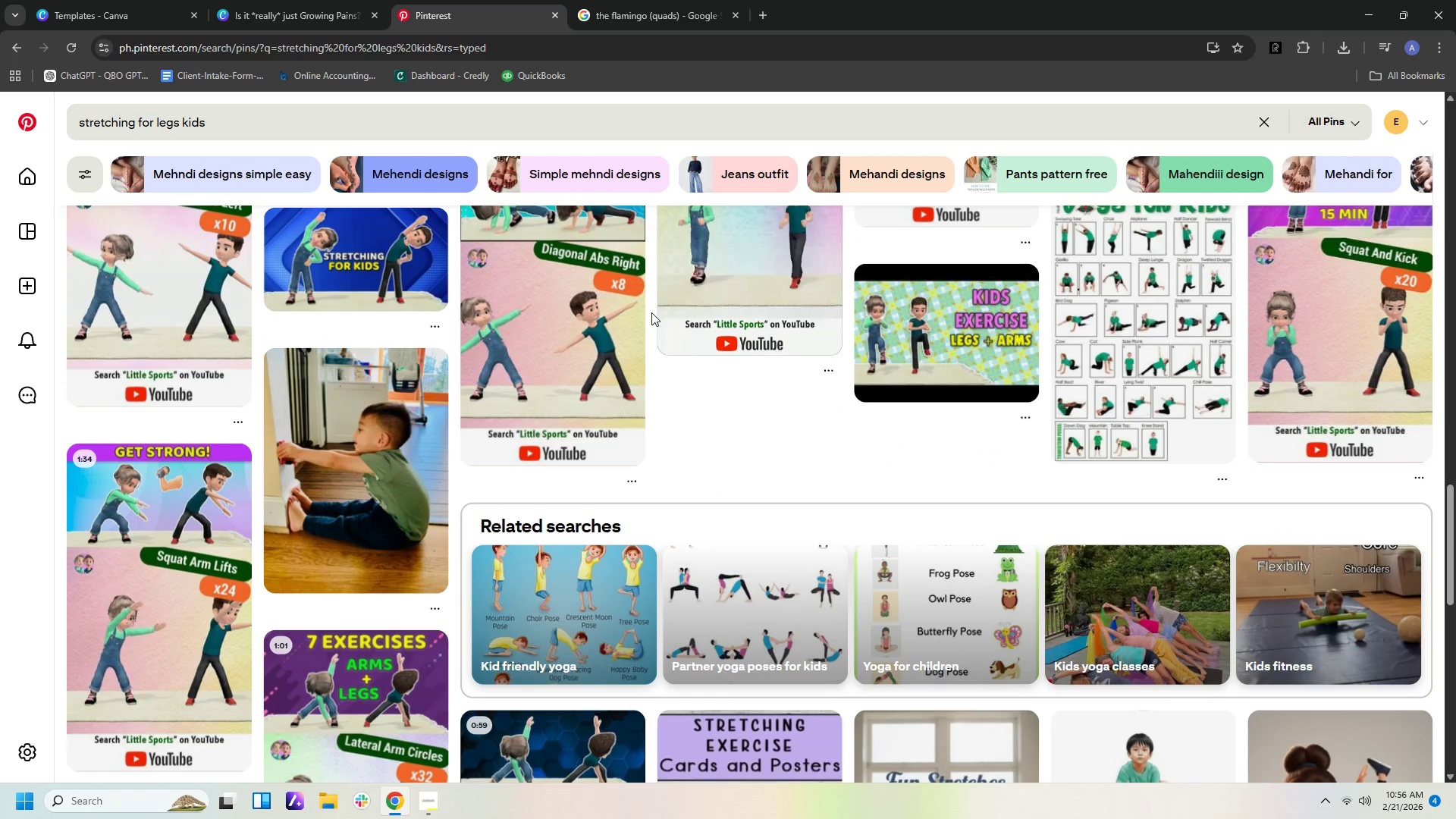 
left_click([388, 419])
 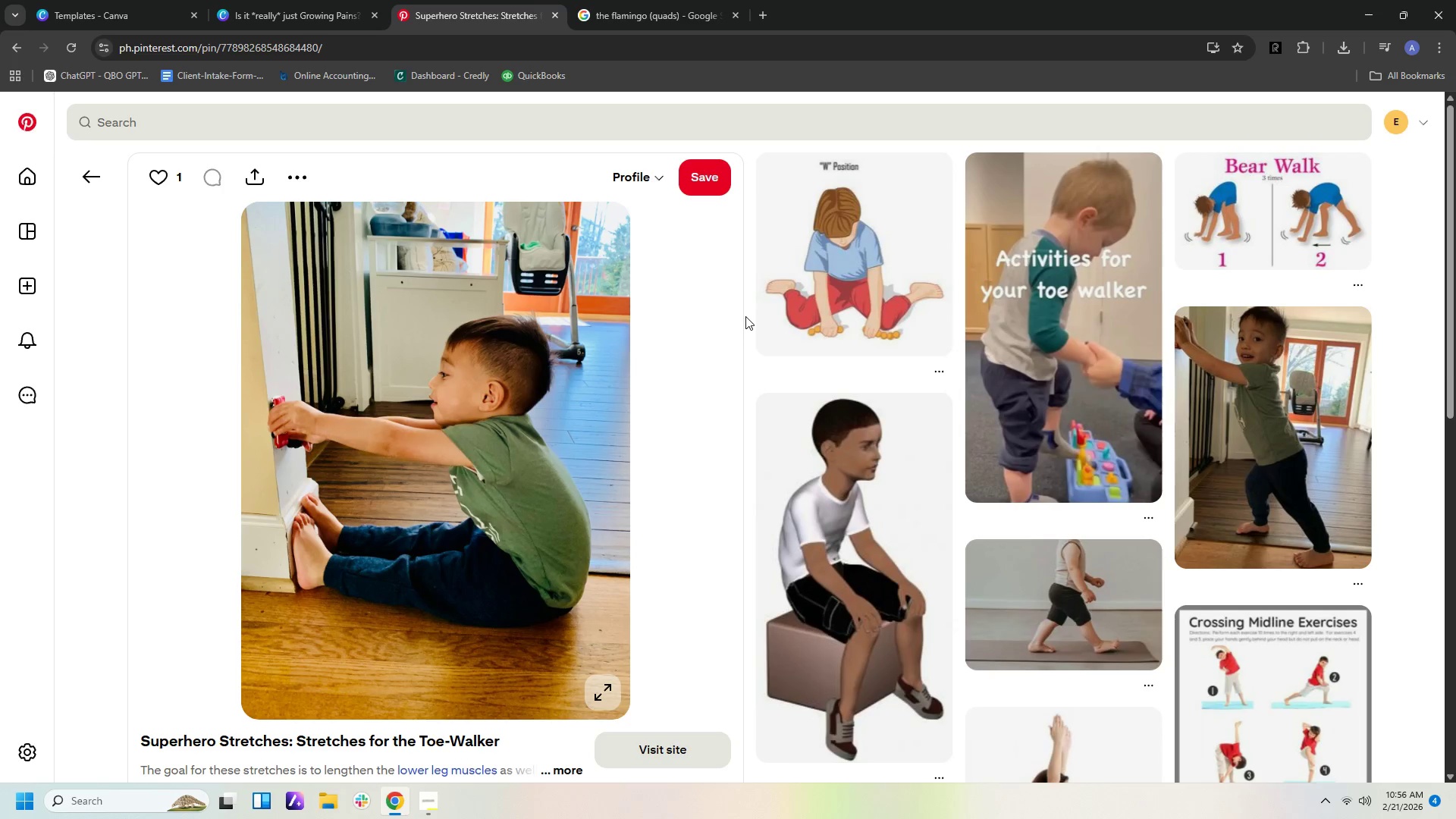 
scroll: coordinate [748, 324], scroll_direction: down, amount: 12.0
 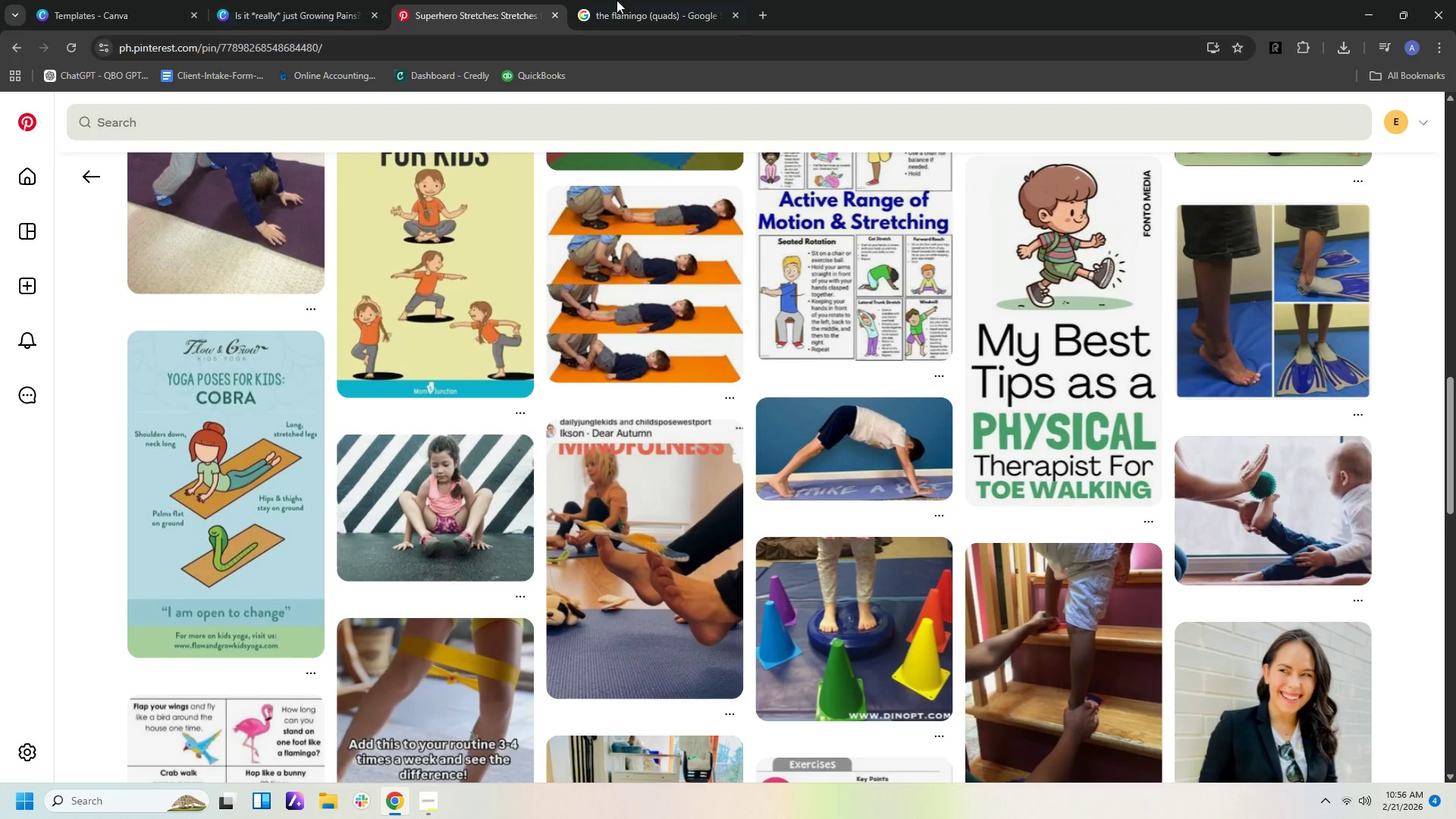 
mouse_move([645, 32])
 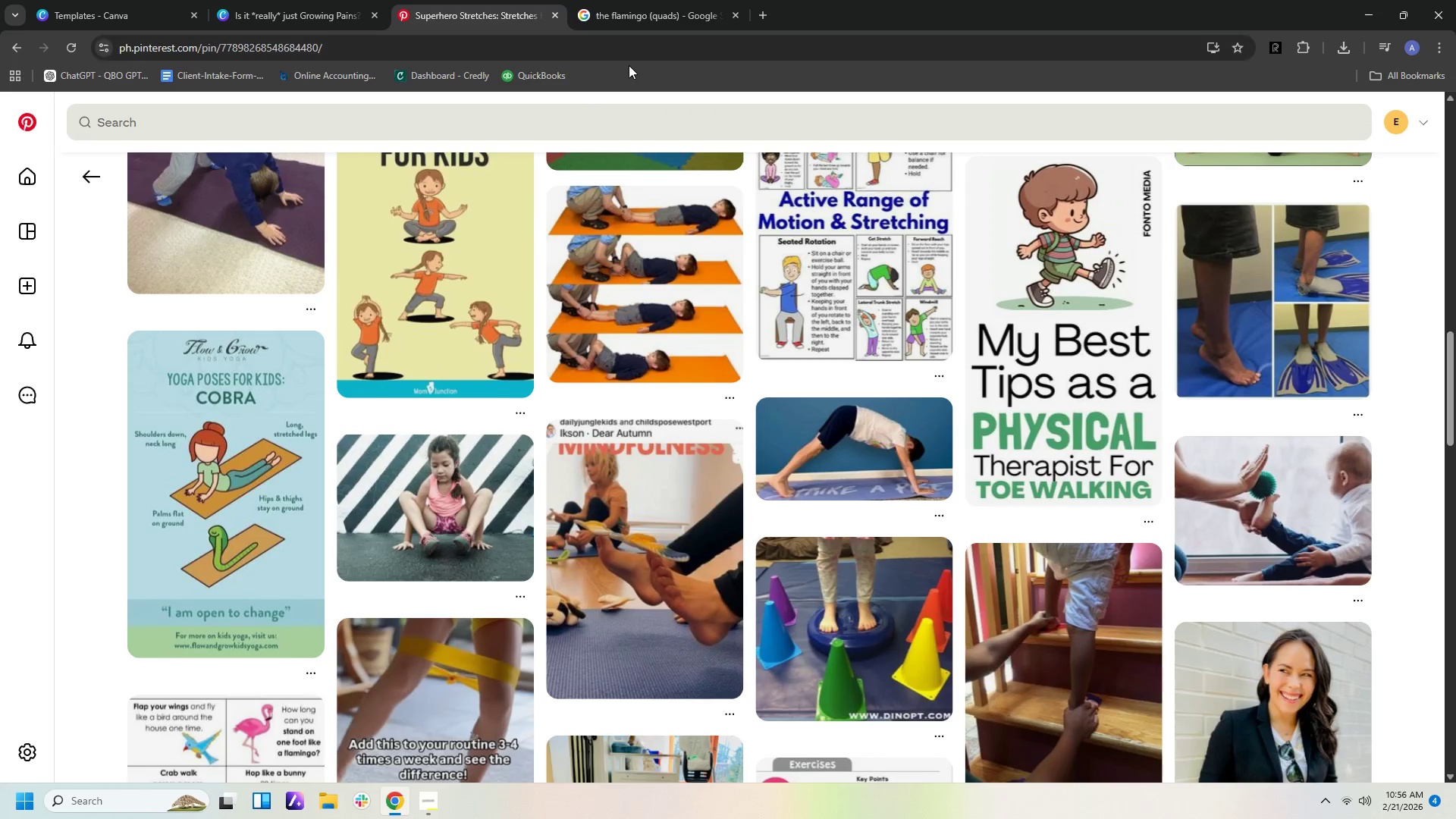 
wait(5.42)
 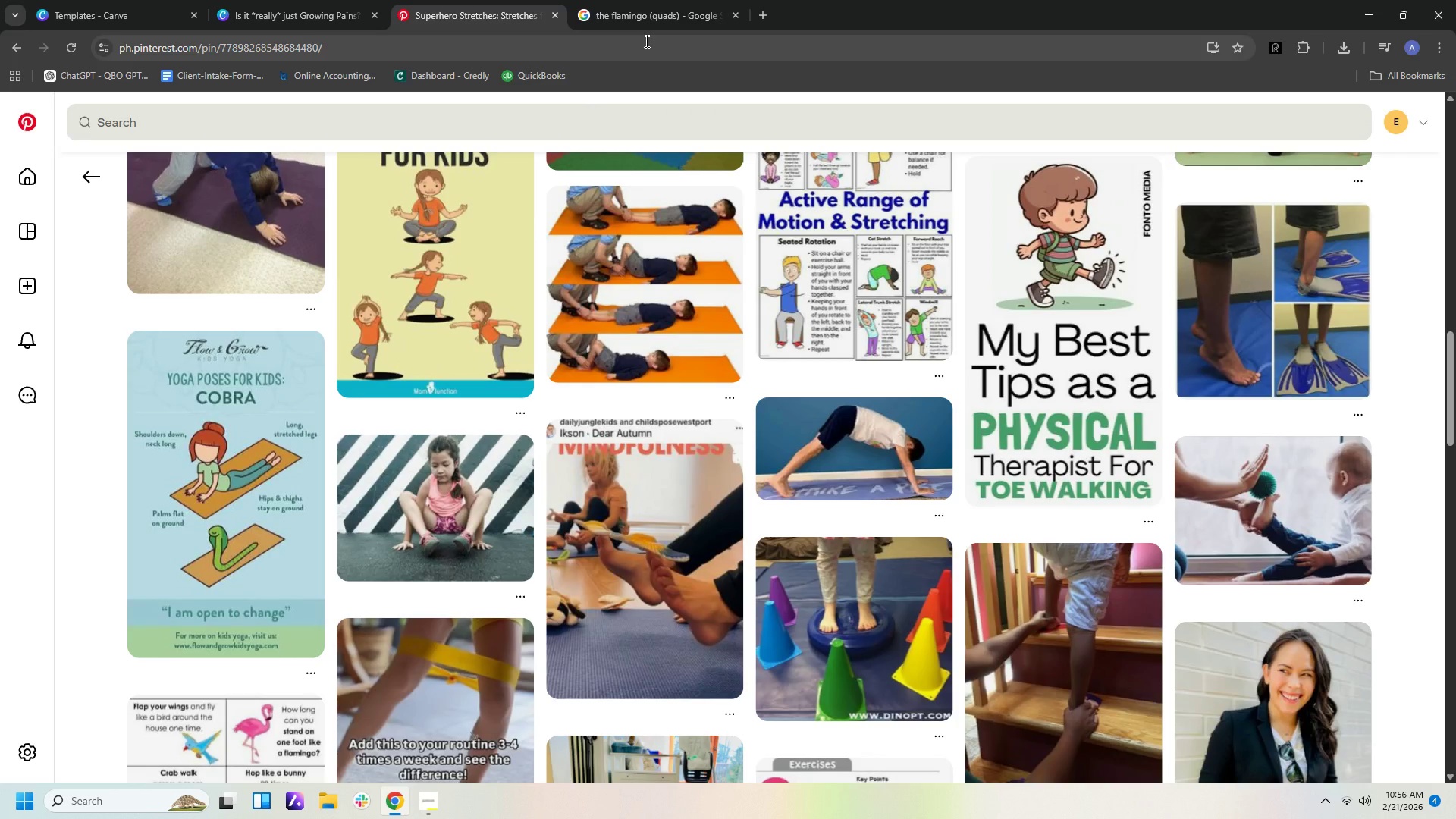 
left_click_drag(start_coordinate=[287, 14], to_coordinate=[290, 7])
 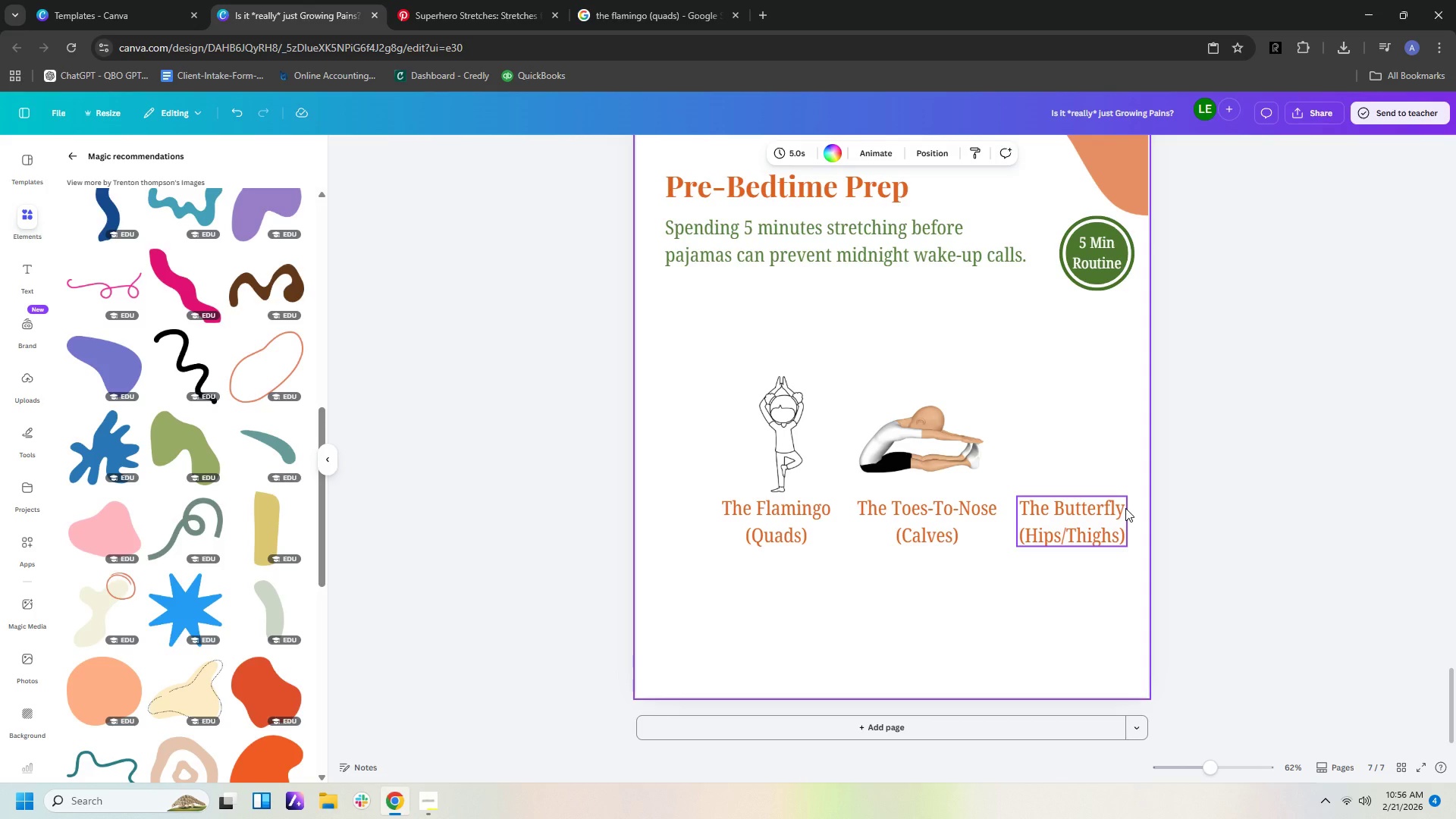 
scroll: coordinate [773, 247], scroll_direction: up, amount: 5.0
 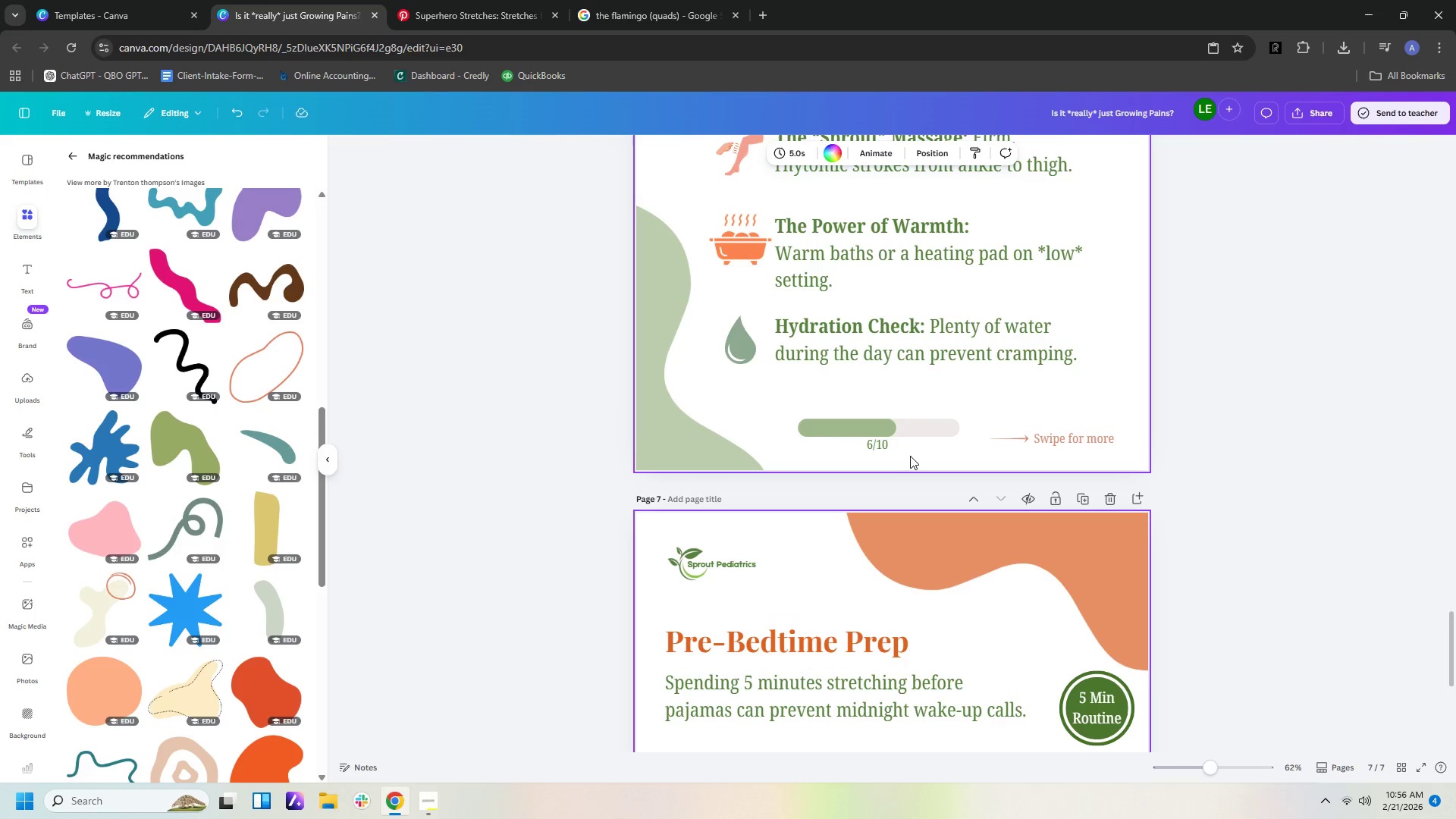 
left_click_drag(start_coordinate=[912, 459], to_coordinate=[863, 434])
 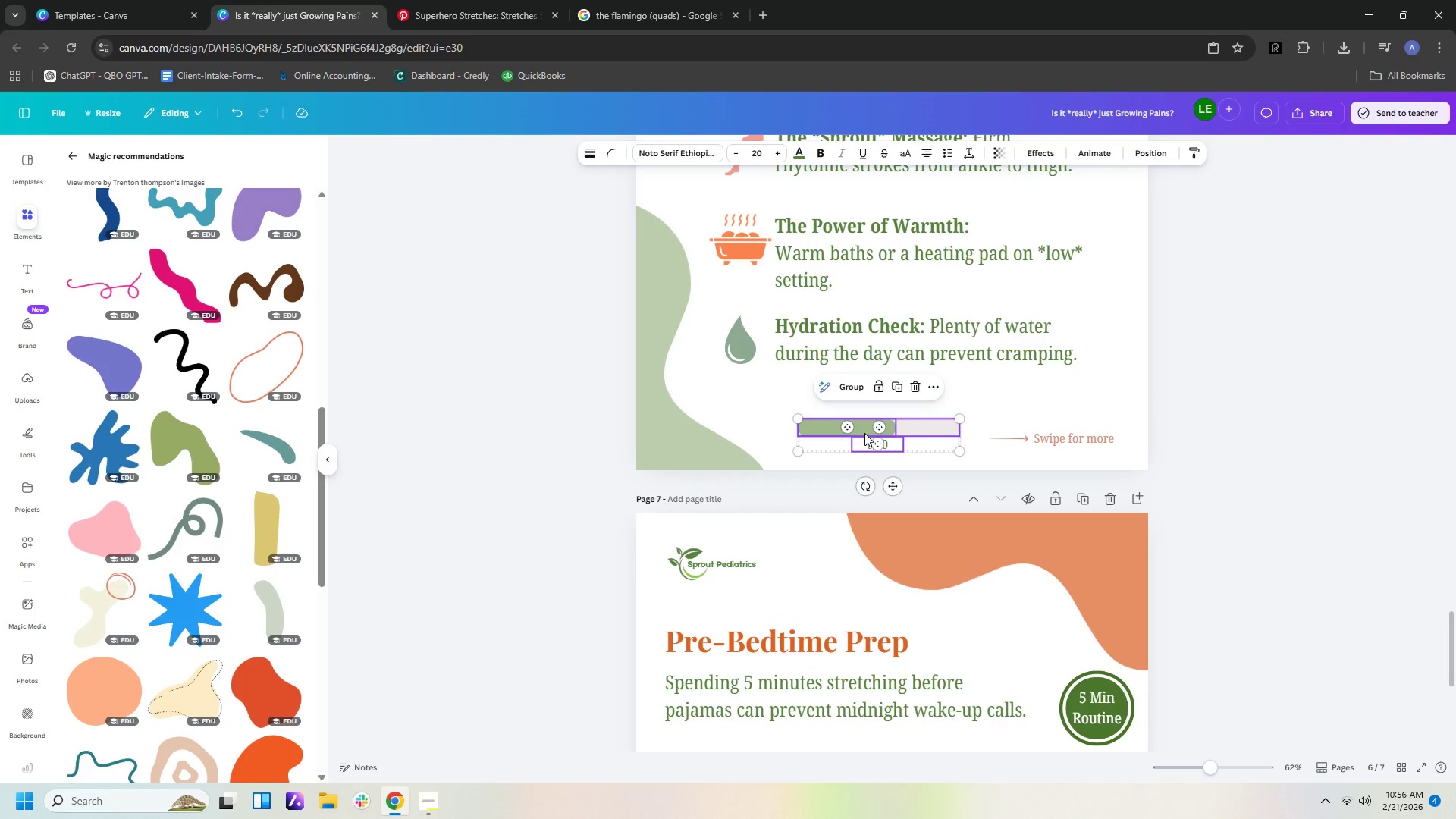 
key(Control+C)
 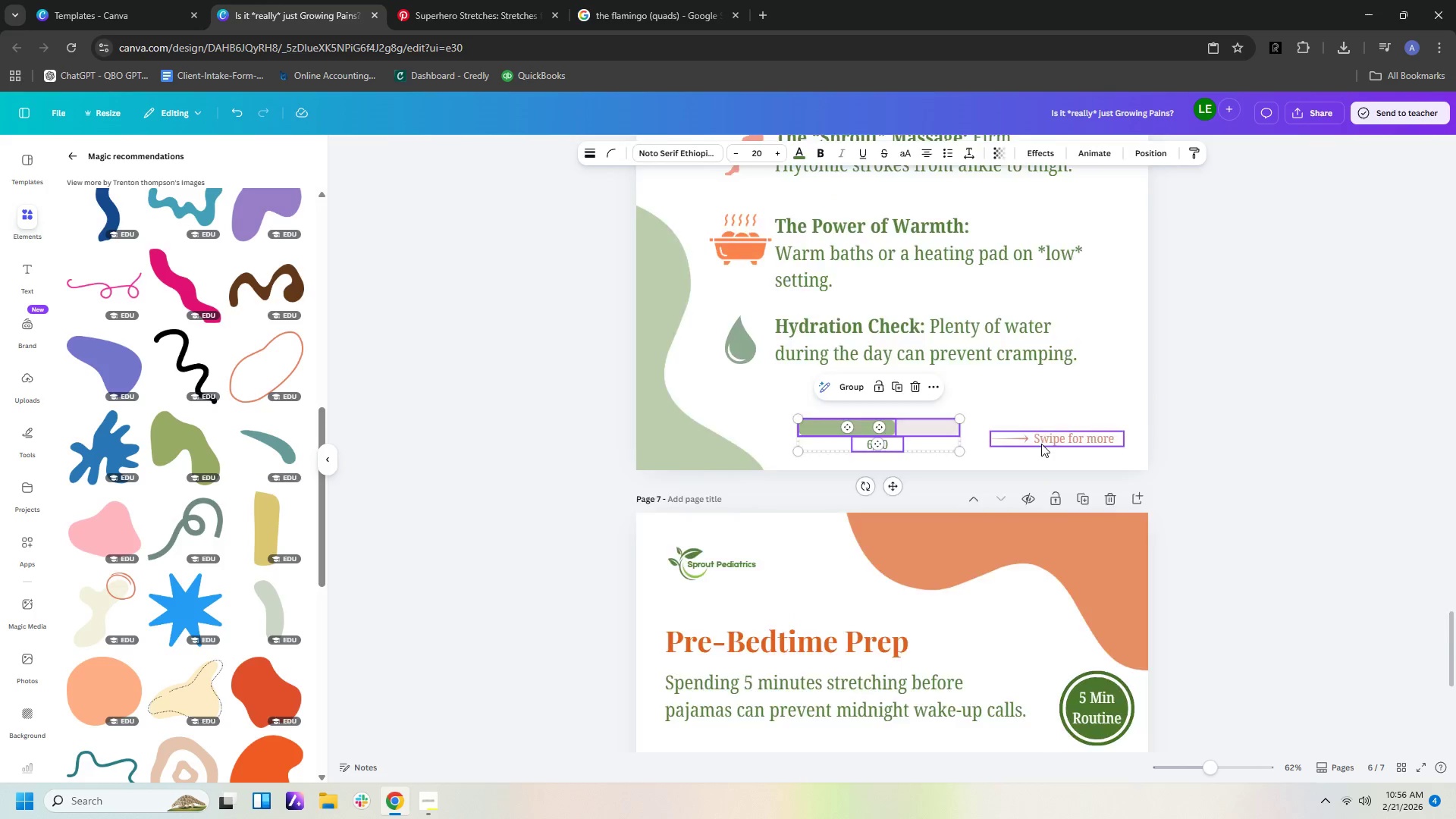 
scroll: coordinate [1046, 459], scroll_direction: down, amount: 8.0
 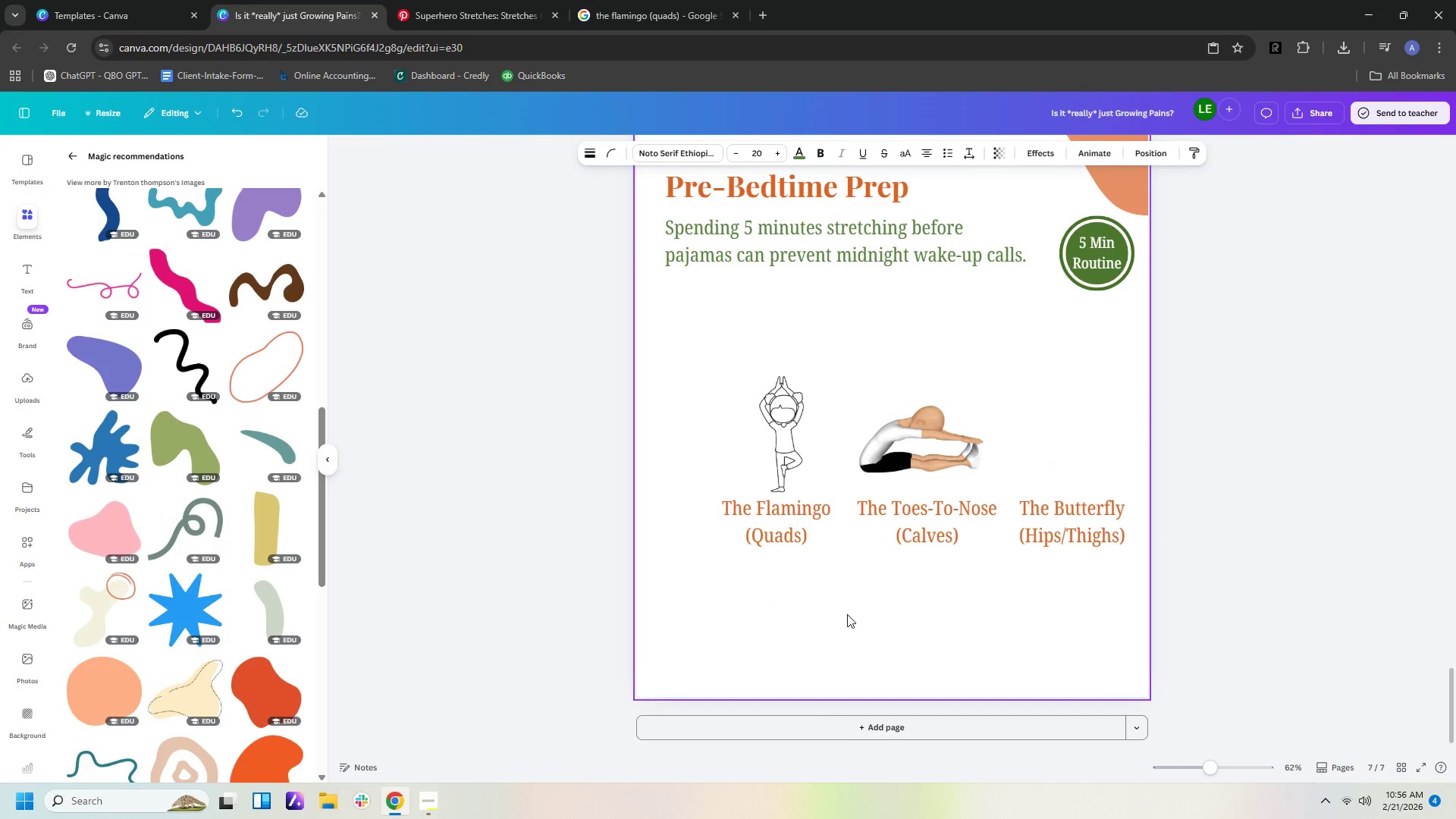 
left_click([847, 614])
 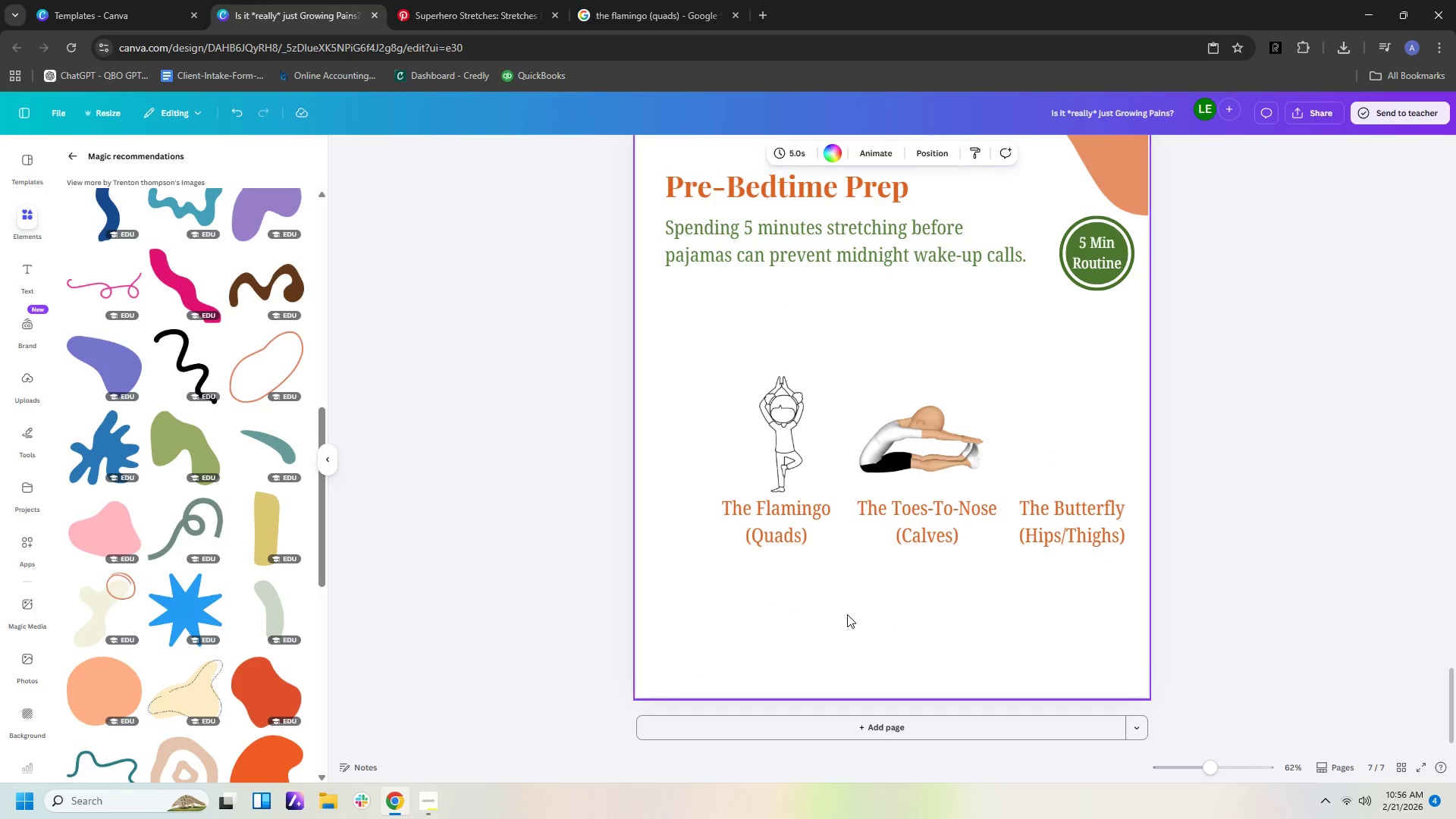 
key(Control+V)
 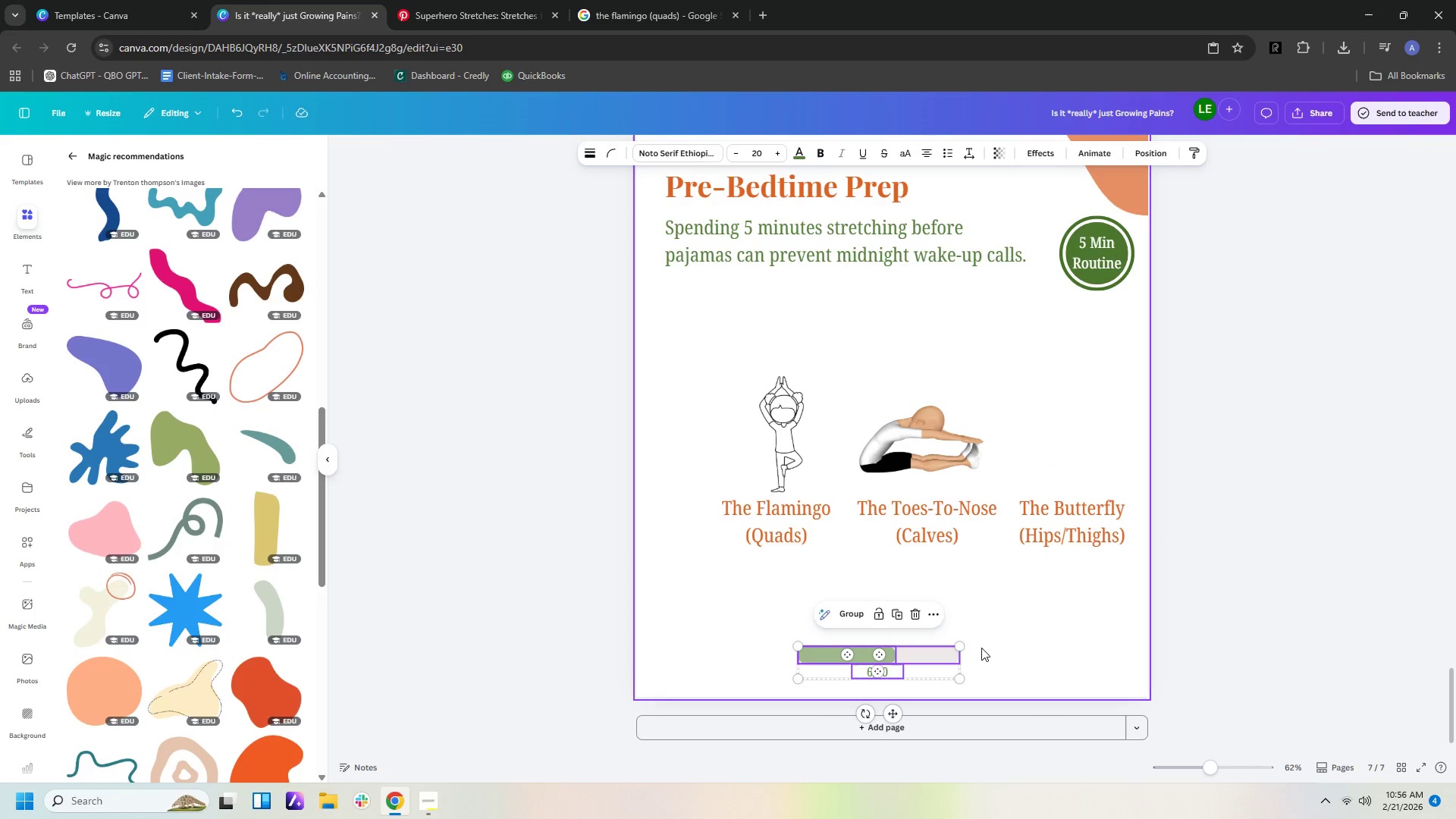 
left_click([988, 657])
 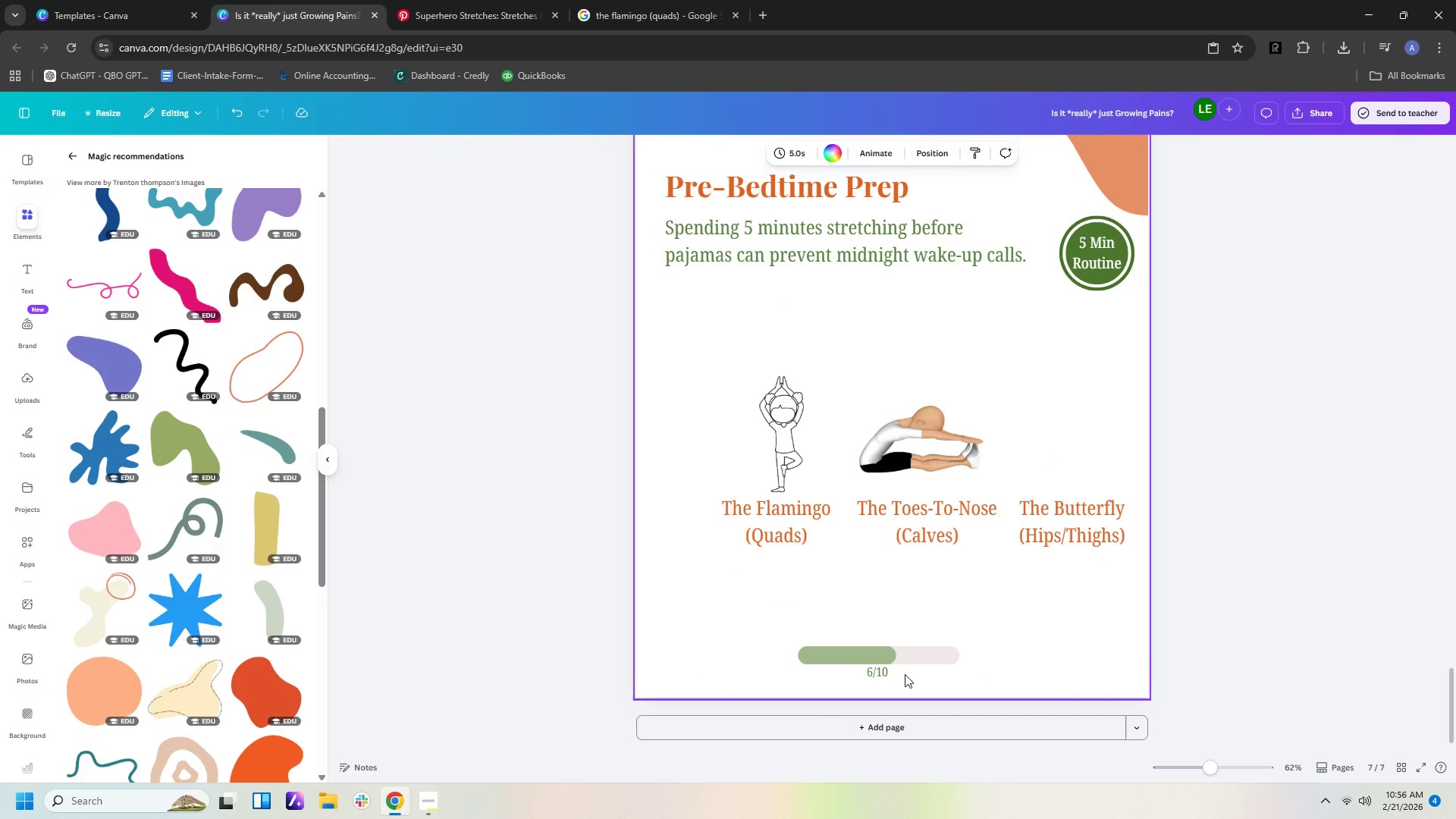 
left_click_drag(start_coordinate=[905, 677], to_coordinate=[859, 656])
 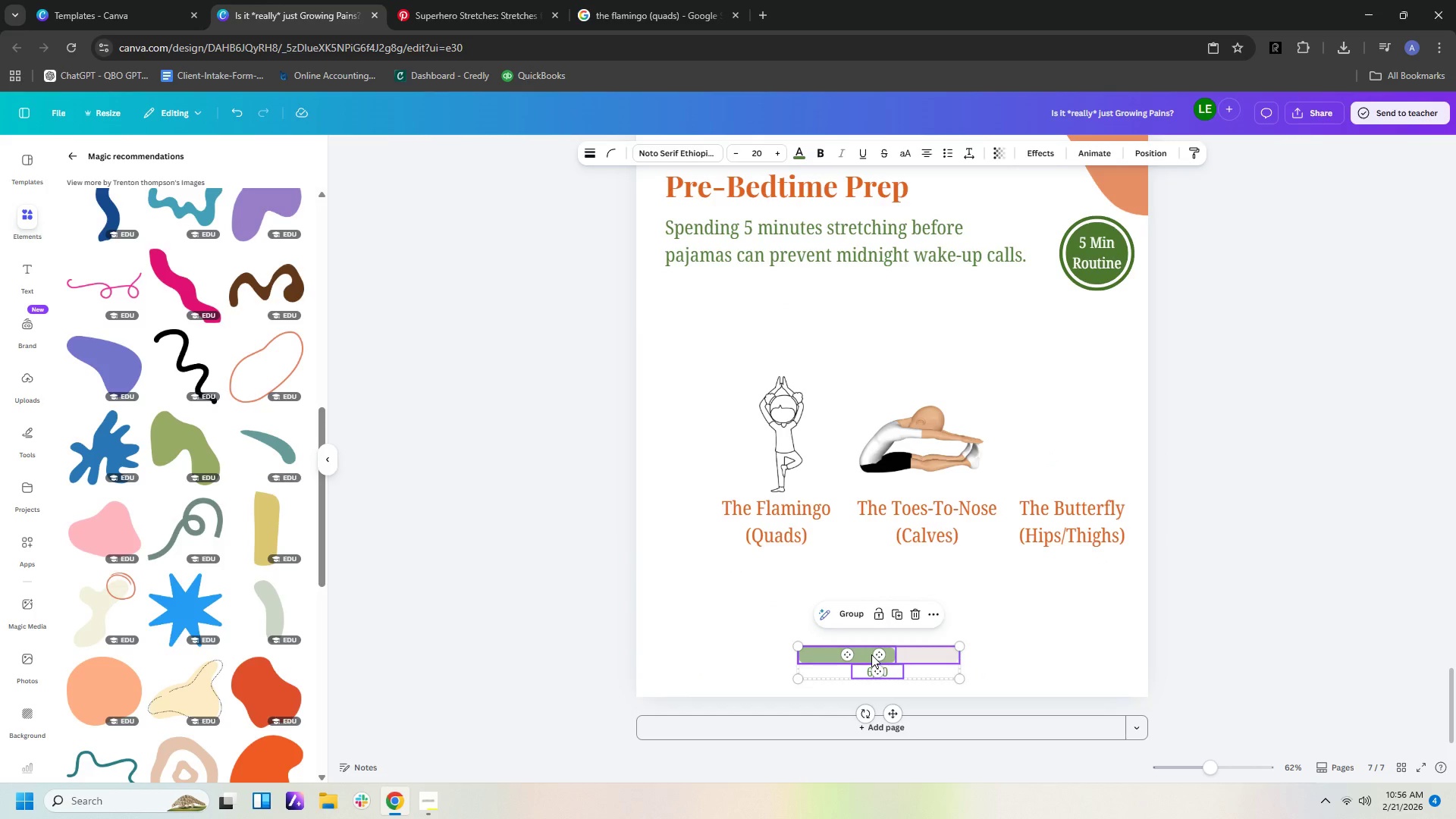 
left_click_drag(start_coordinate=[871, 654], to_coordinate=[704, 645])
 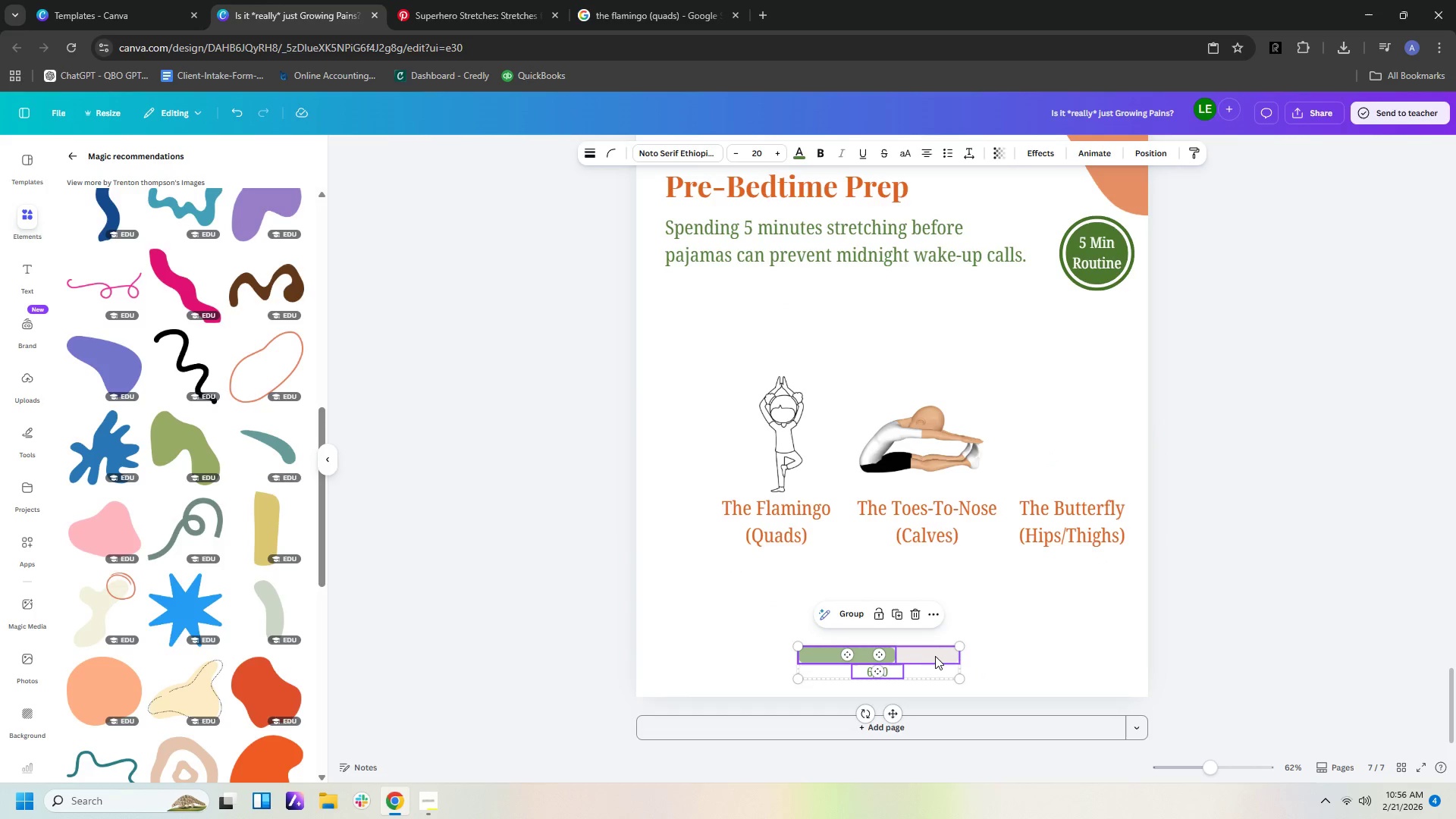 
left_click_drag(start_coordinate=[935, 657], to_coordinate=[821, 654])
 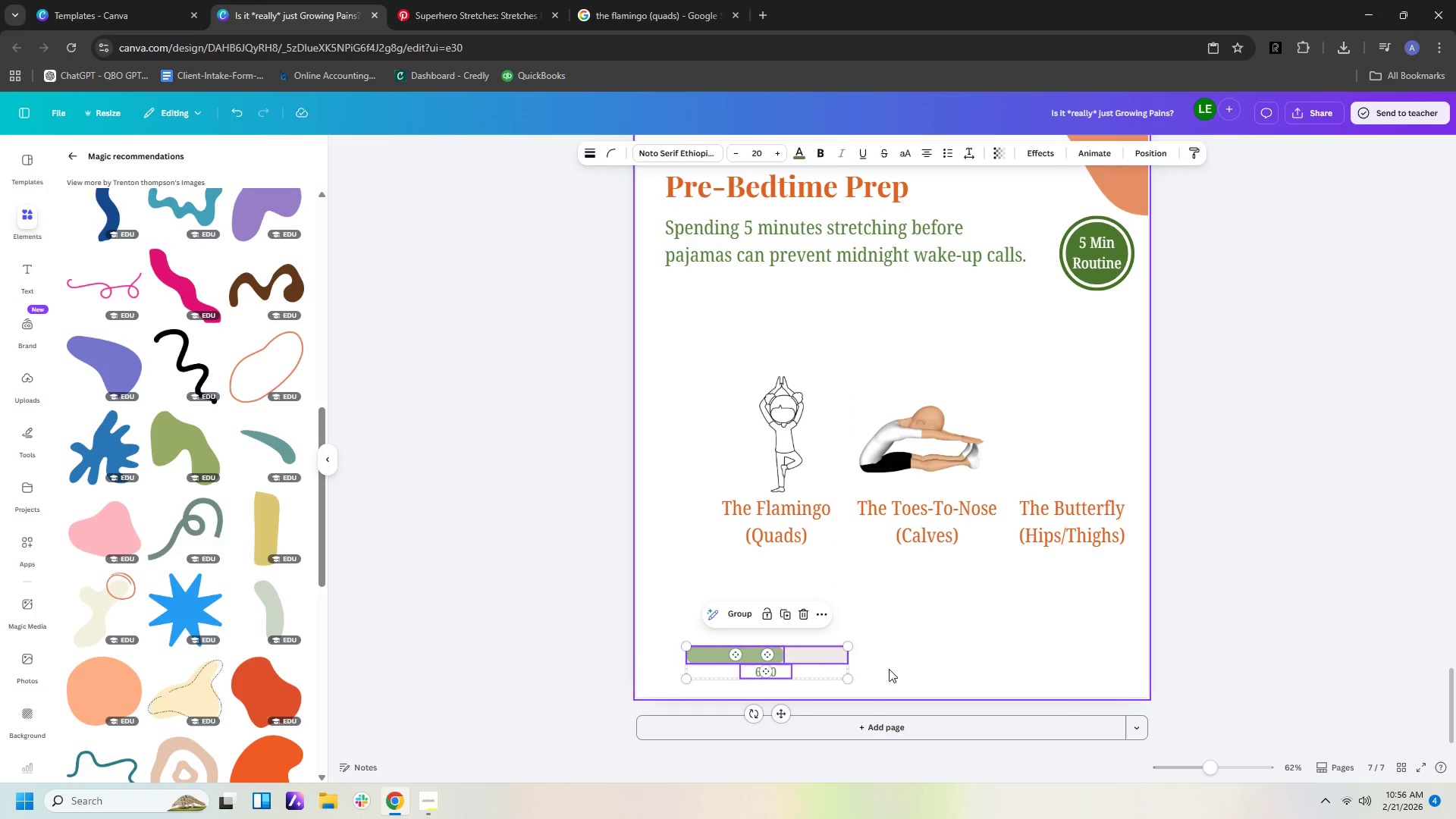 
left_click([889, 669])
 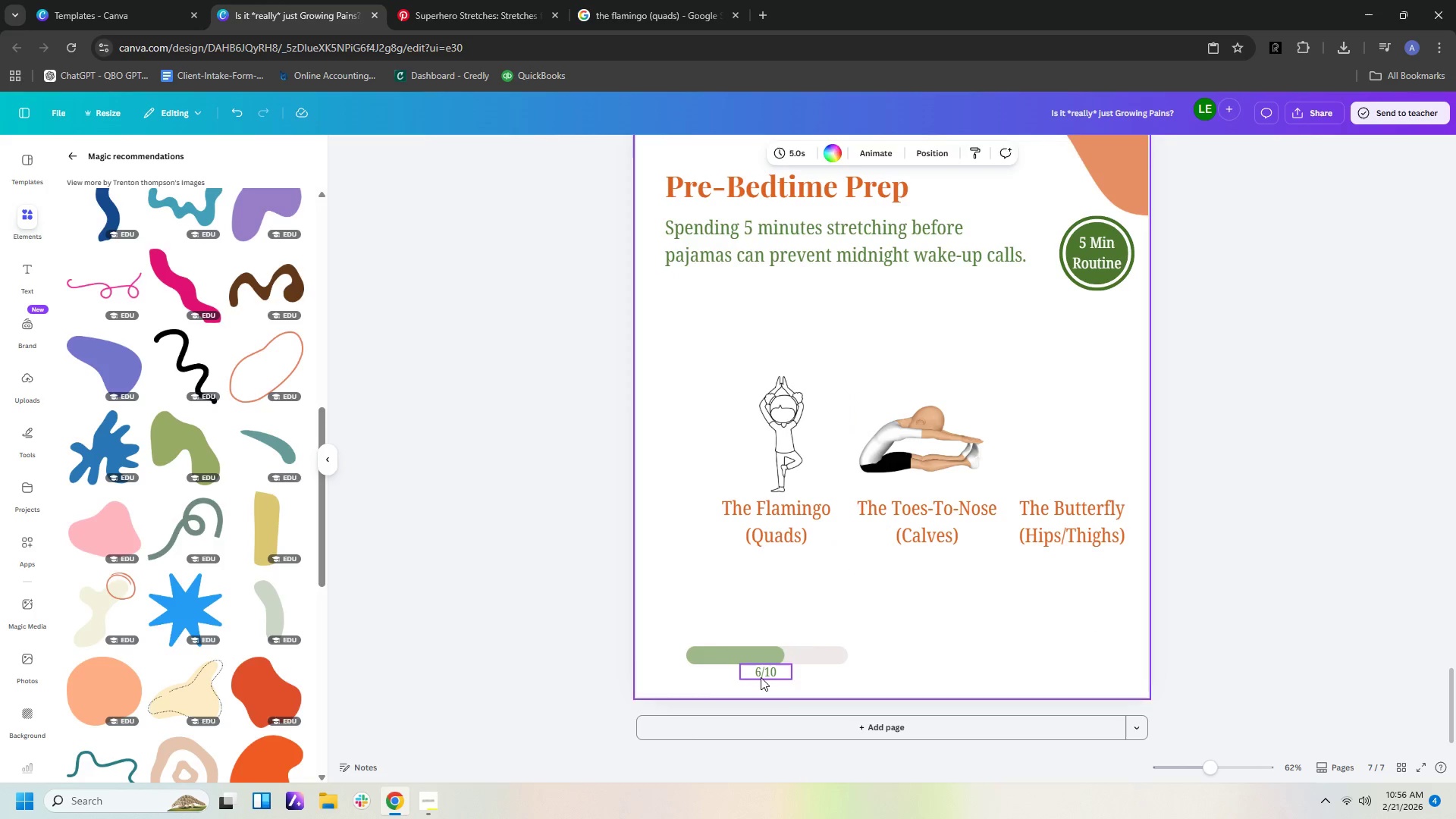 
double_click([761, 677])
 